 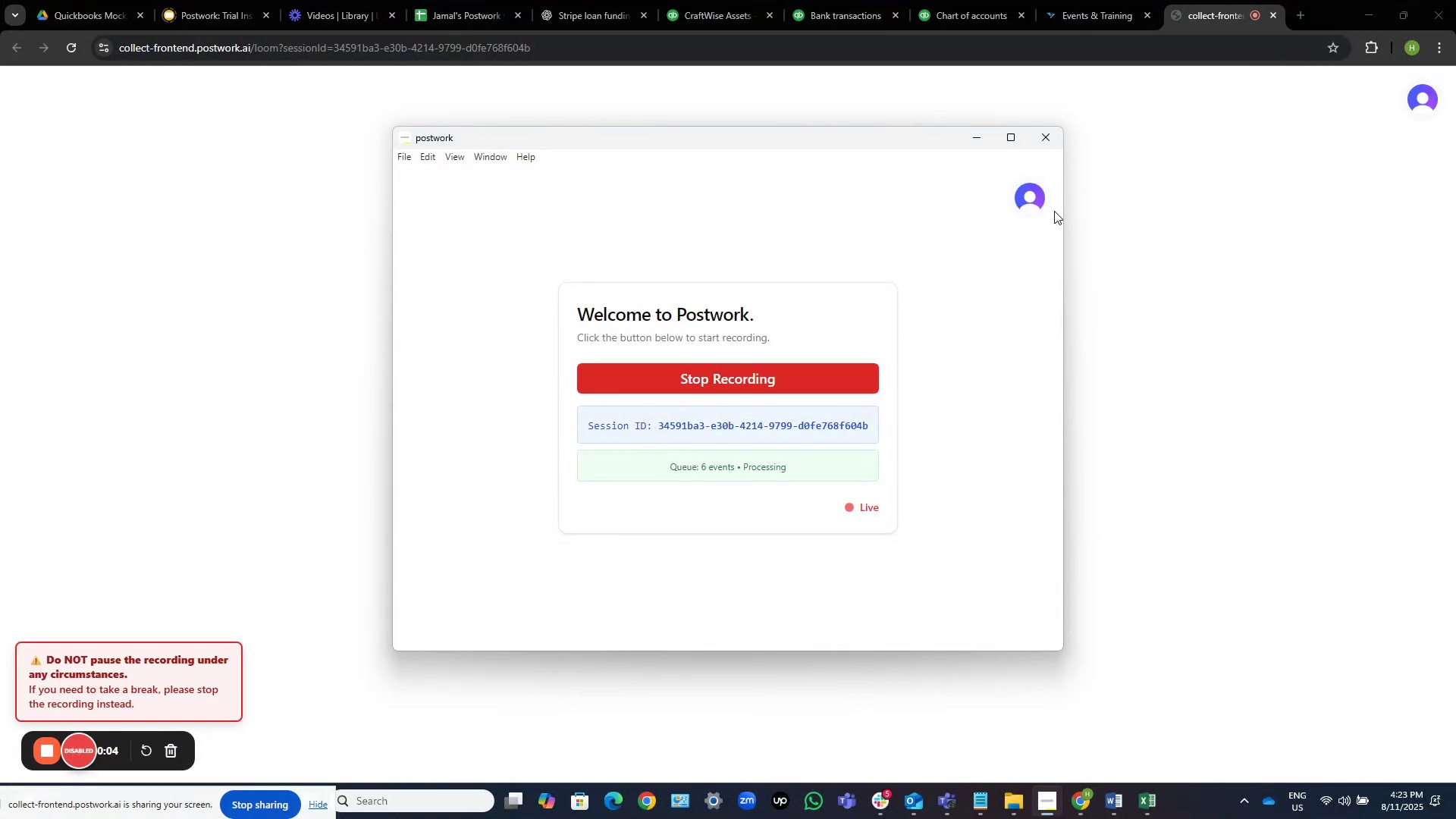 
left_click([965, 140])
 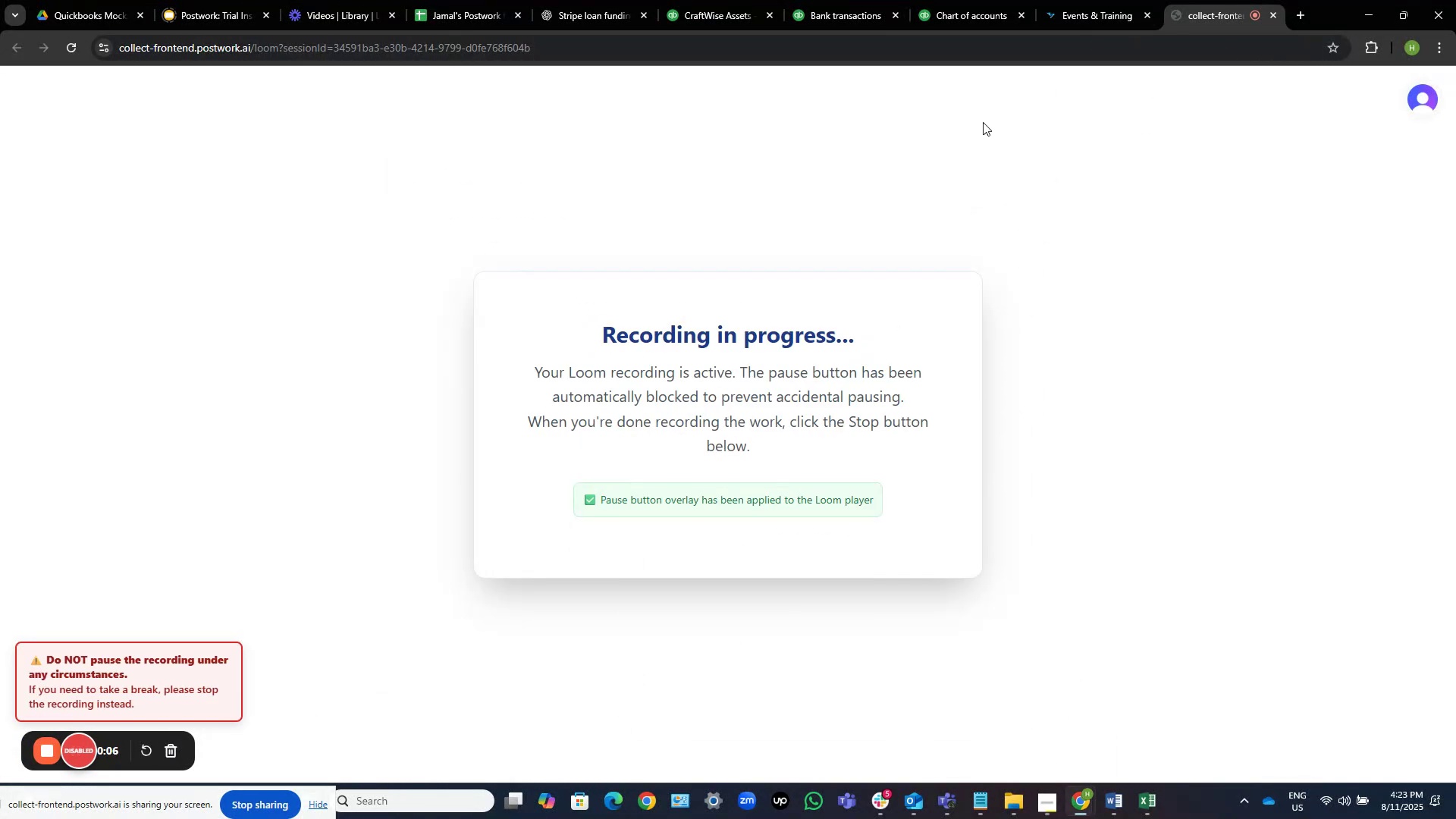 
mouse_move([986, 21])
 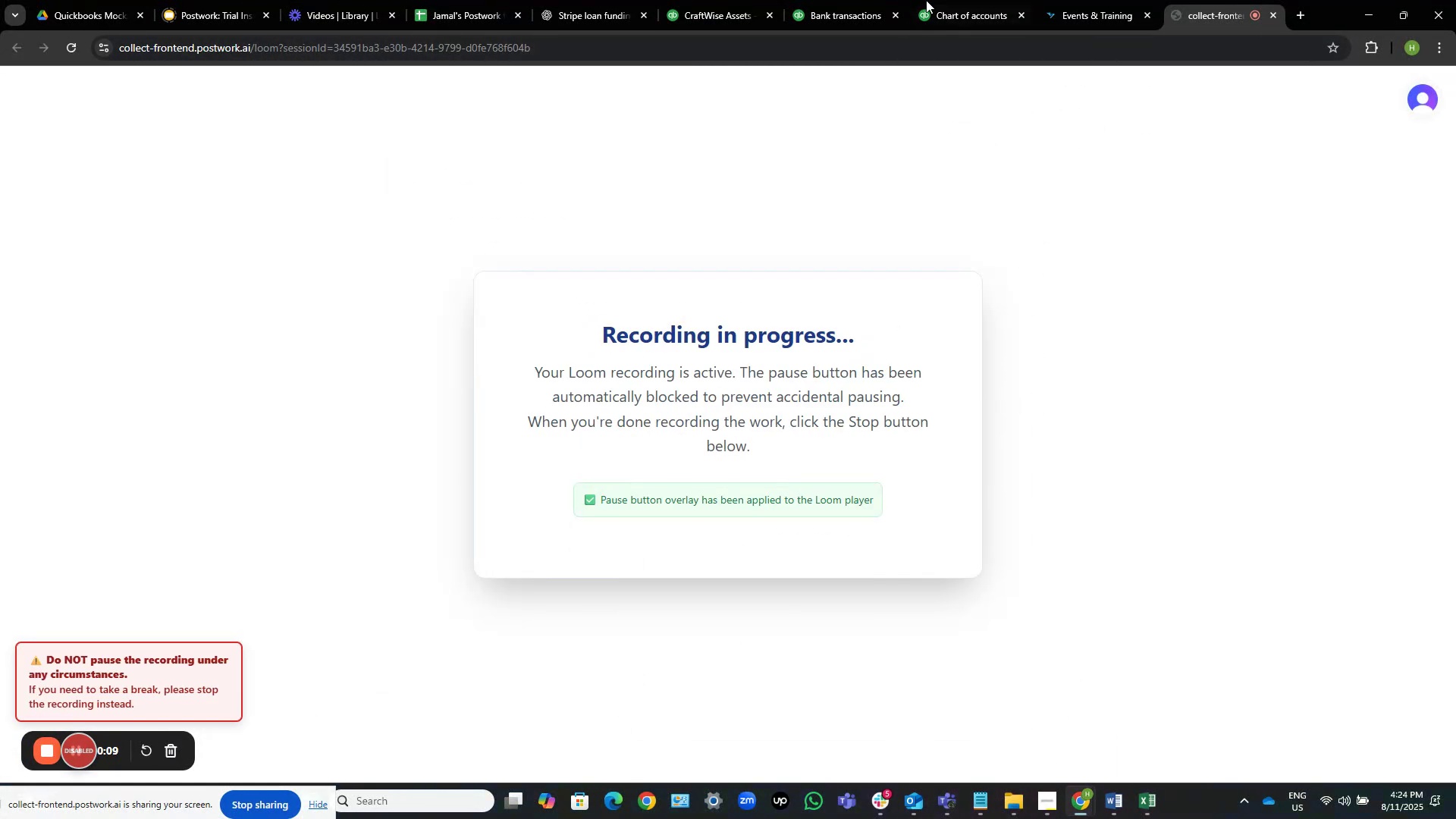 
left_click([940, 6])
 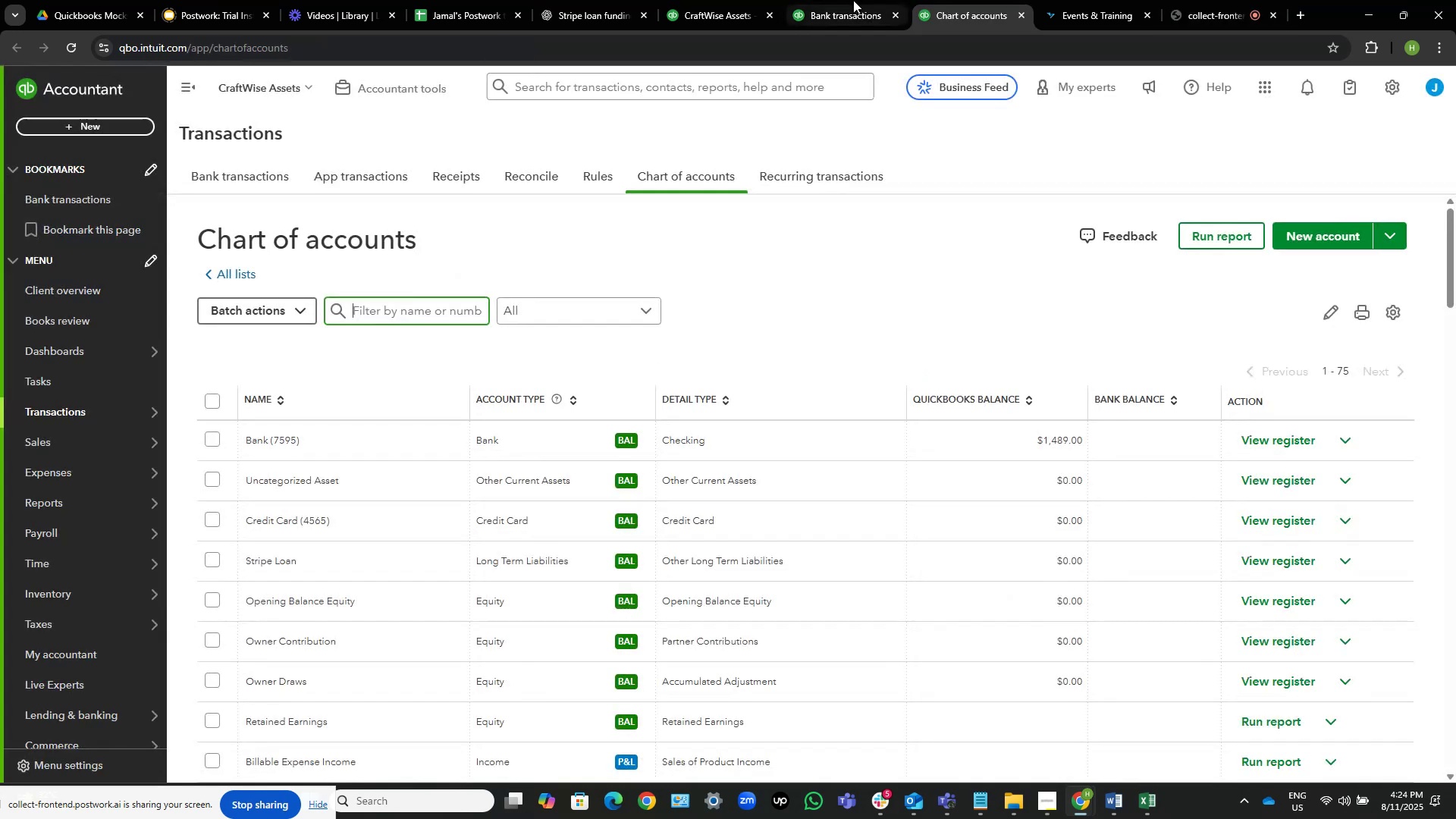 
double_click([852, 0])
 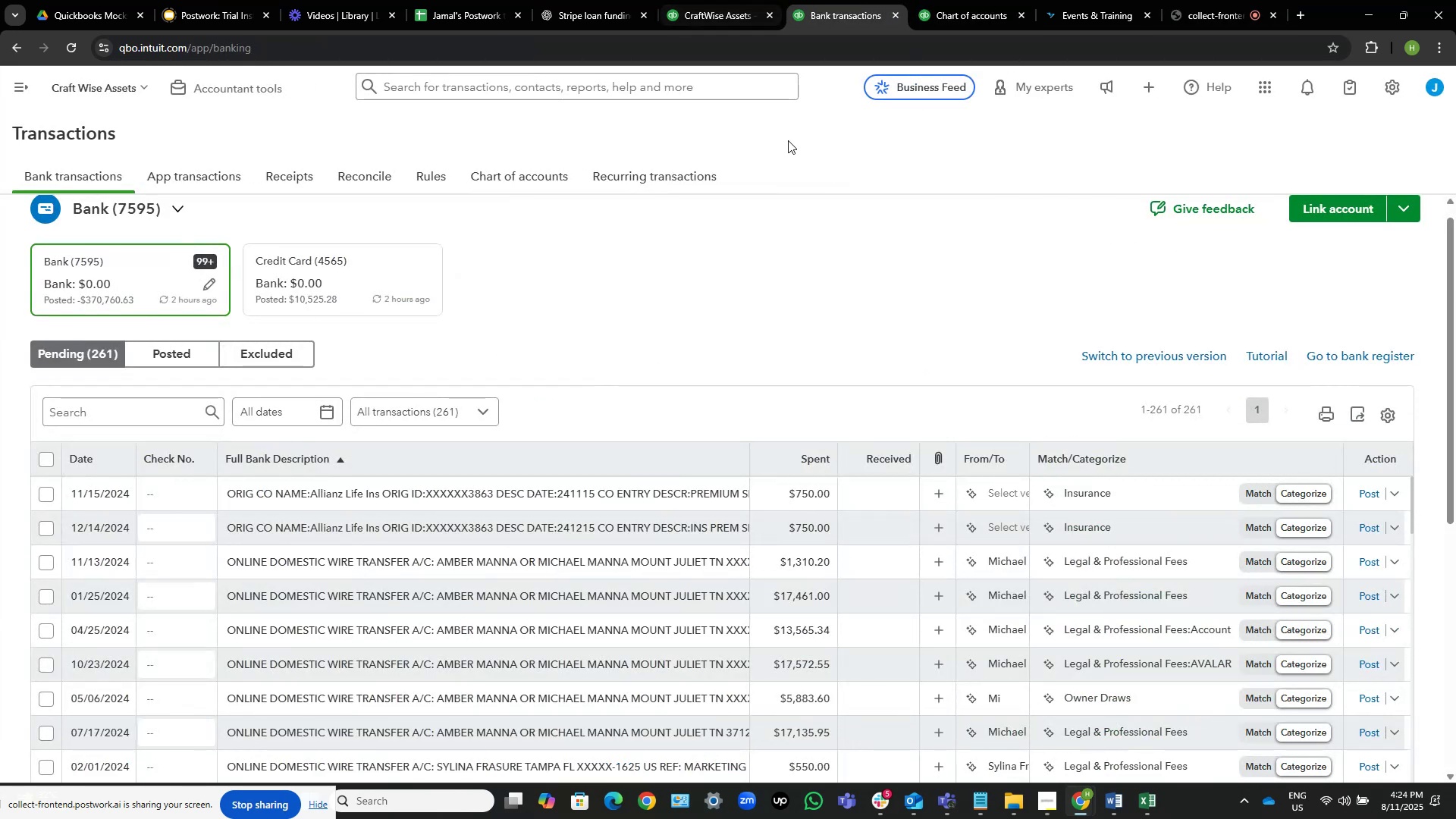 
scroll: coordinate [726, 249], scroll_direction: down, amount: 4.0
 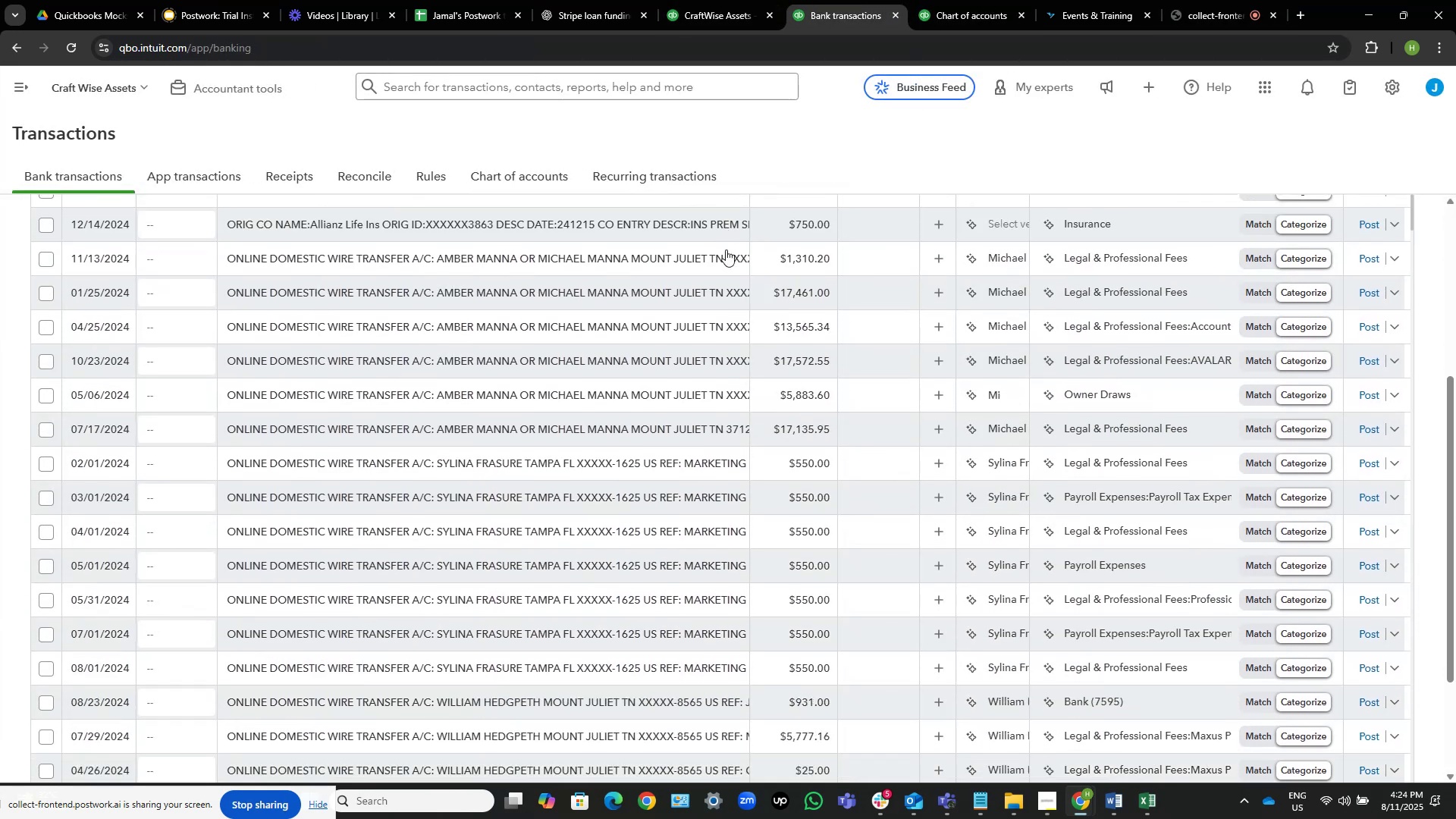 
scroll: coordinate [726, 249], scroll_direction: up, amount: 2.0
 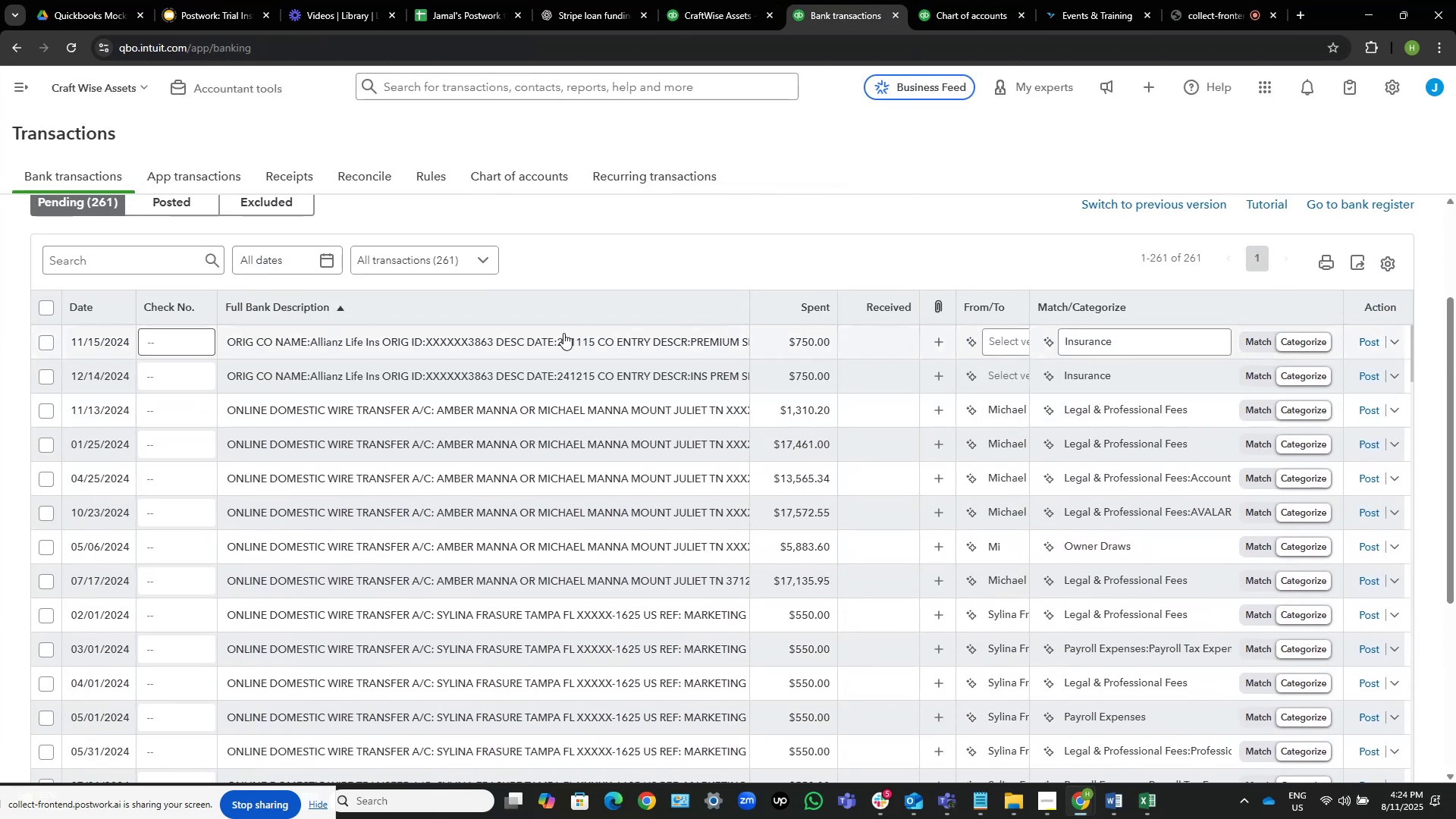 
left_click([566, 328])
 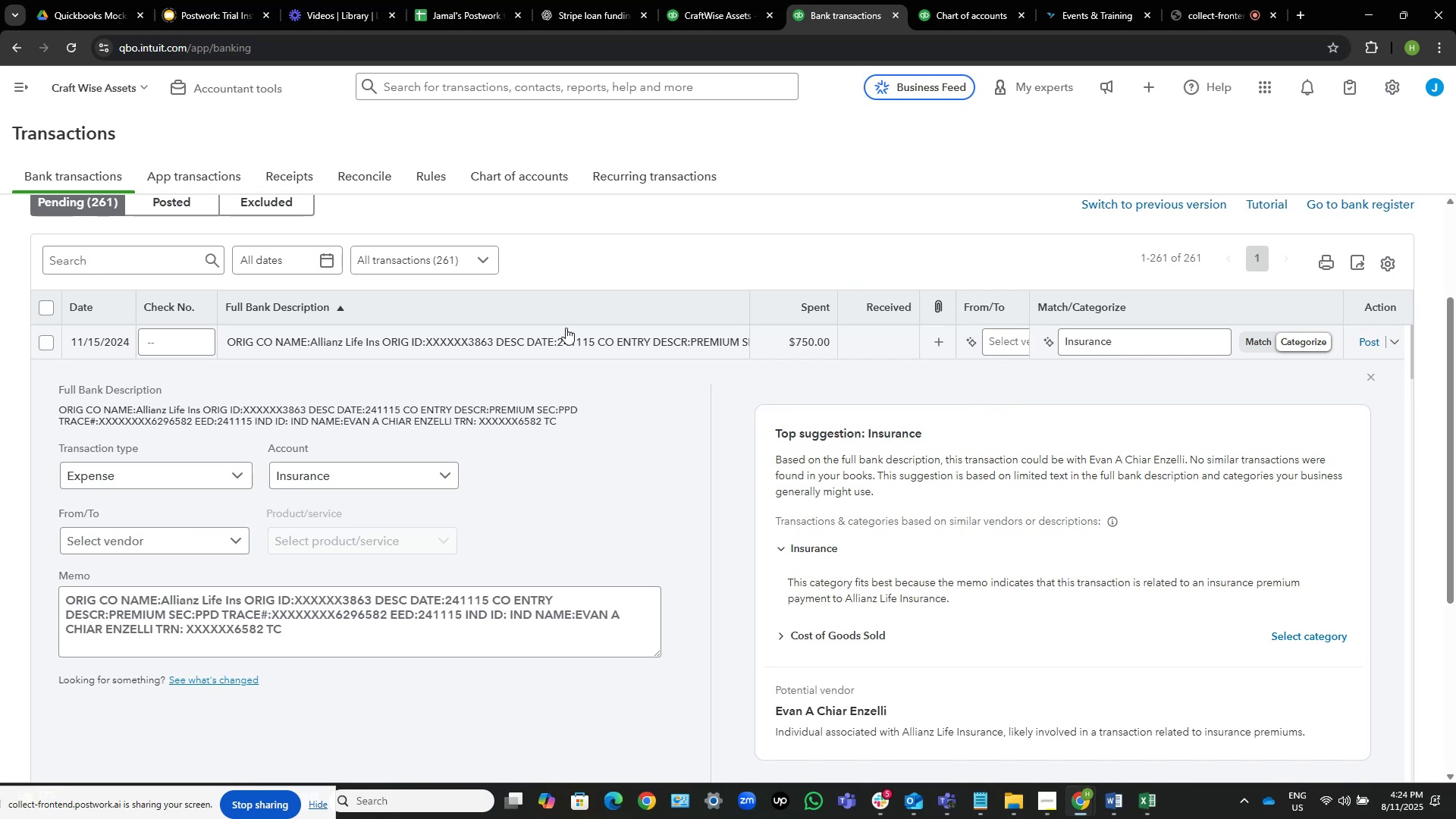 
wait(22.11)
 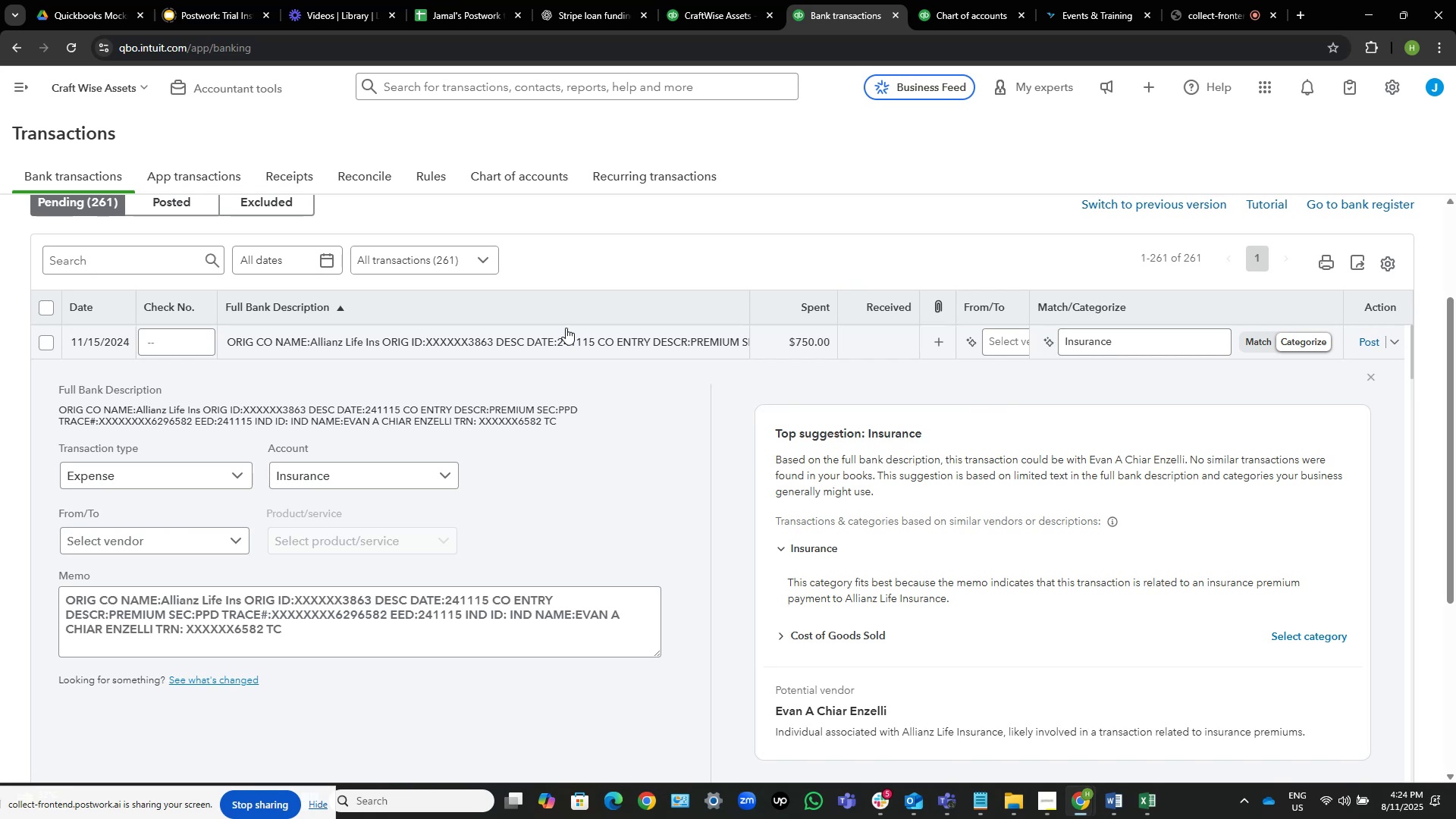 
scroll: coordinate [736, 491], scroll_direction: down, amount: 2.0
 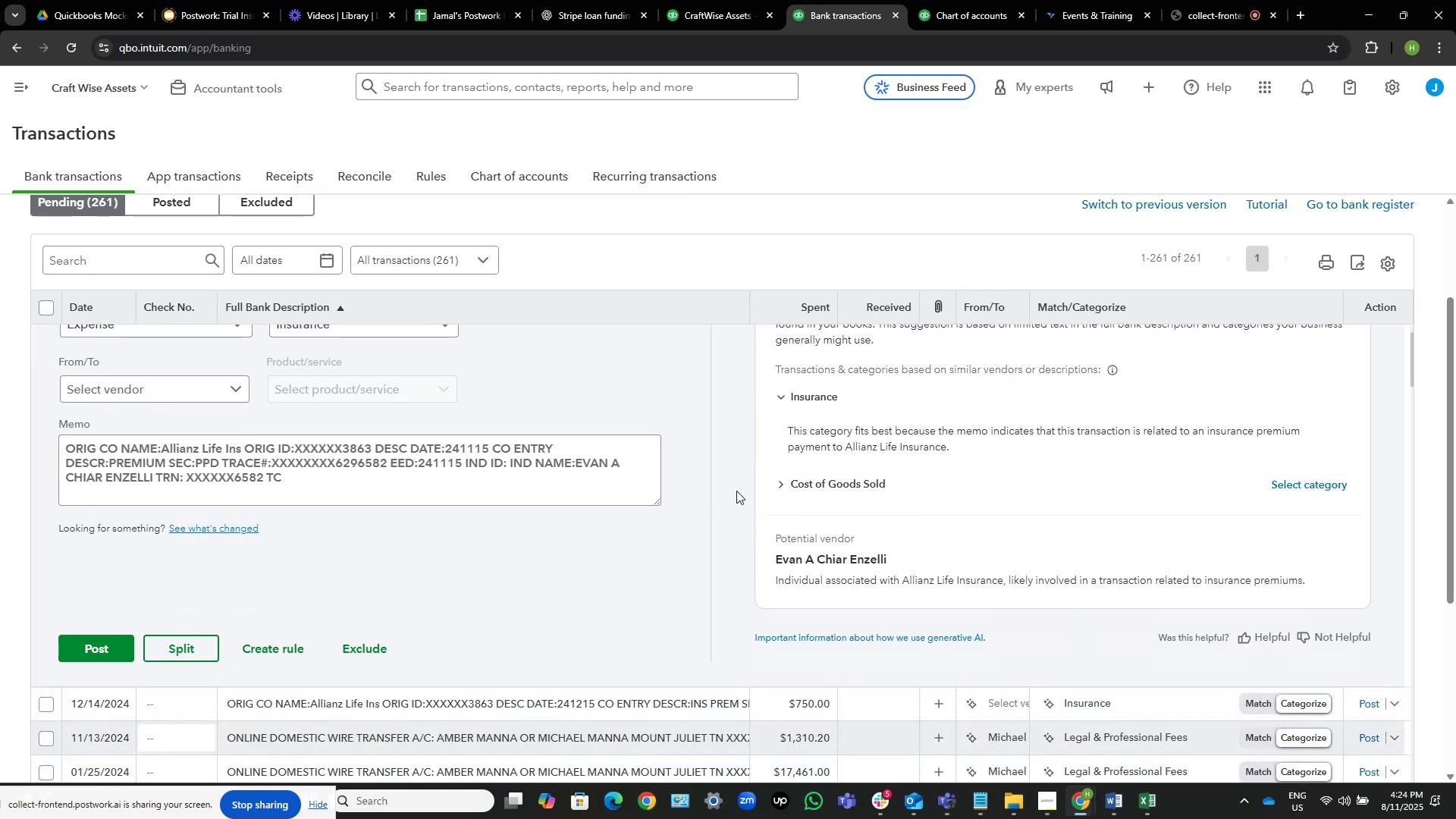 
scroll: coordinate [232, 532], scroll_direction: up, amount: 6.0
 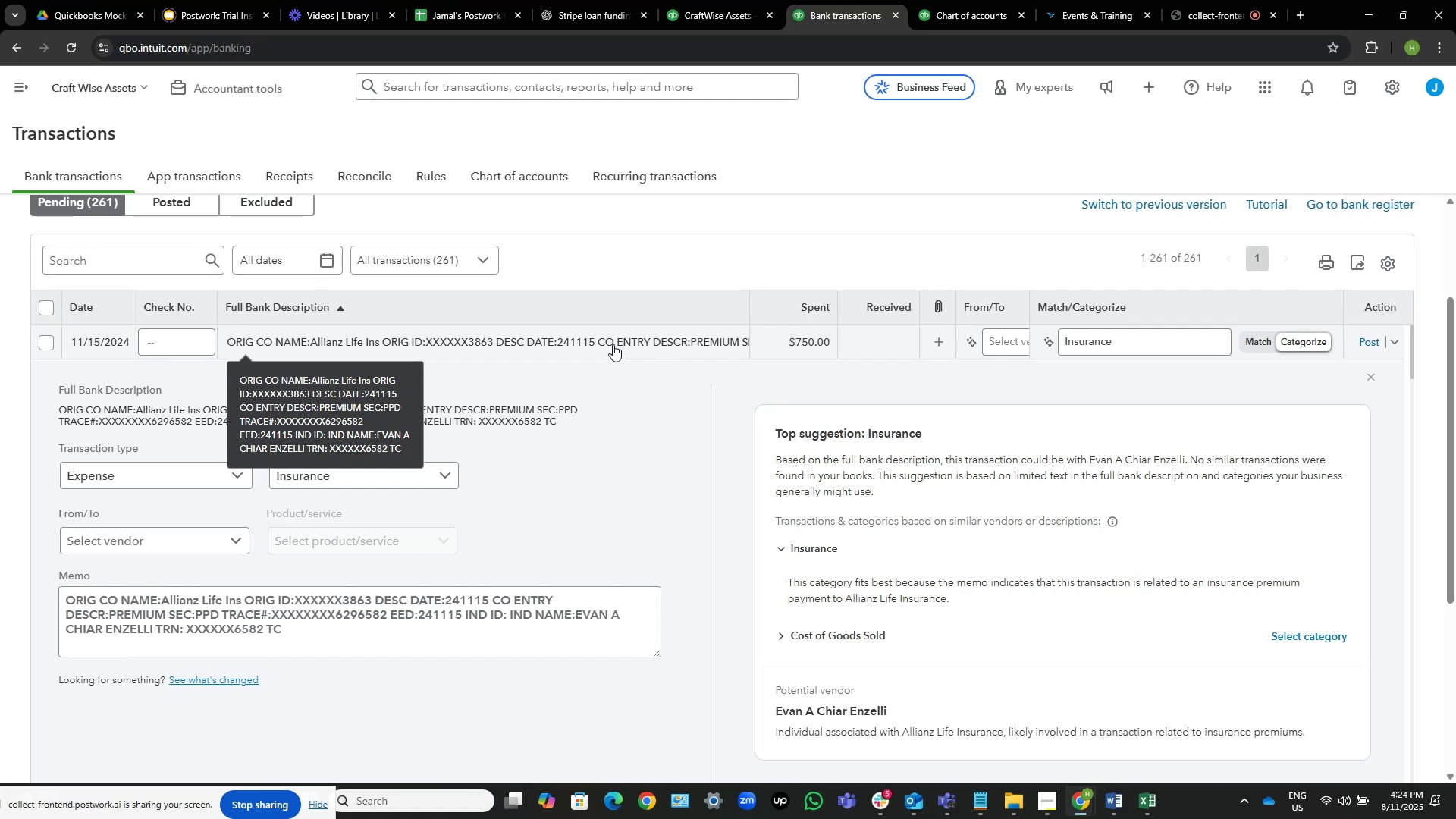 
left_click([613, 344])
 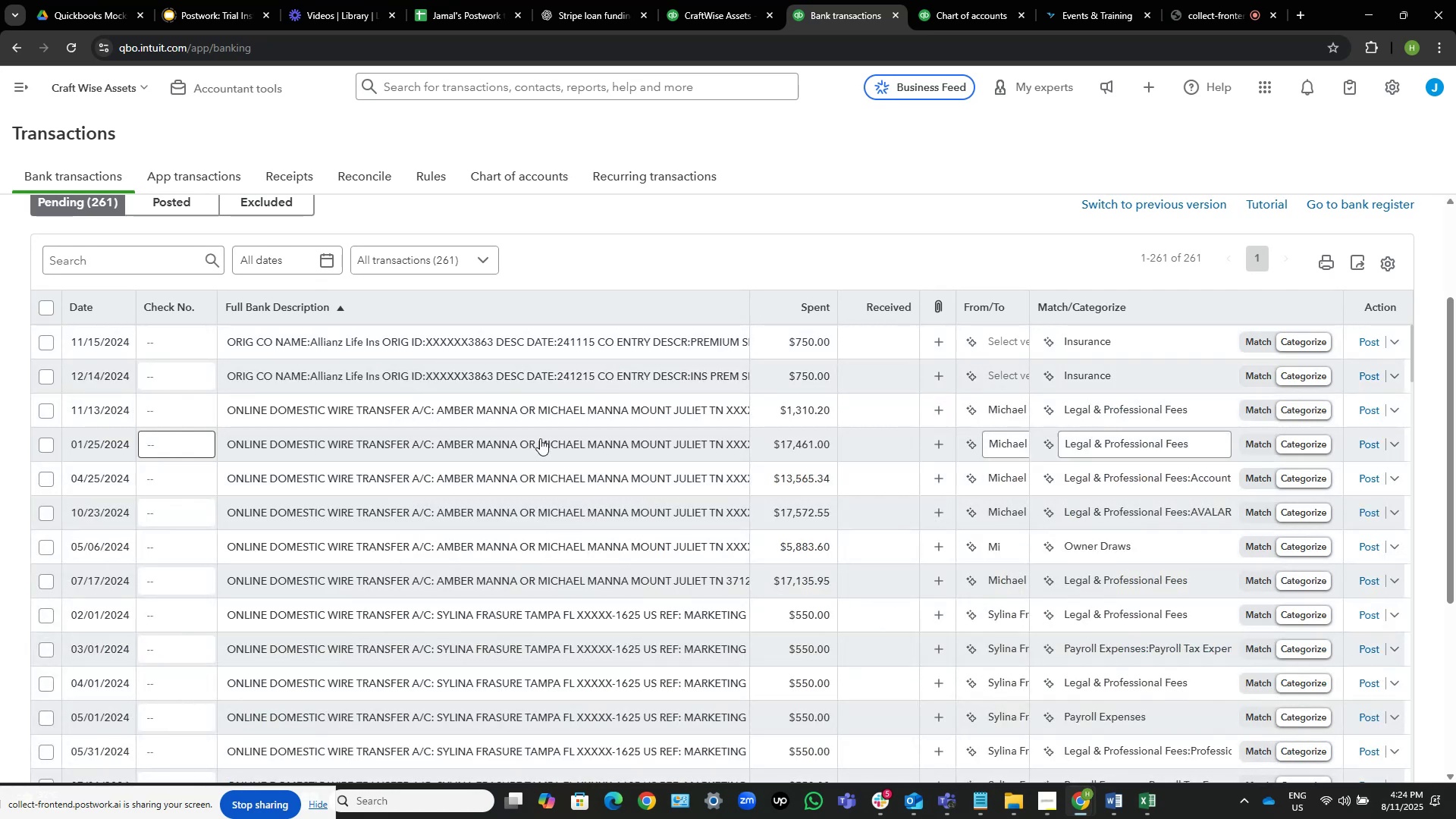 
mouse_move([979, 346])
 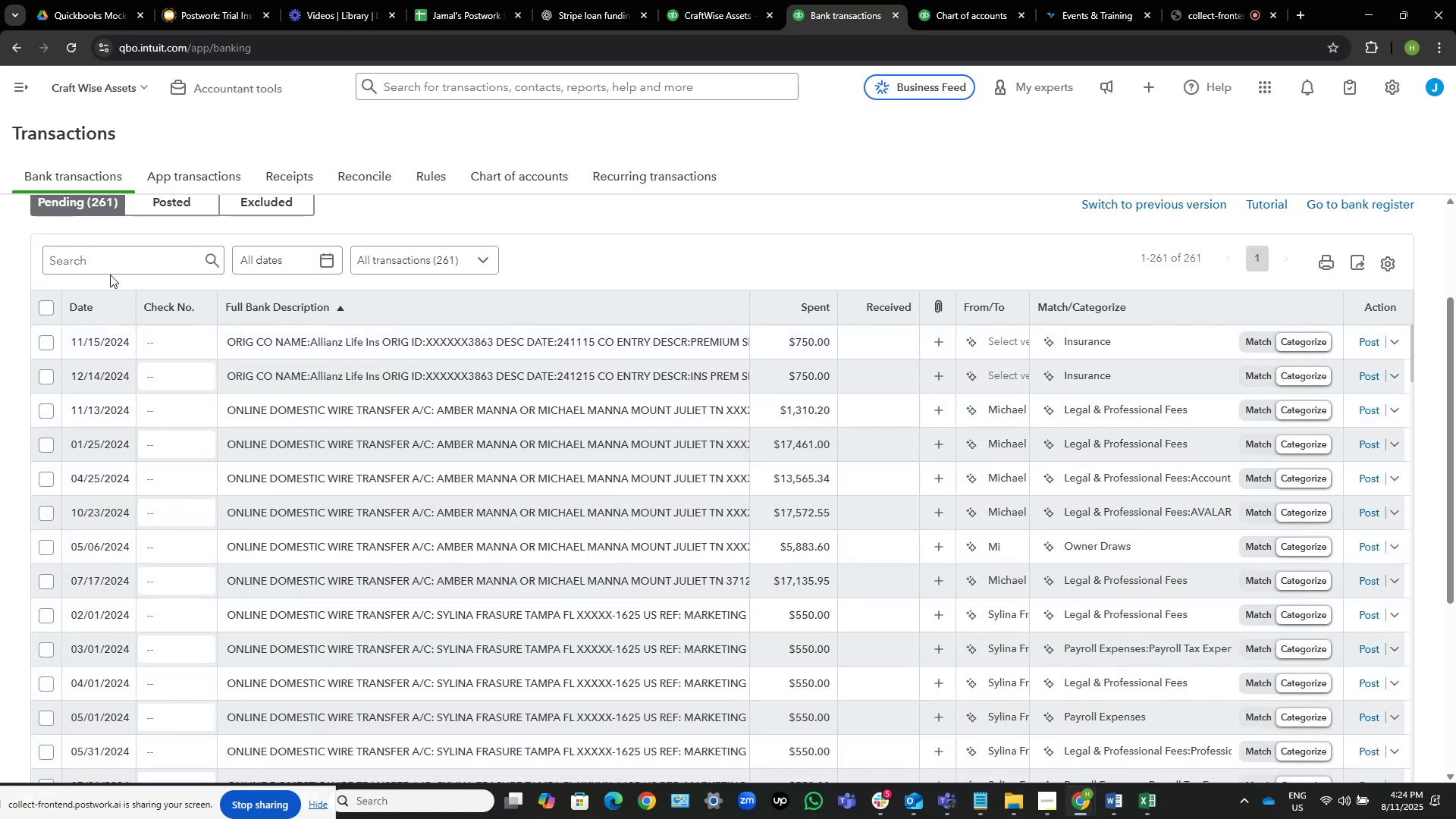 
left_click([115, 259])
 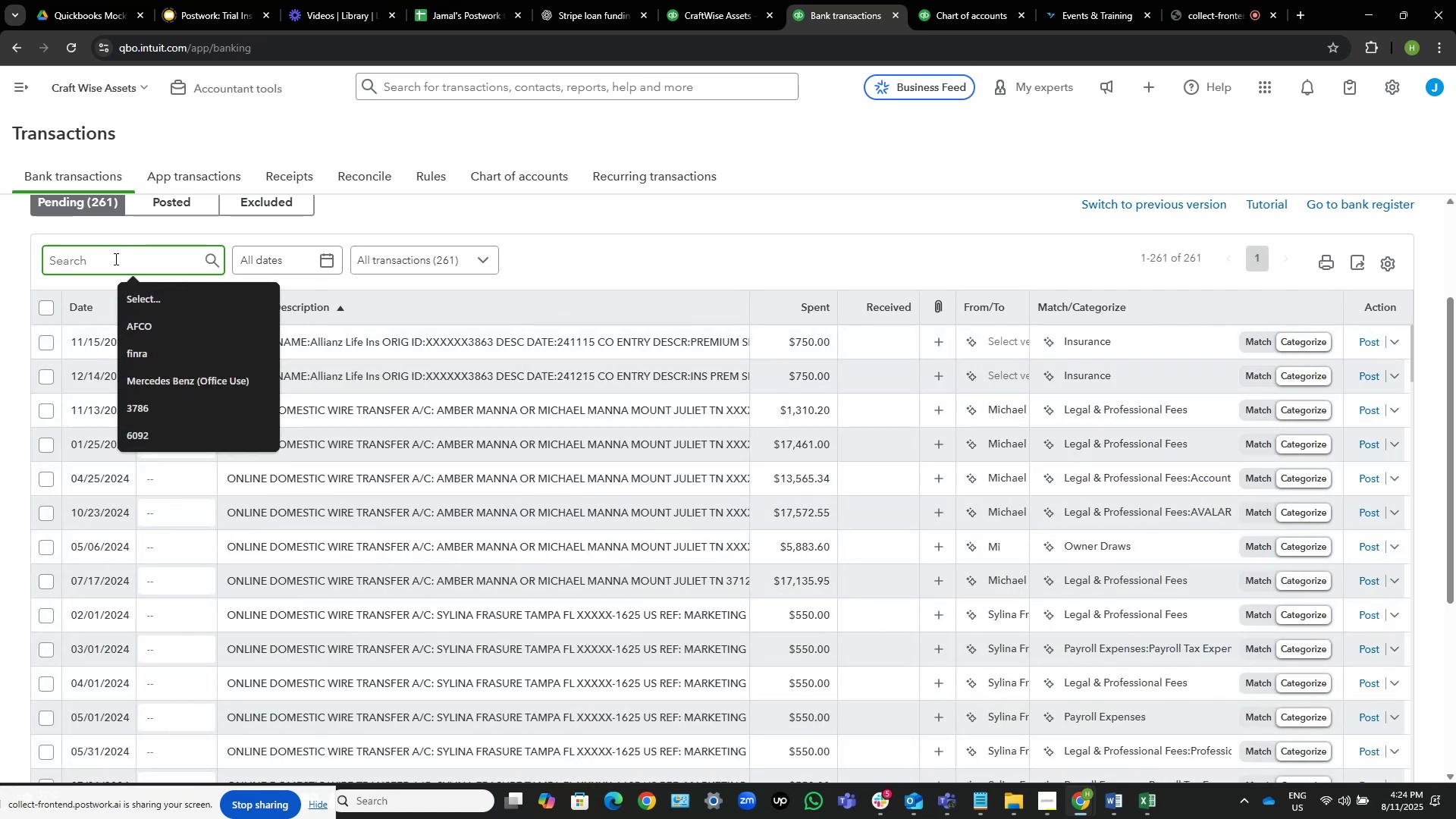 
type(Allianz)
 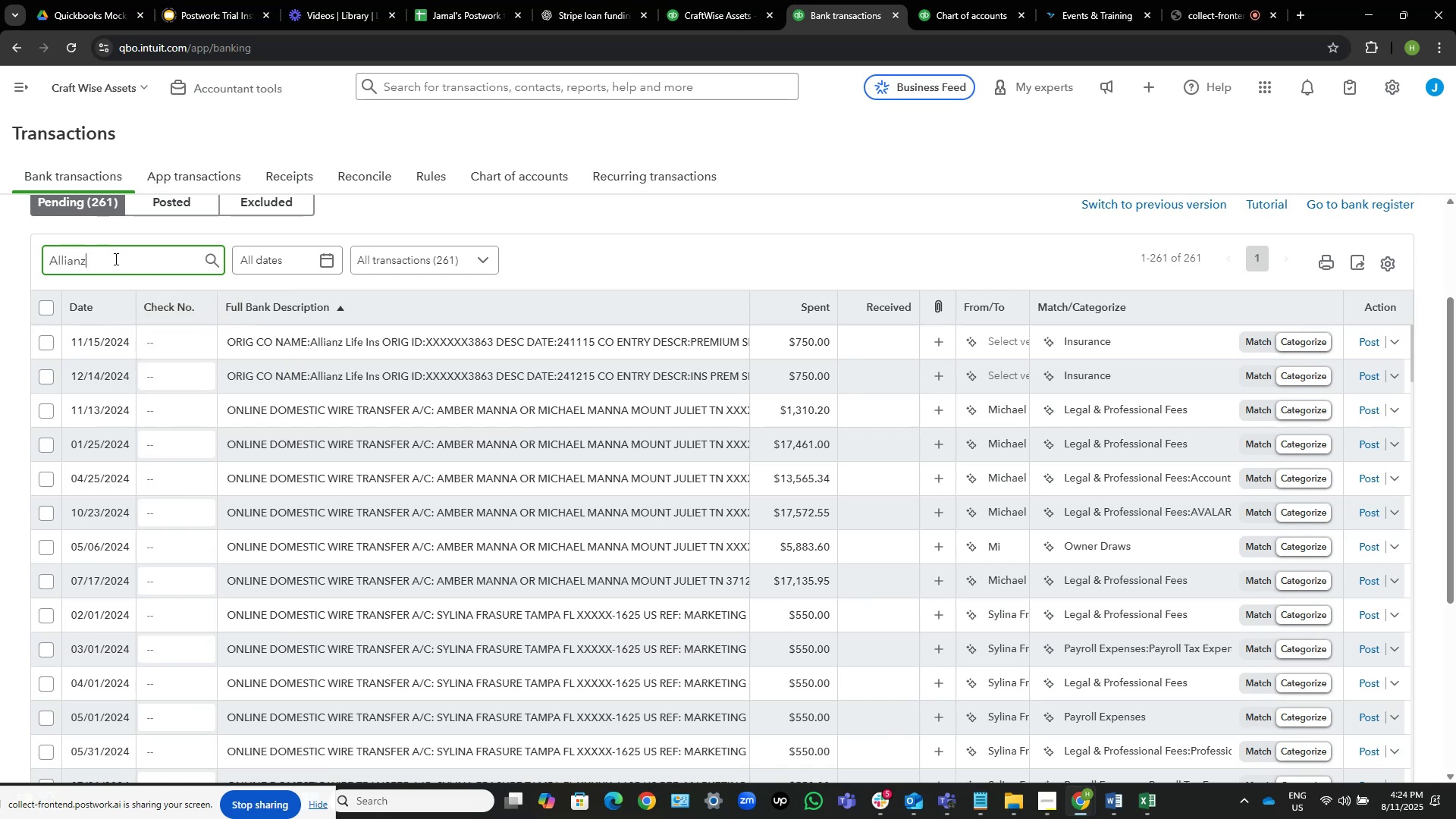 
key(Enter)
 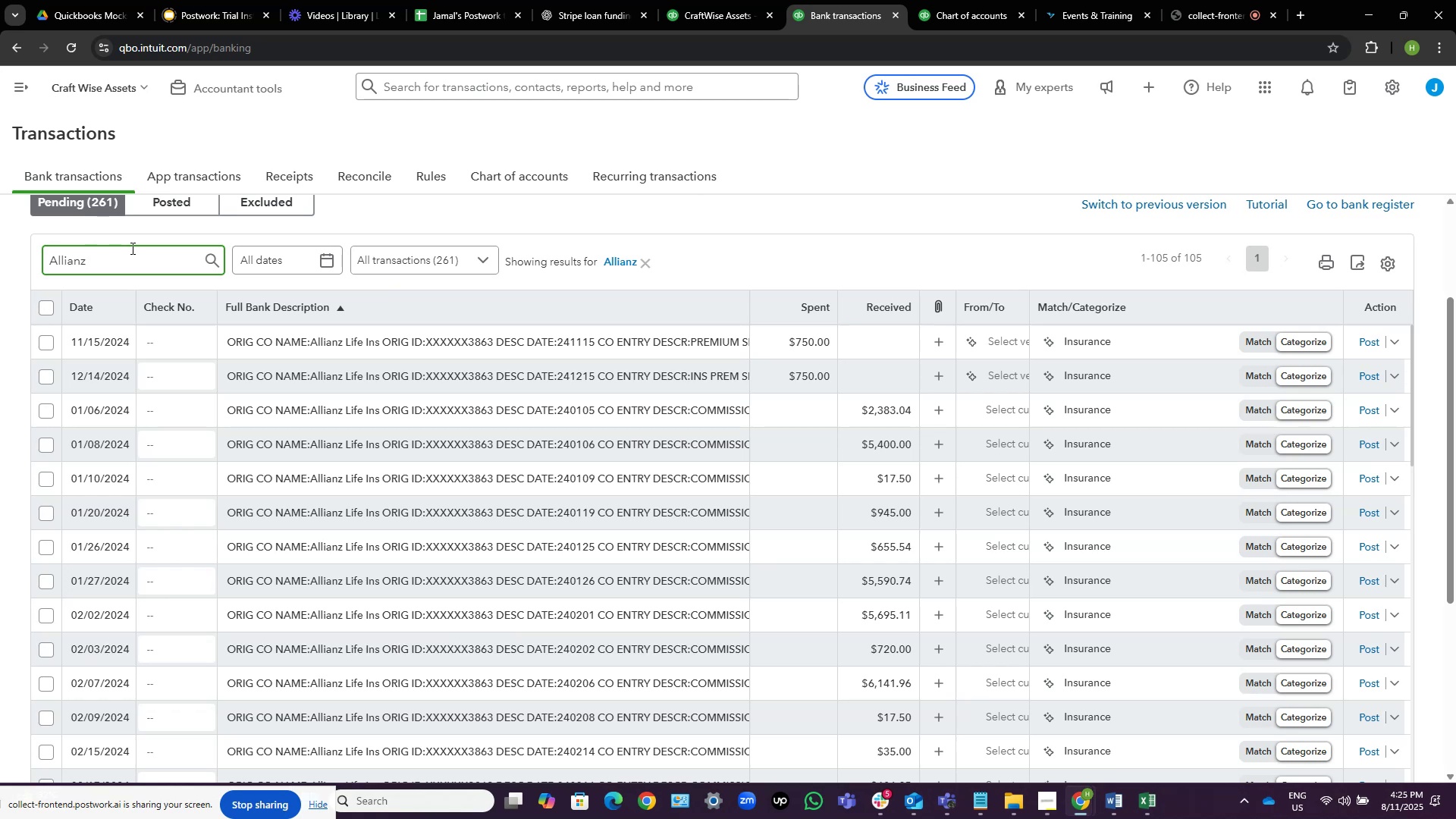 
wait(49.85)
 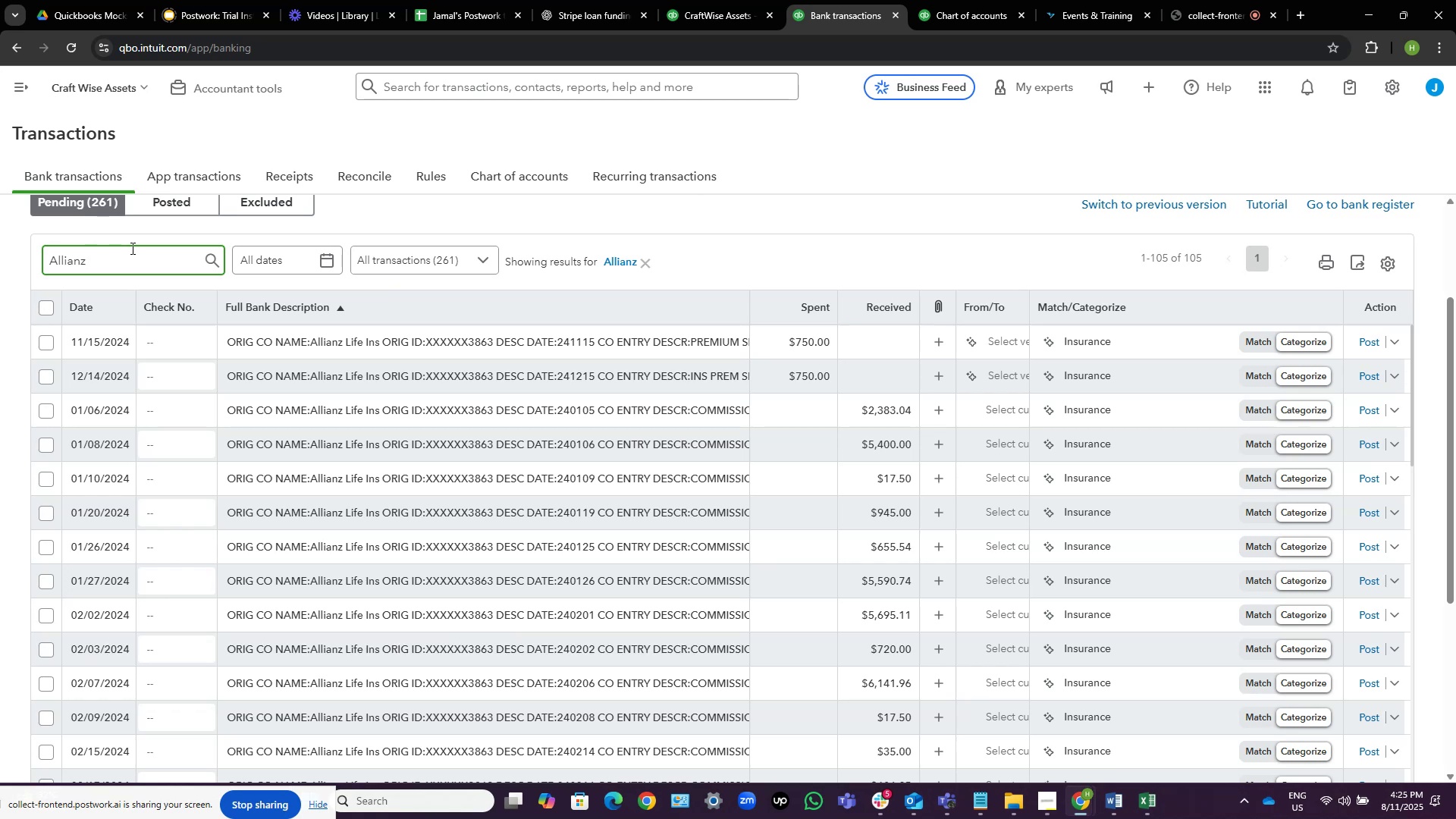 
mouse_move([265, 334])
 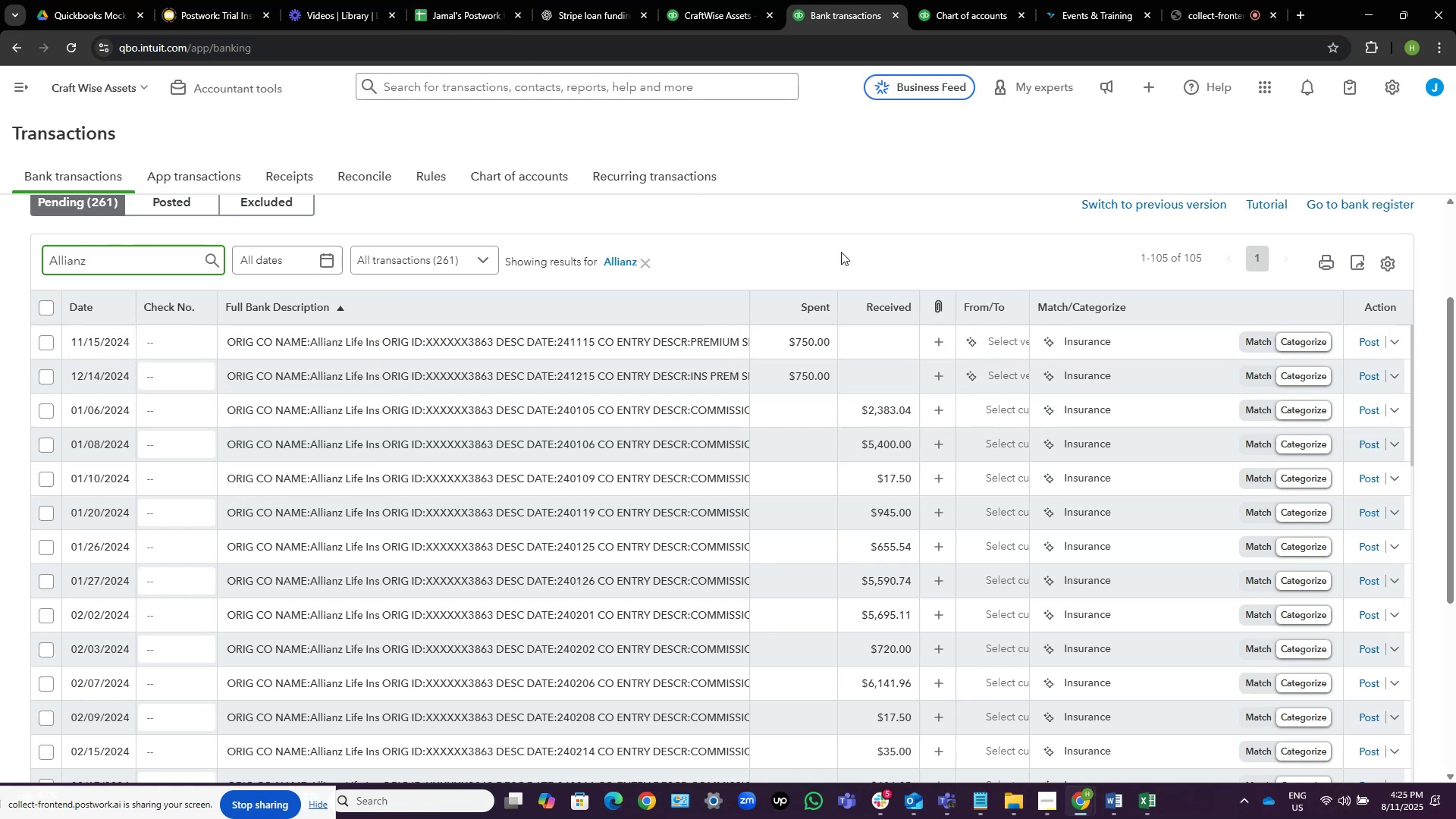 
scroll: coordinate [646, 361], scroll_direction: down, amount: 6.0
 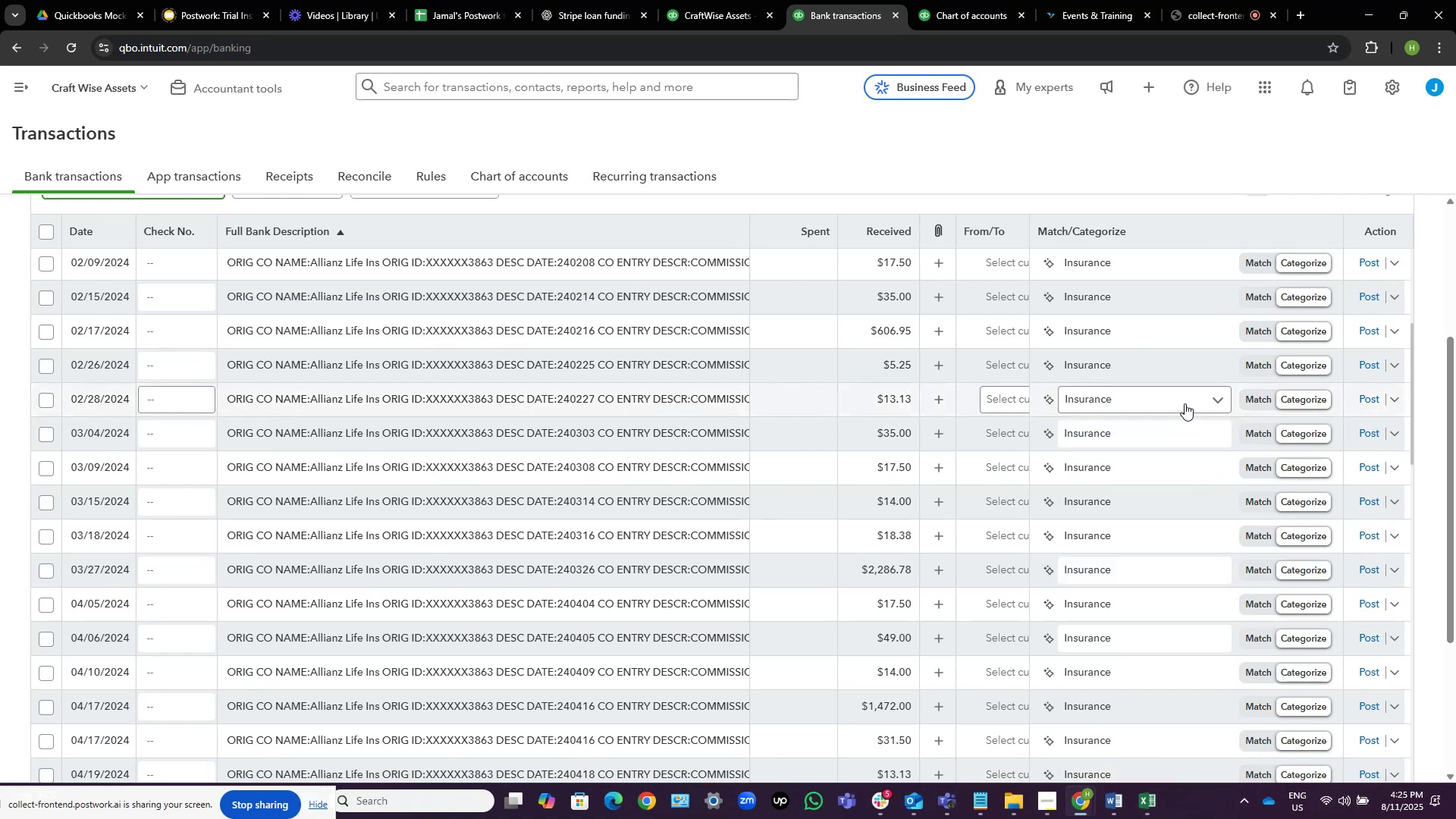 
scroll: coordinate [543, 399], scroll_direction: up, amount: 2.0
 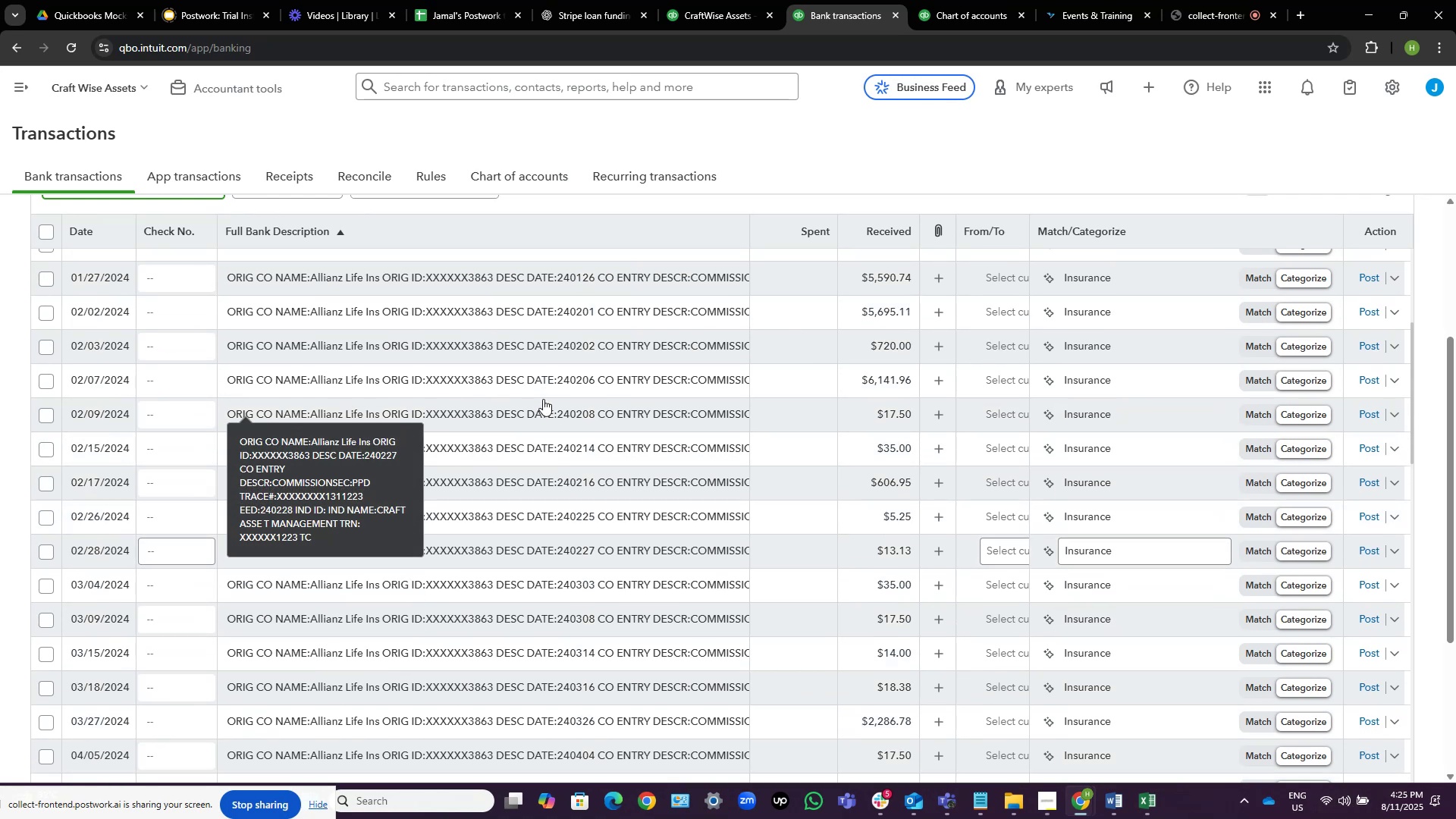 
scroll: coordinate [543, 399], scroll_direction: down, amount: 2.0
 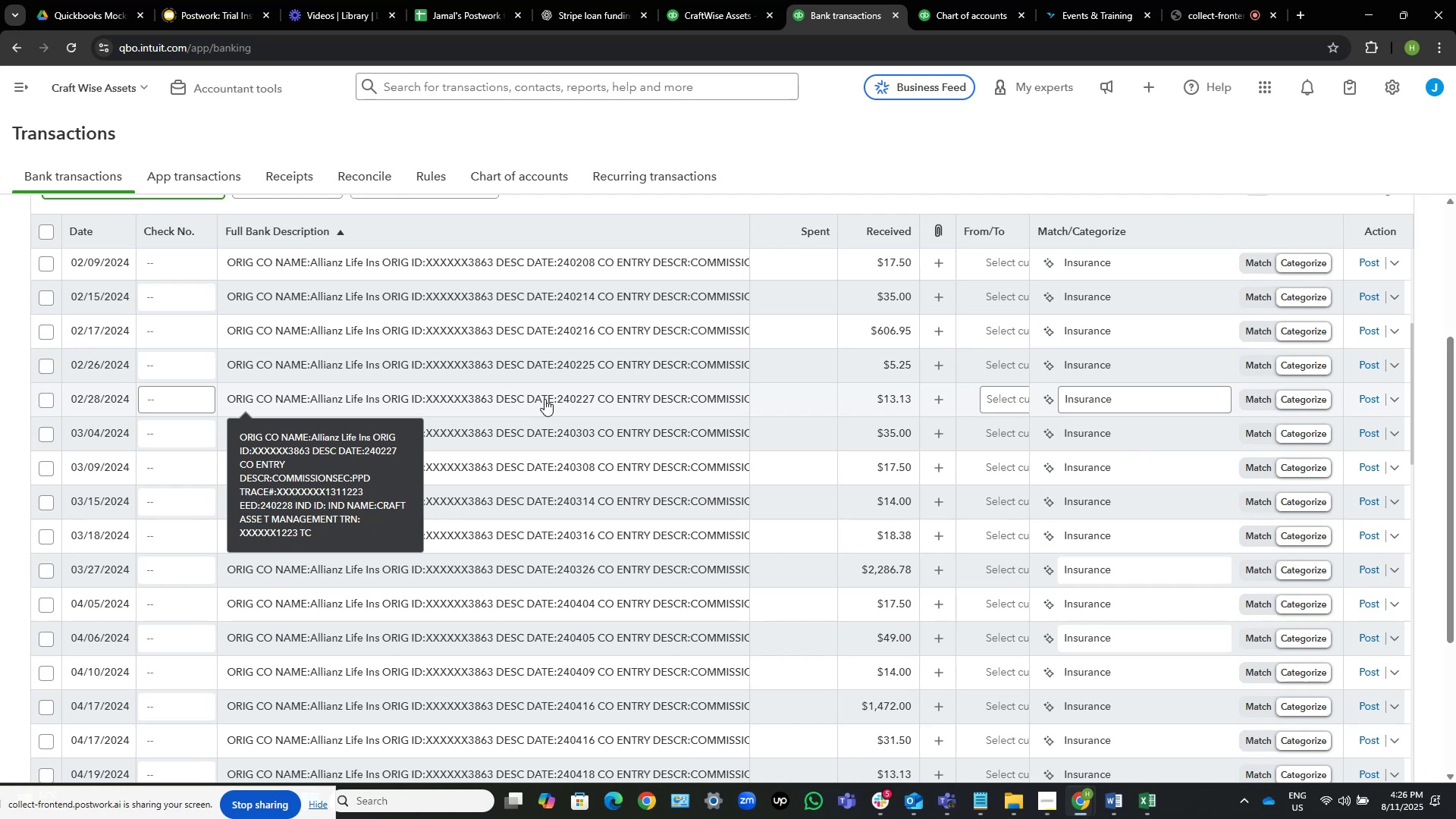 
wait(30.55)
 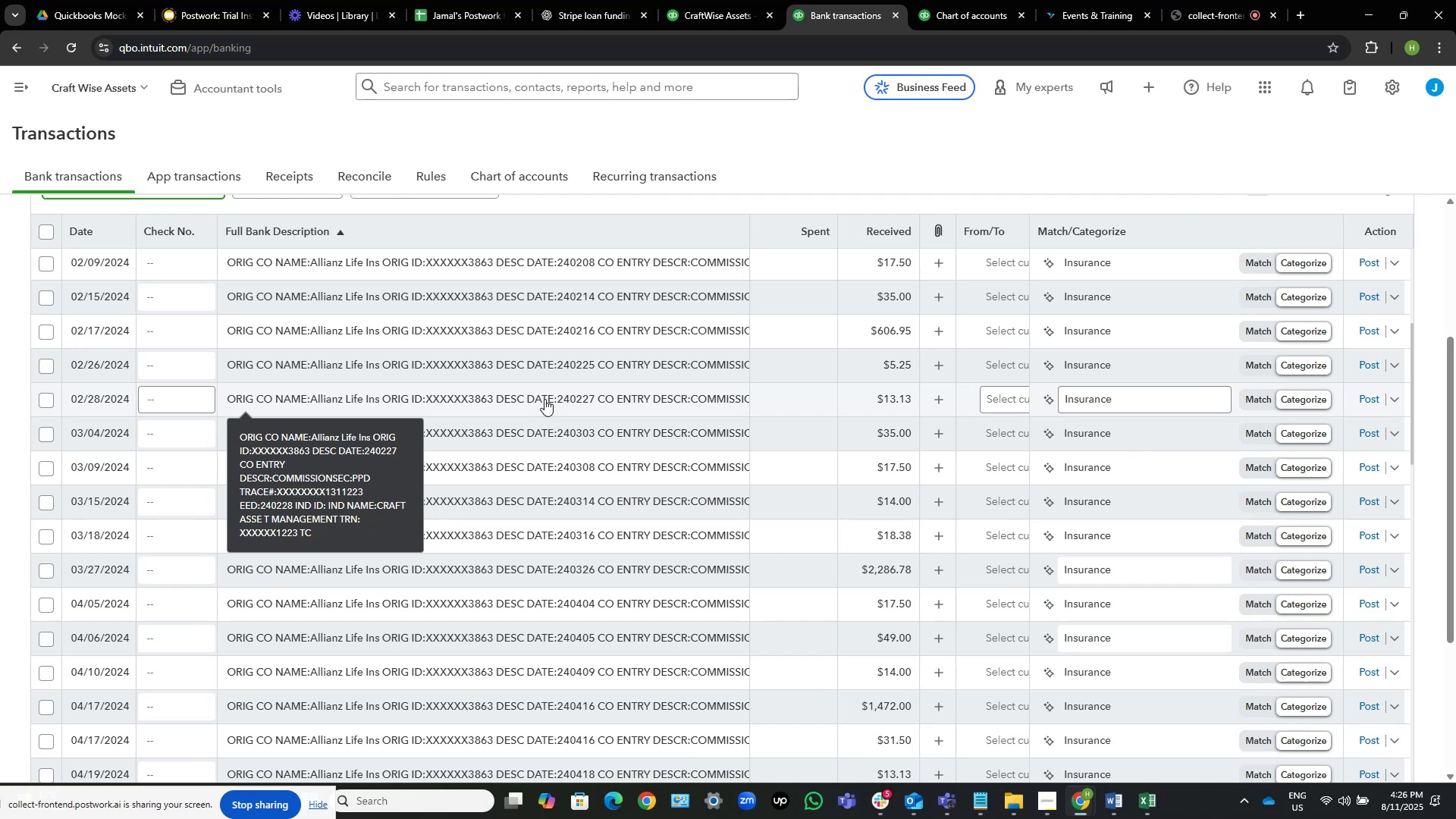 
scroll: coordinate [761, 463], scroll_direction: up, amount: 11.0
 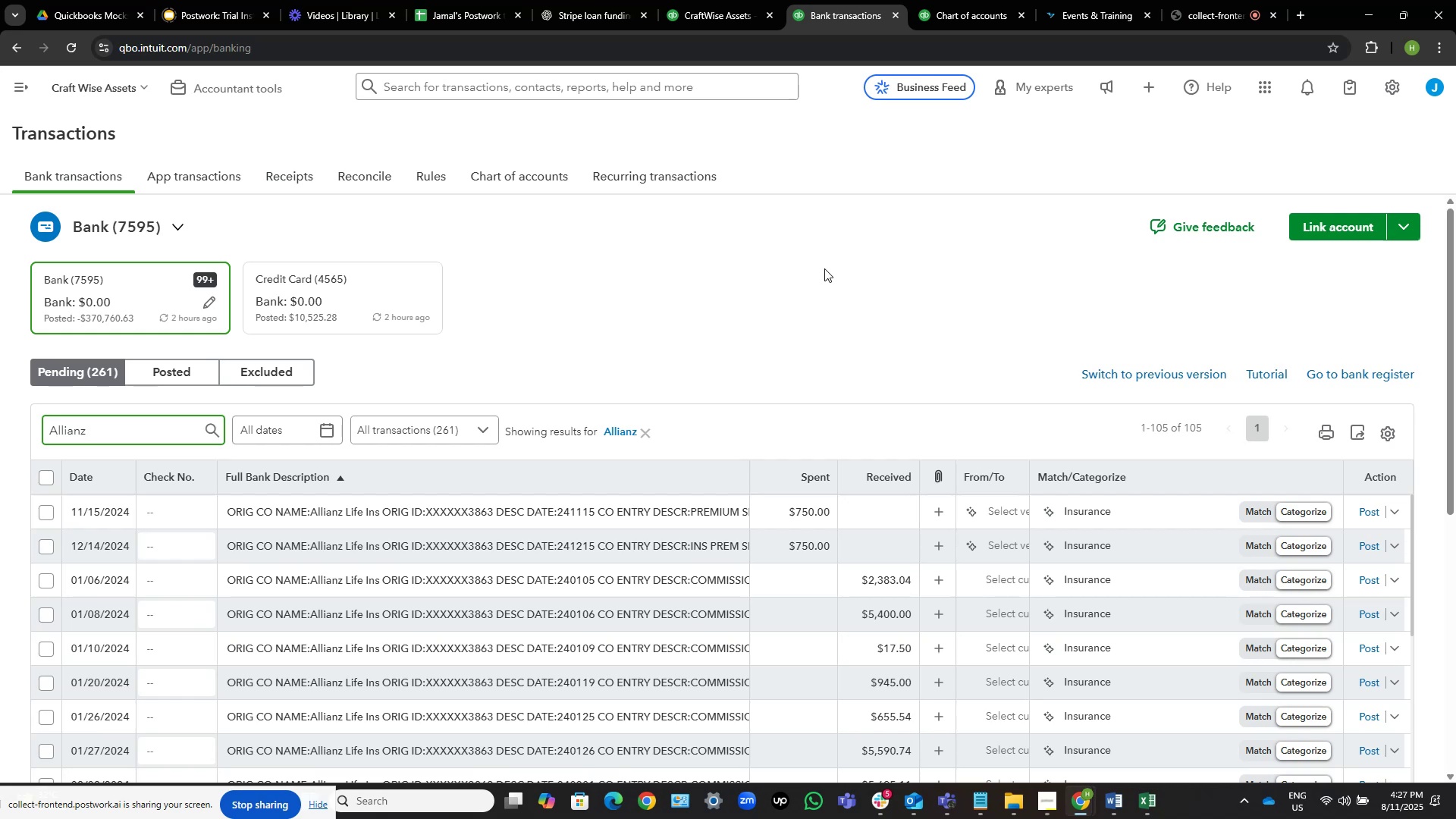 
wait(51.18)
 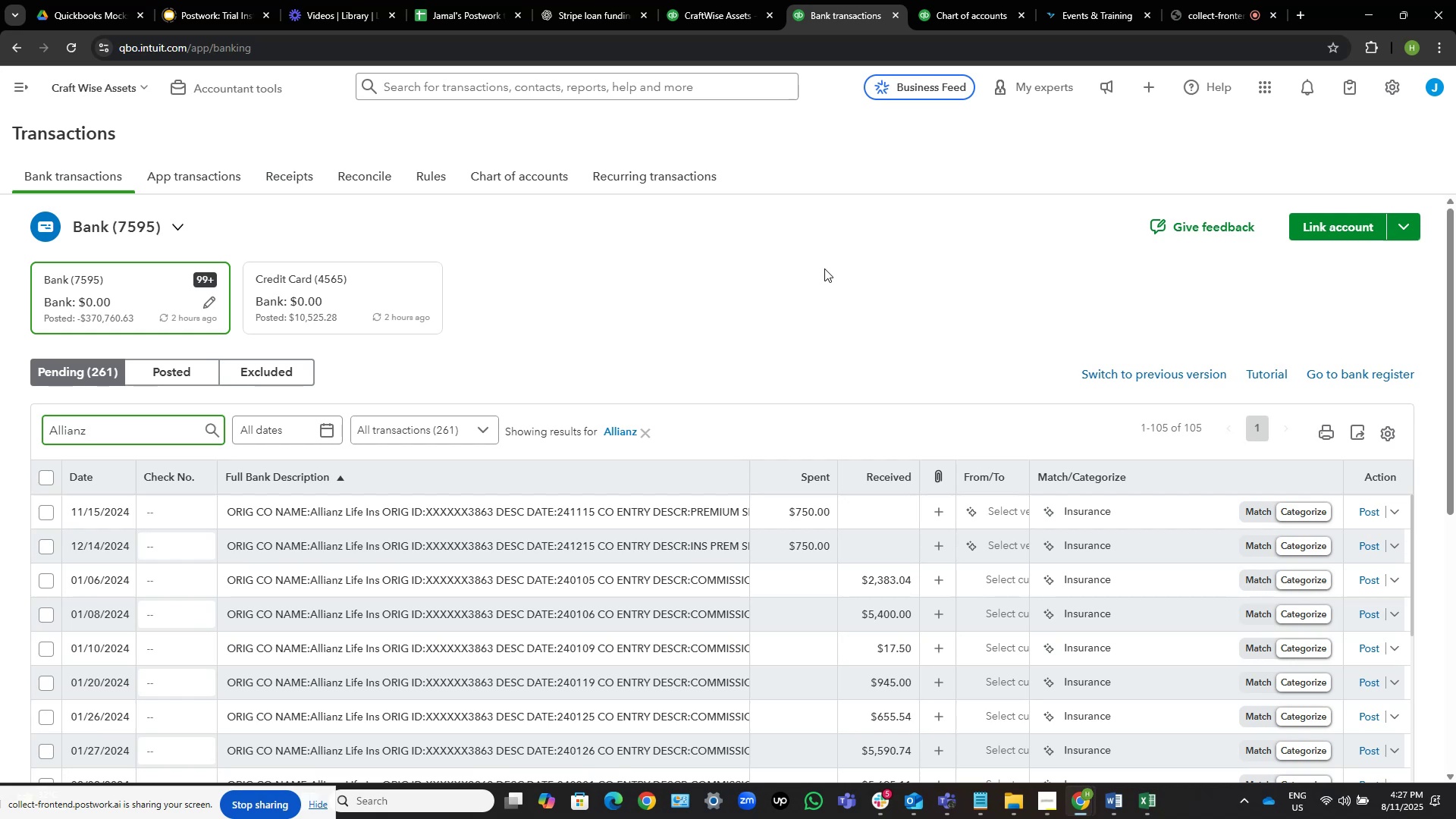 
scroll: coordinate [684, 346], scroll_direction: down, amount: 16.0
 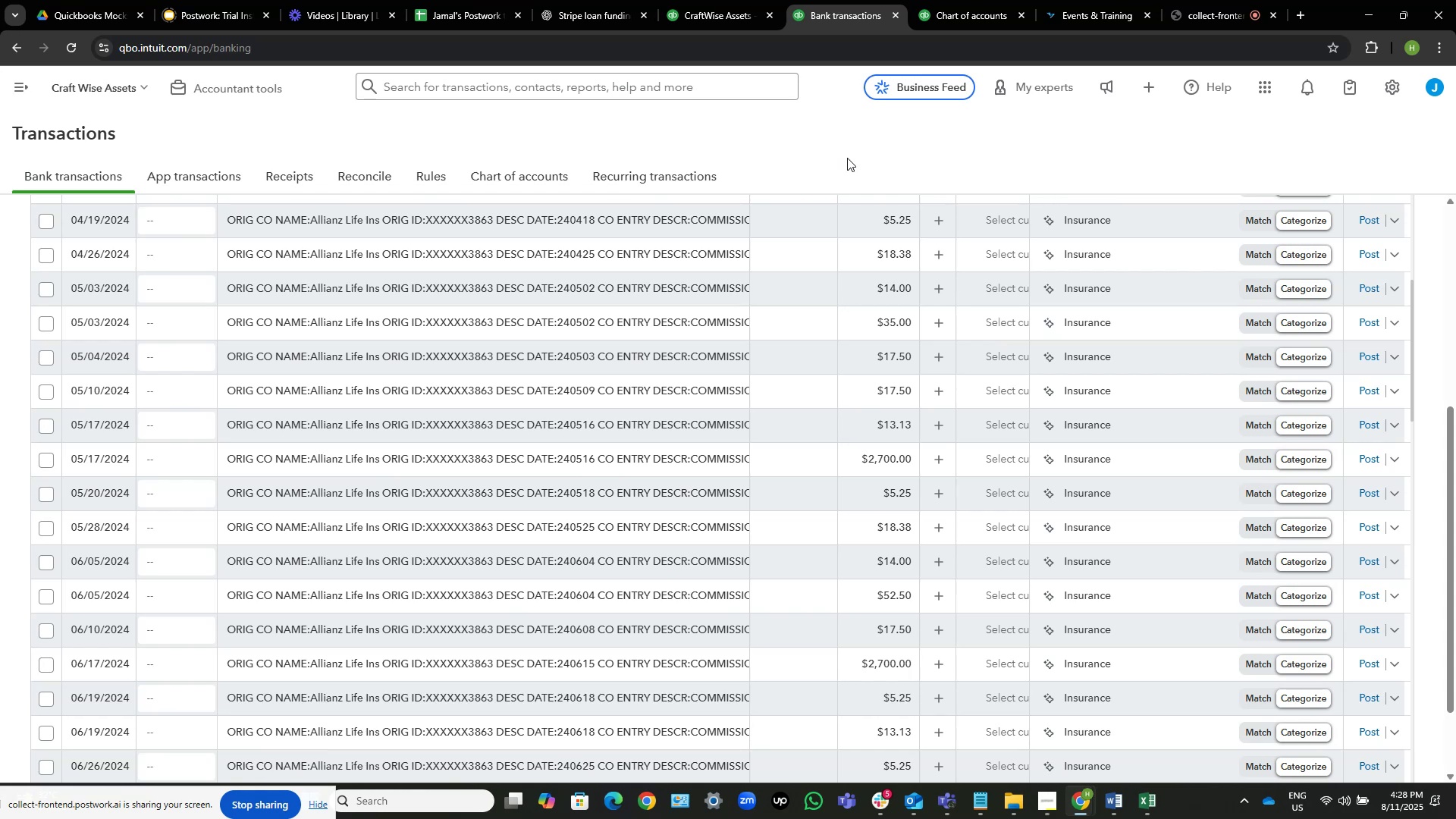 
wait(86.42)
 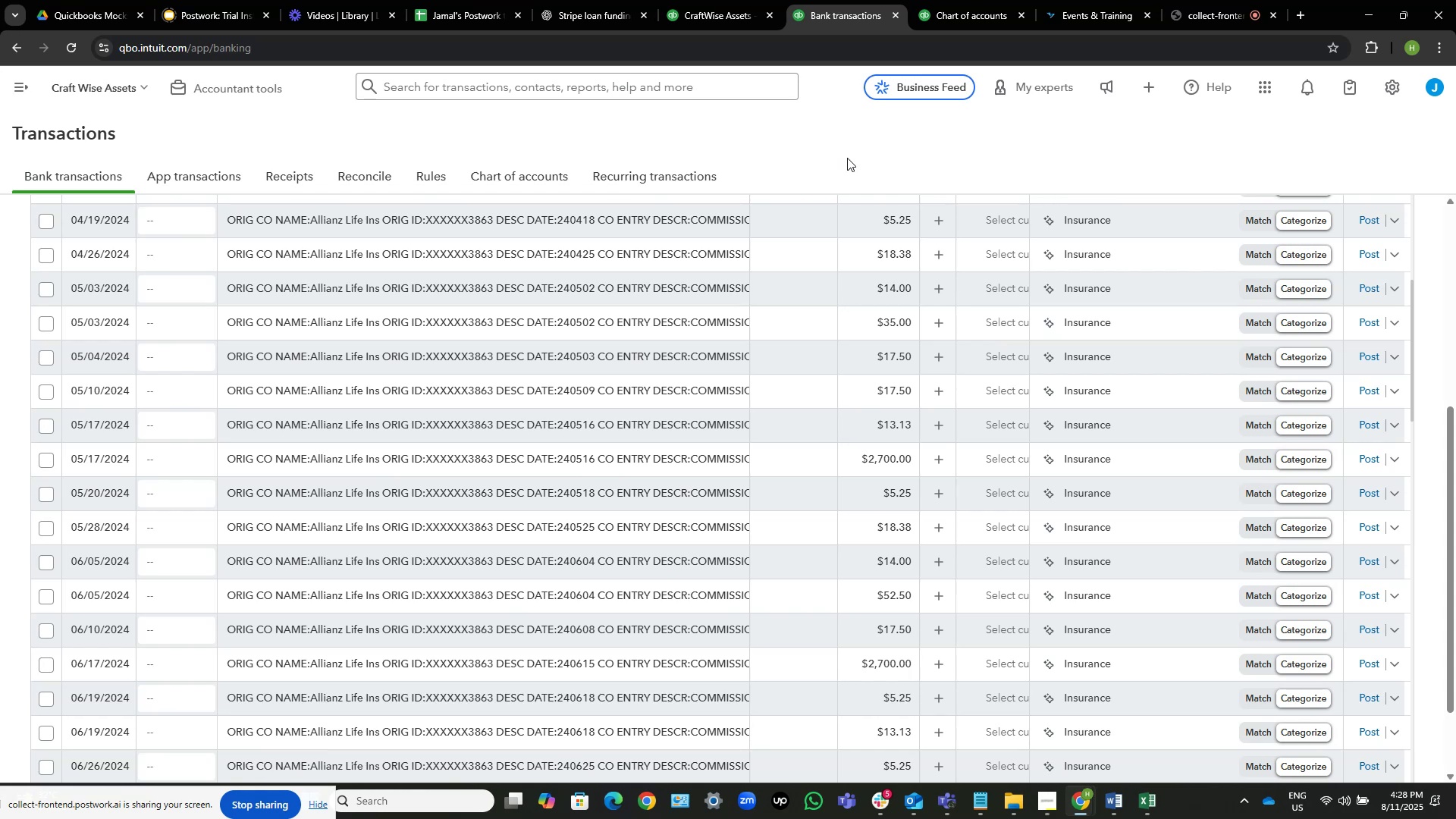 
scroll: coordinate [581, 369], scroll_direction: up, amount: 21.0
 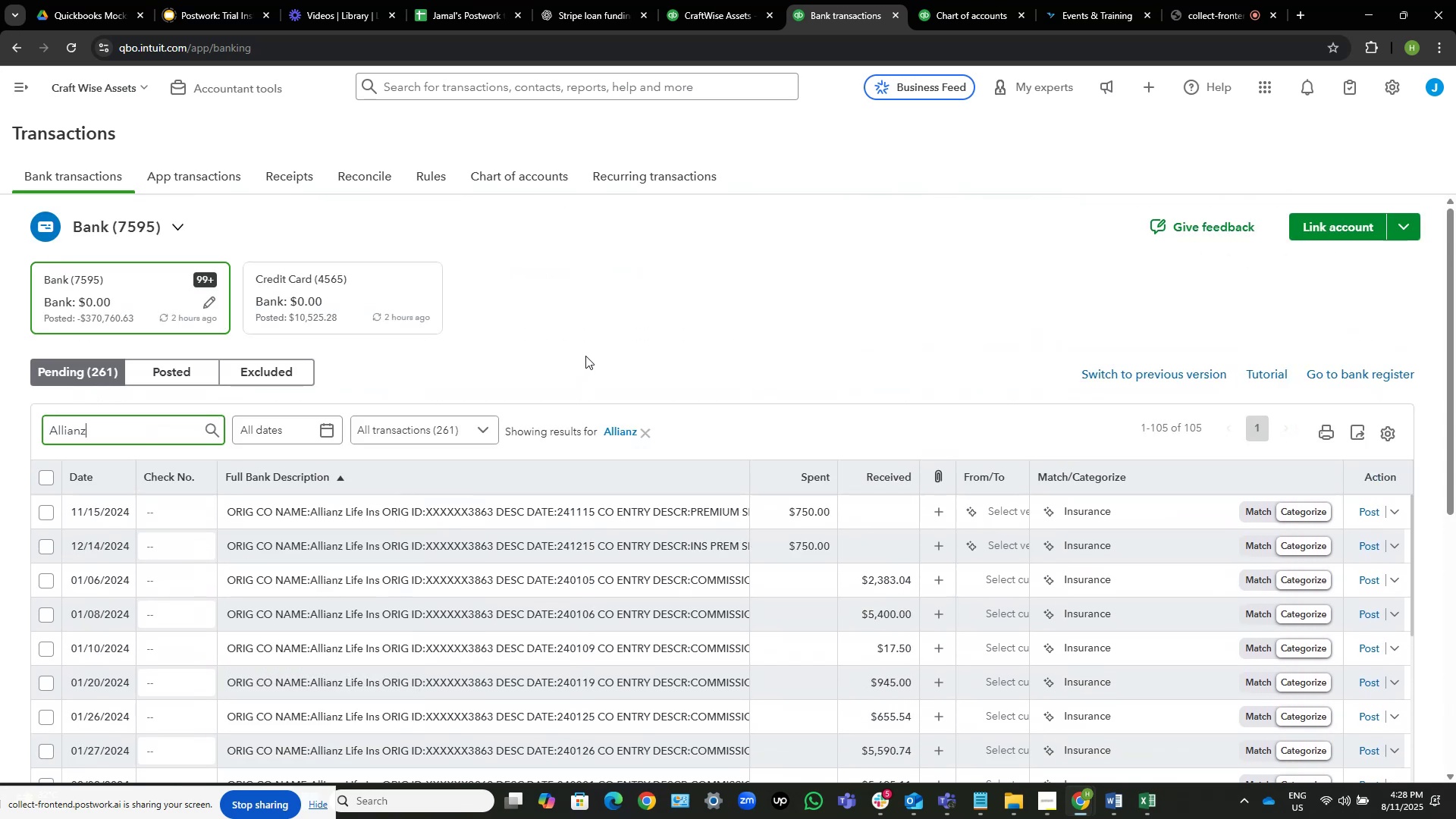 
scroll: coordinate [611, 435], scroll_direction: down, amount: 16.0
 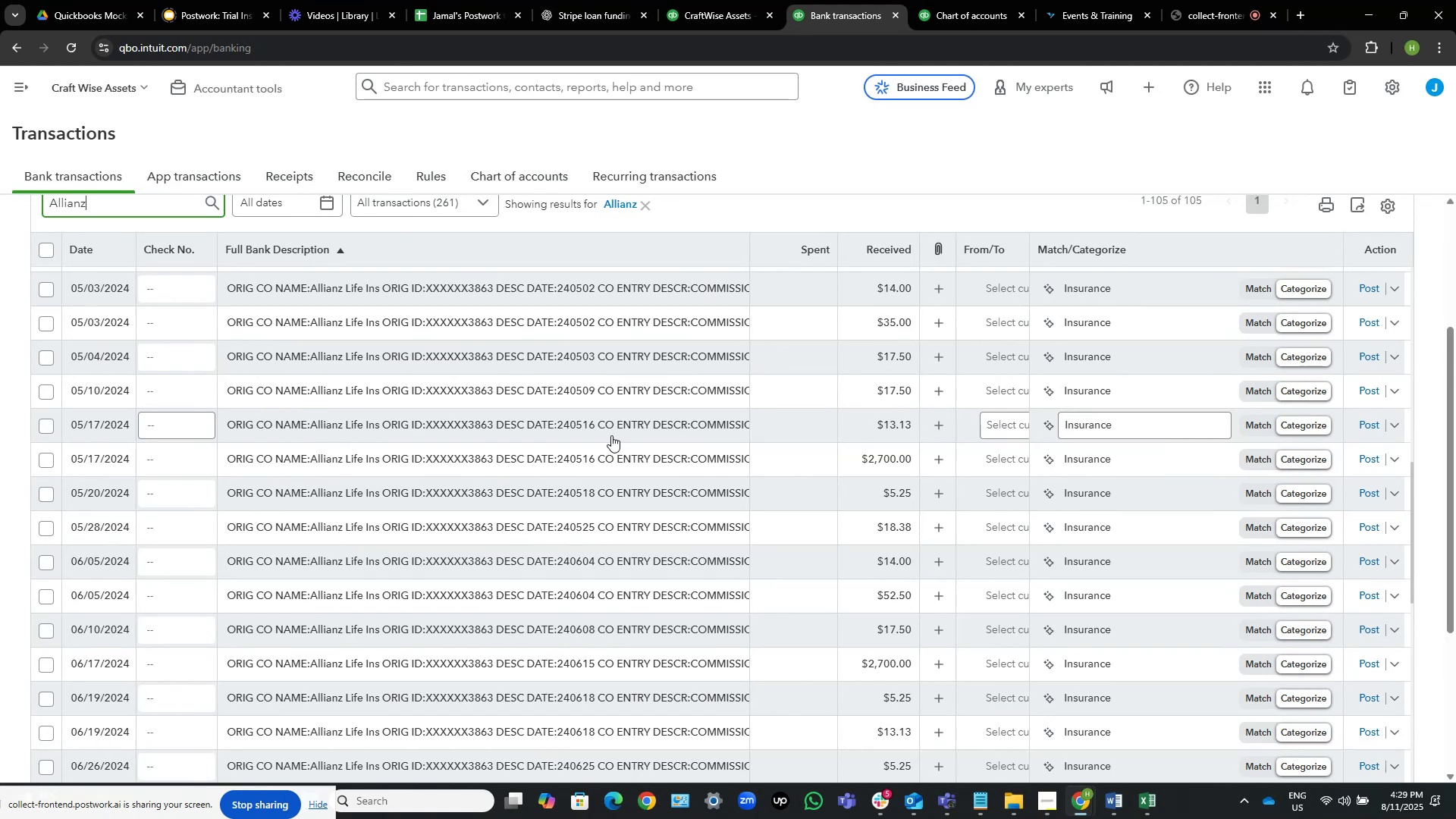 
wait(35.17)
 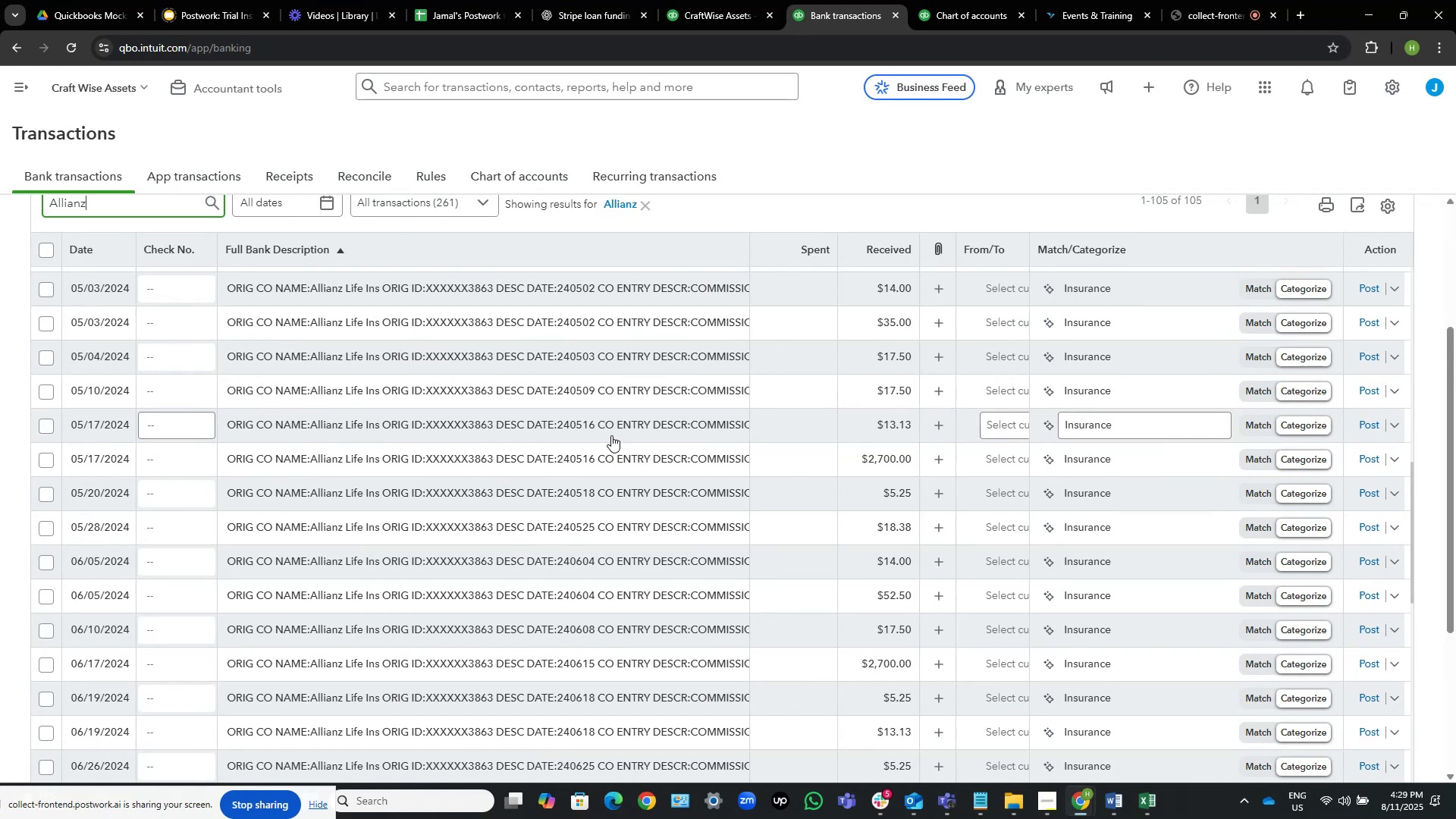 
scroll: coordinate [567, 477], scroll_direction: down, amount: 9.0
 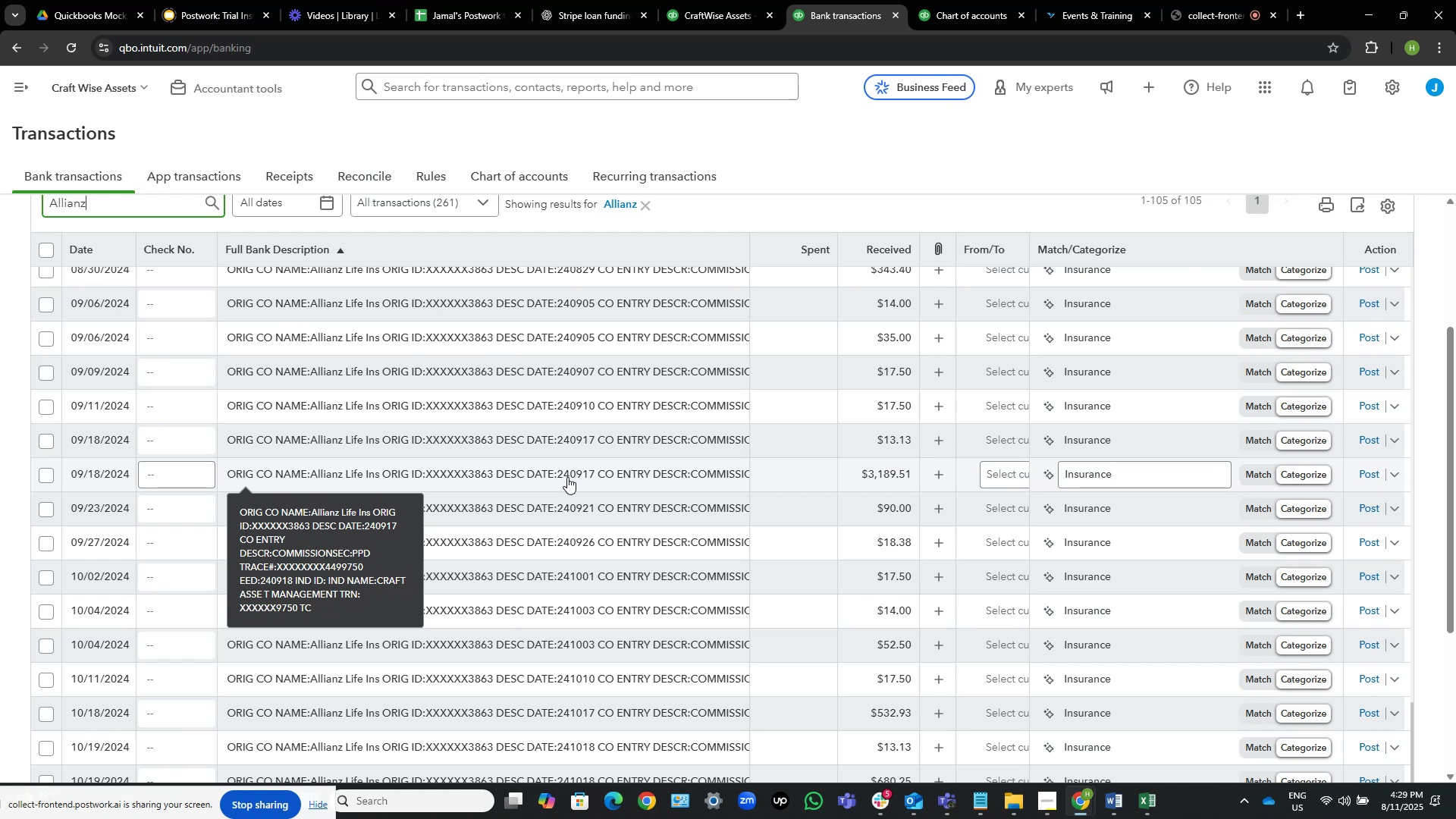 
wait(20.56)
 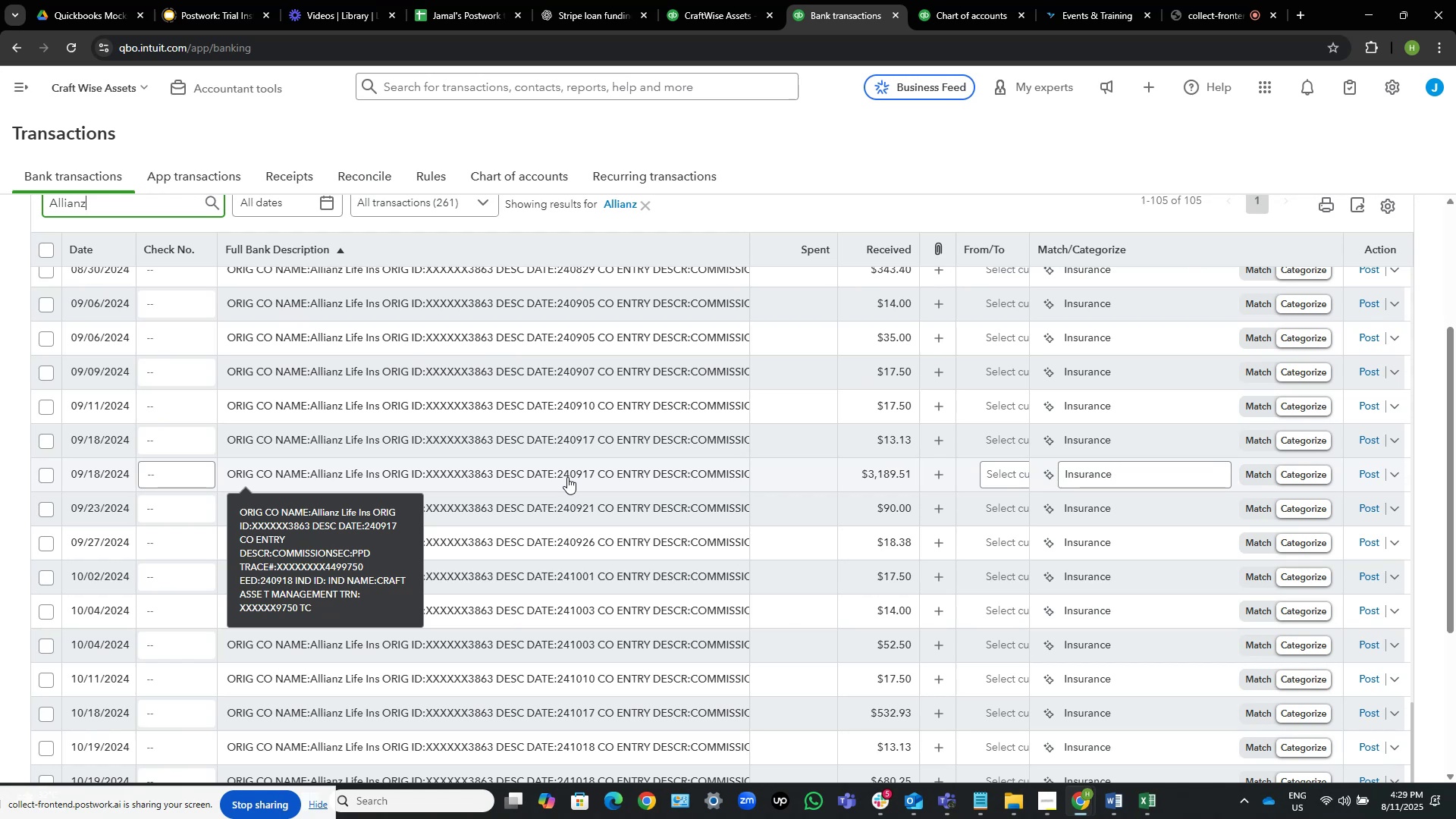 
scroll: coordinate [731, 518], scroll_direction: down, amount: 45.0
 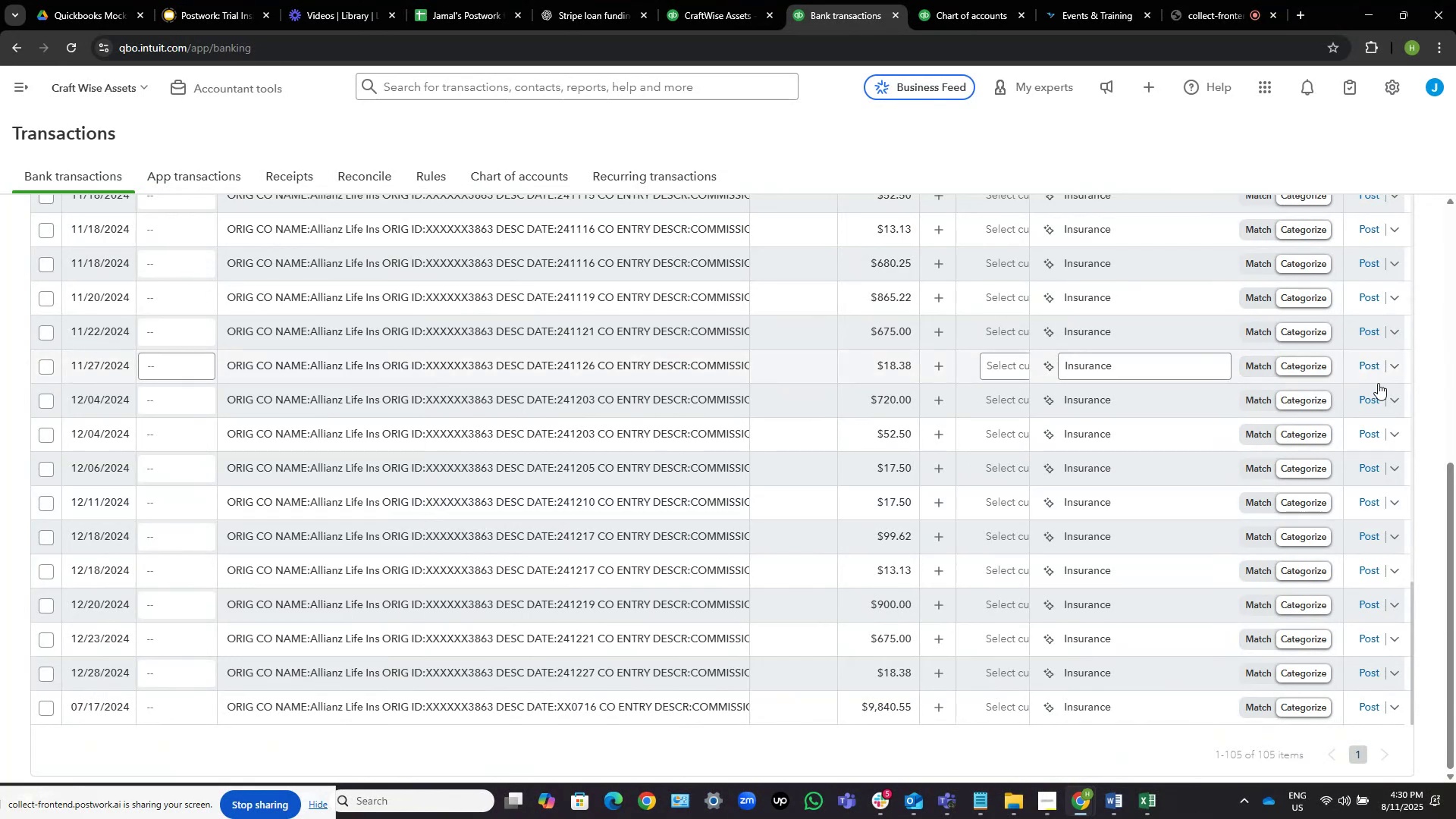 
scroll: coordinate [1426, 373], scroll_direction: up, amount: 12.0
 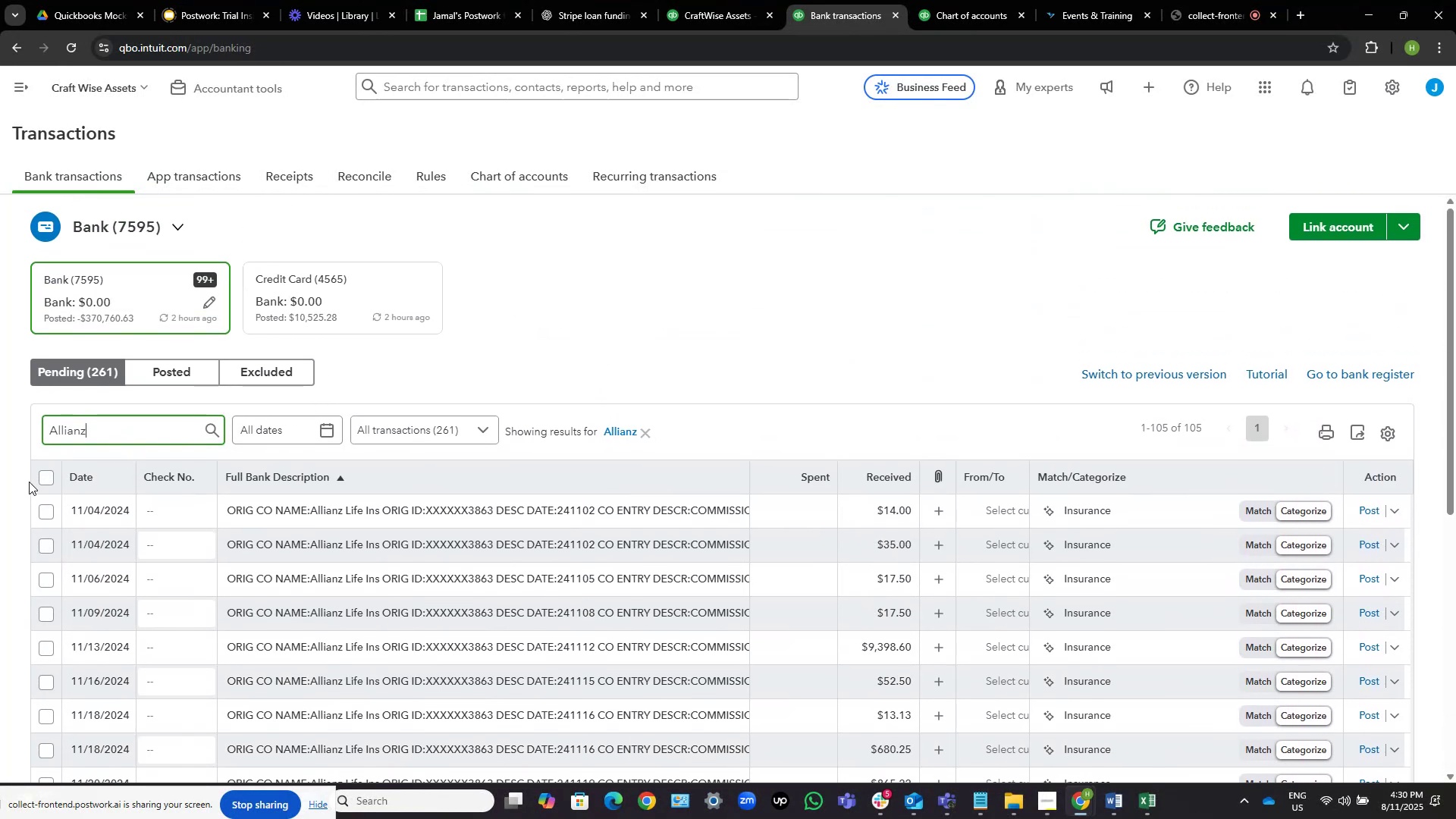 
left_click([39, 475])
 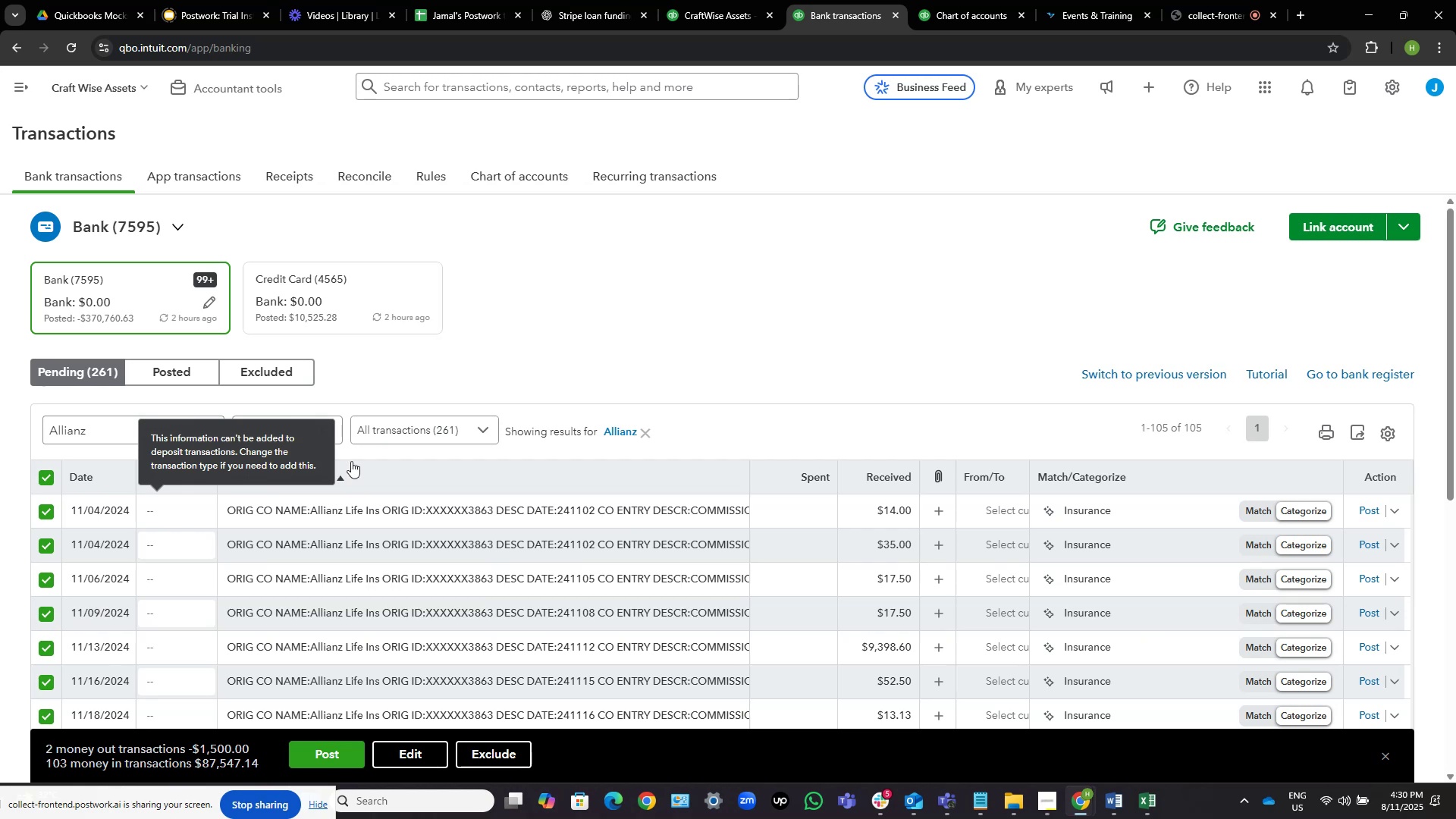 
wait(9.11)
 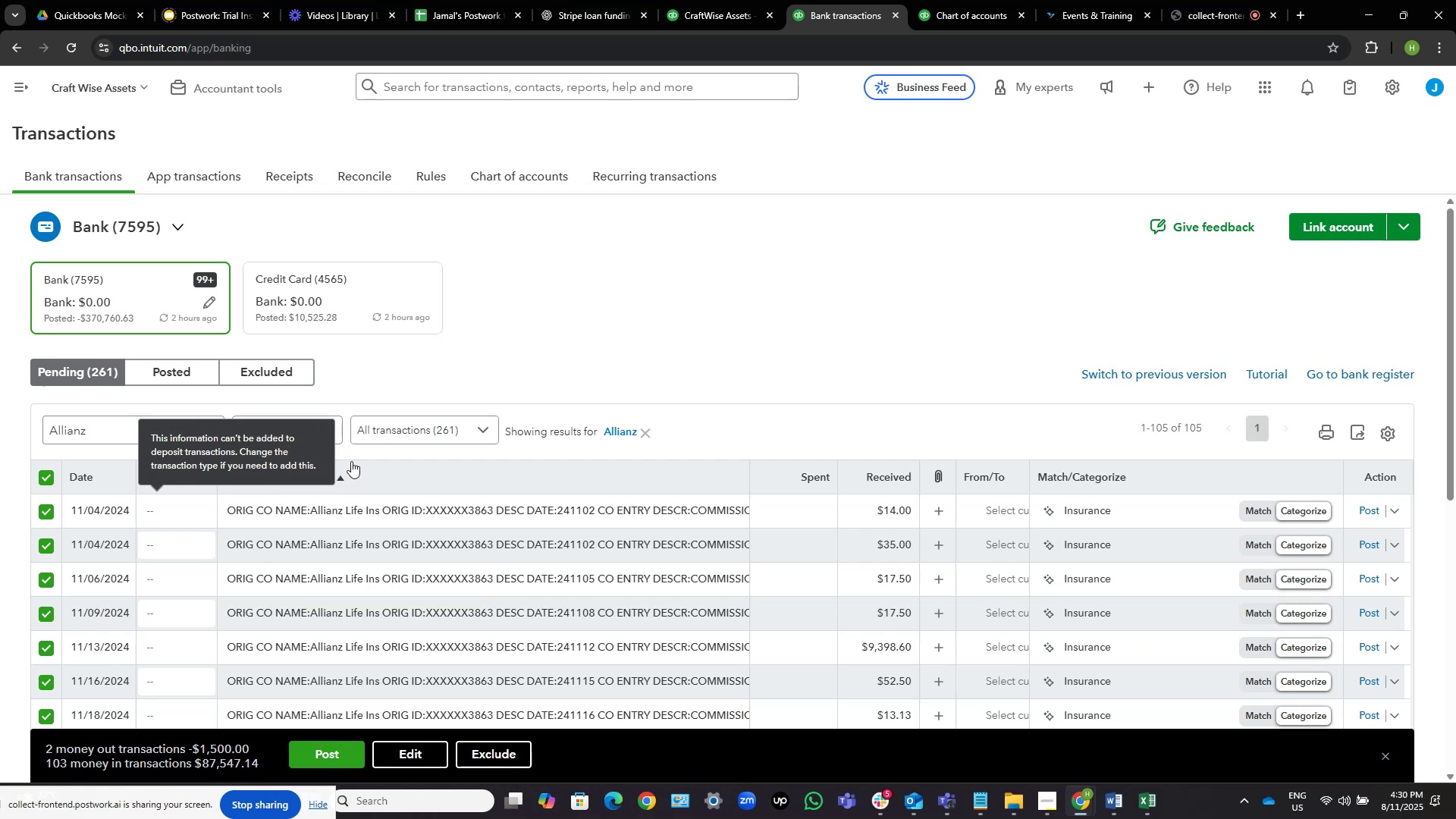 
left_click([420, 747])
 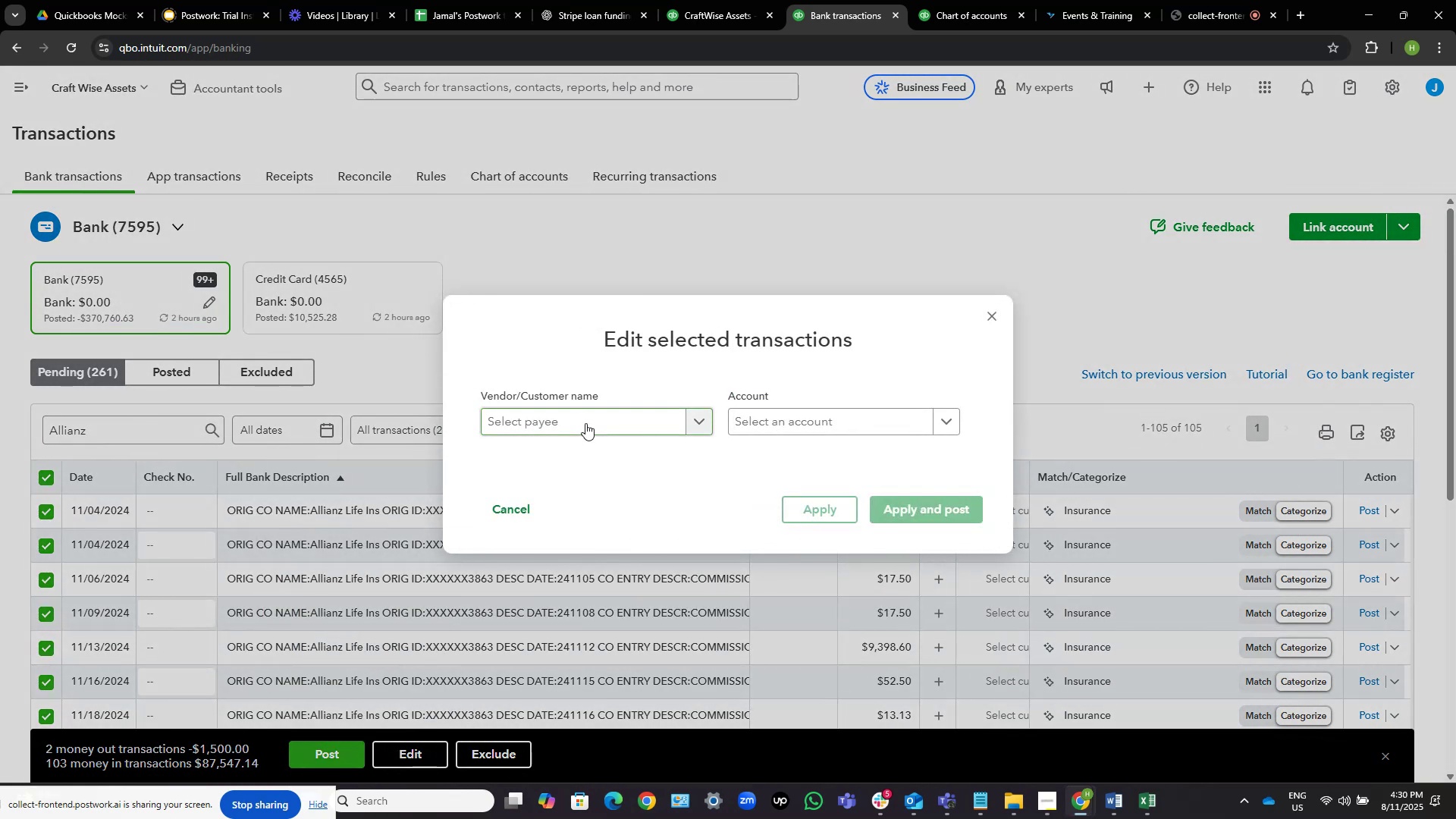 
wait(5.23)
 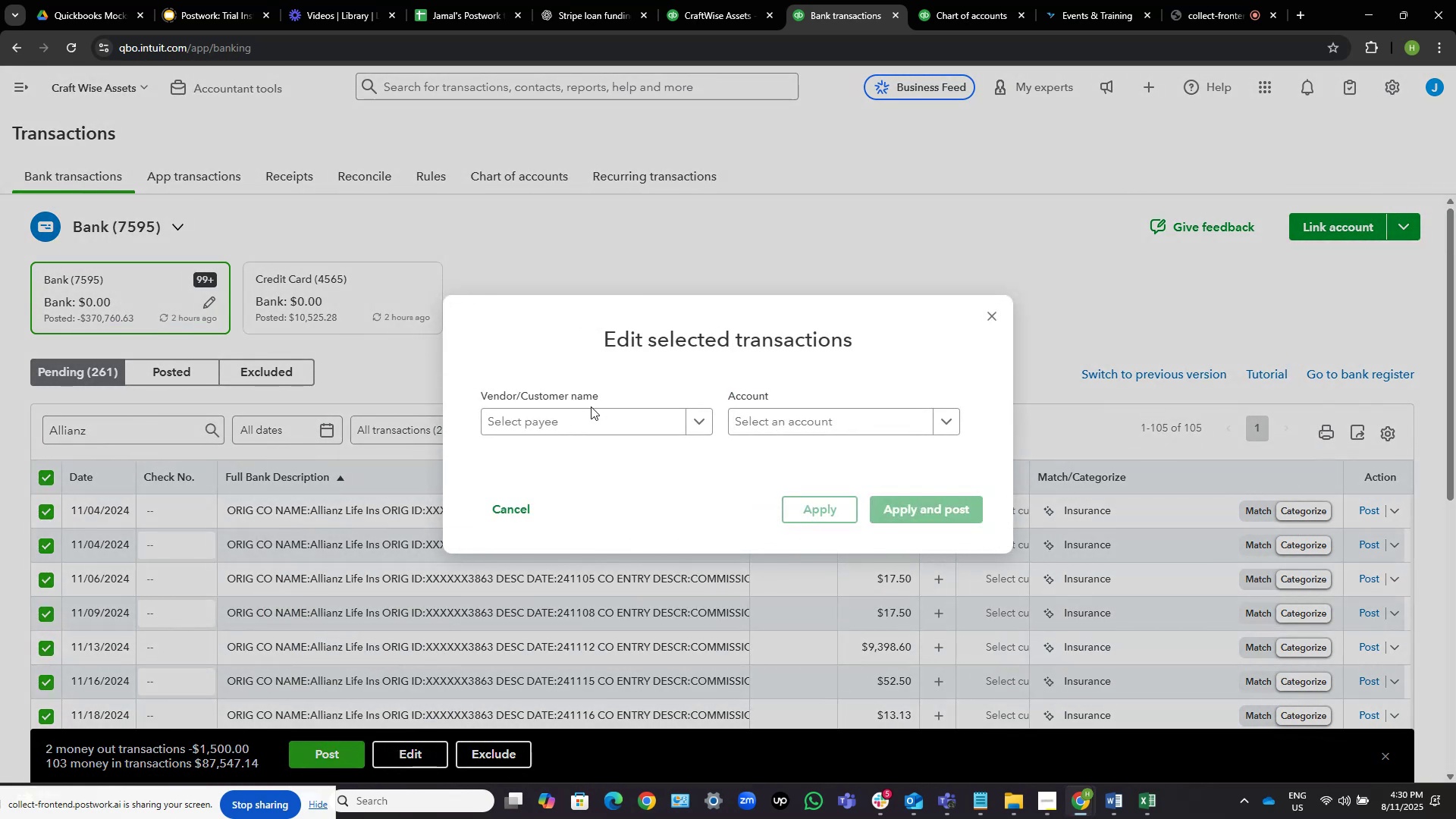 
left_click([585, 423])
 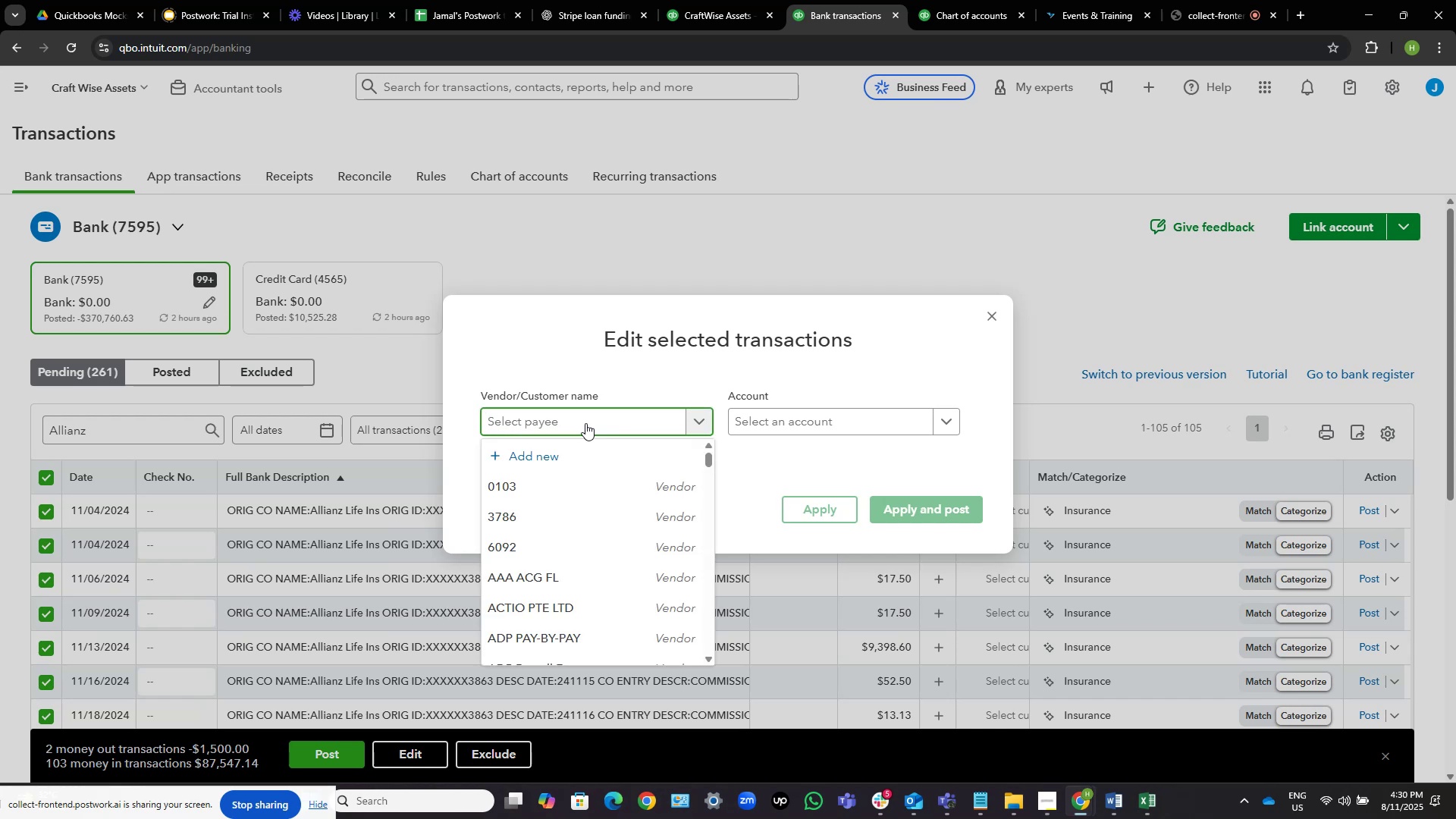 
type(Allianz Life)
 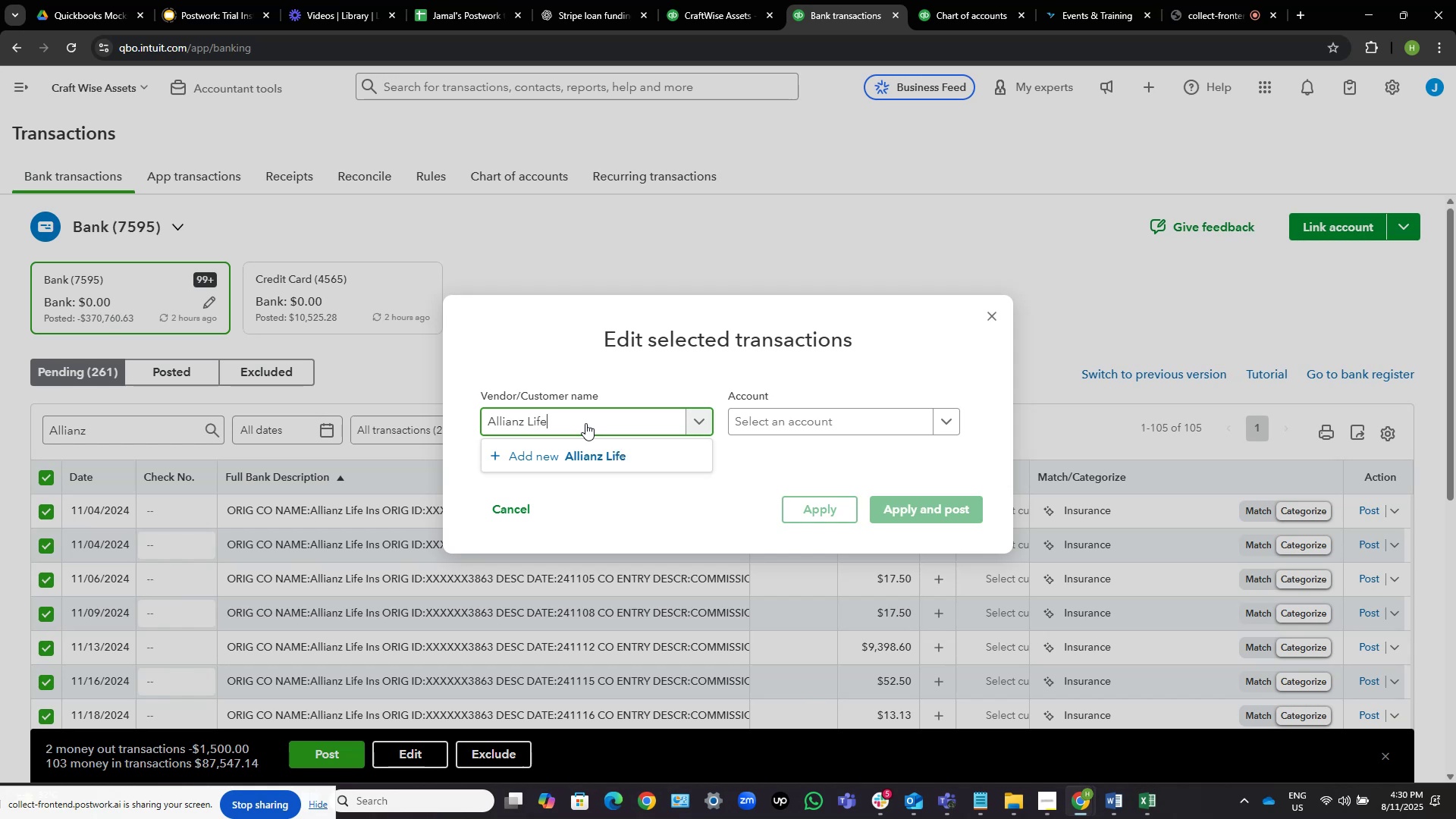 
left_click([619, 450])
 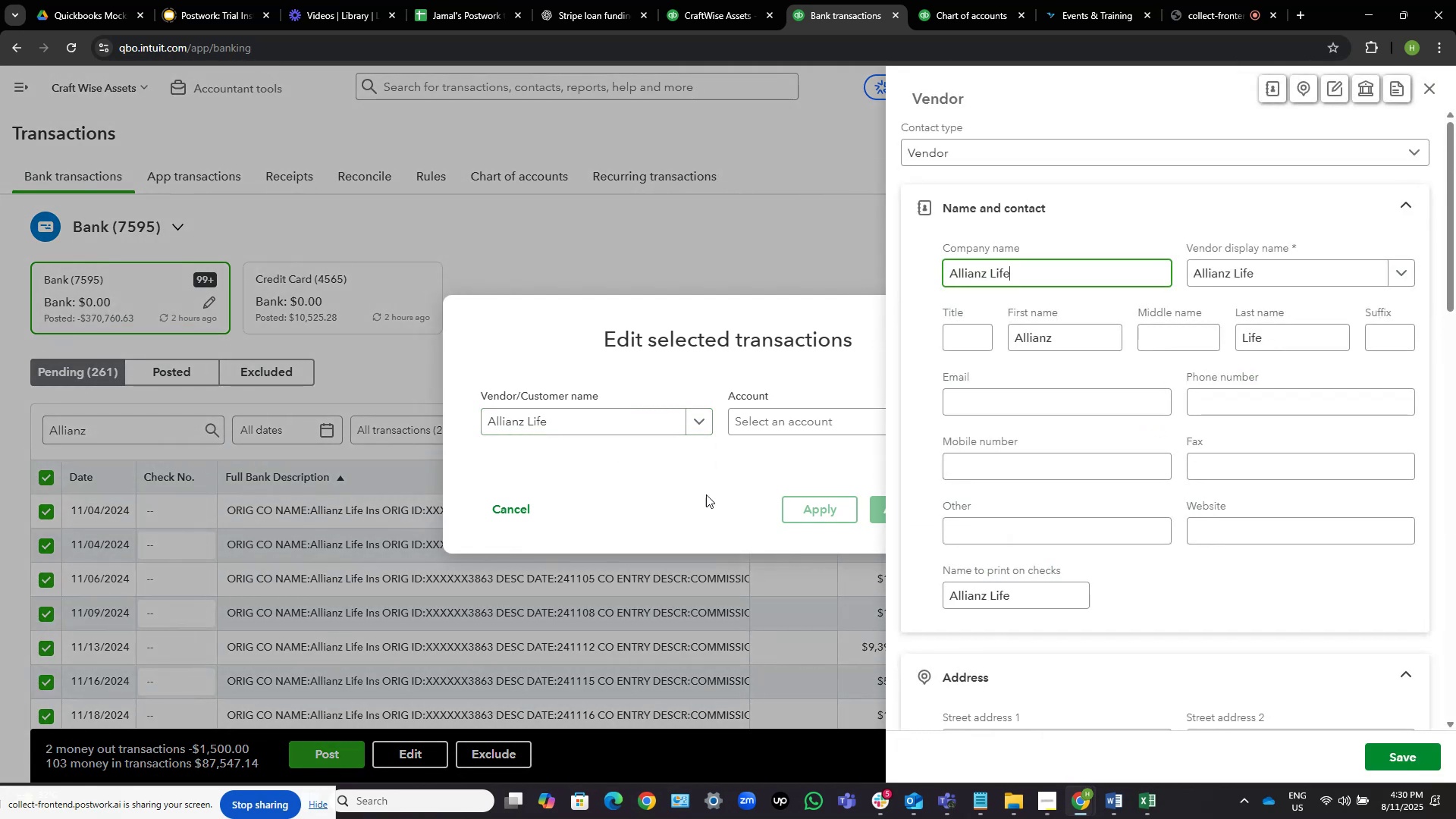 
wait(6.49)
 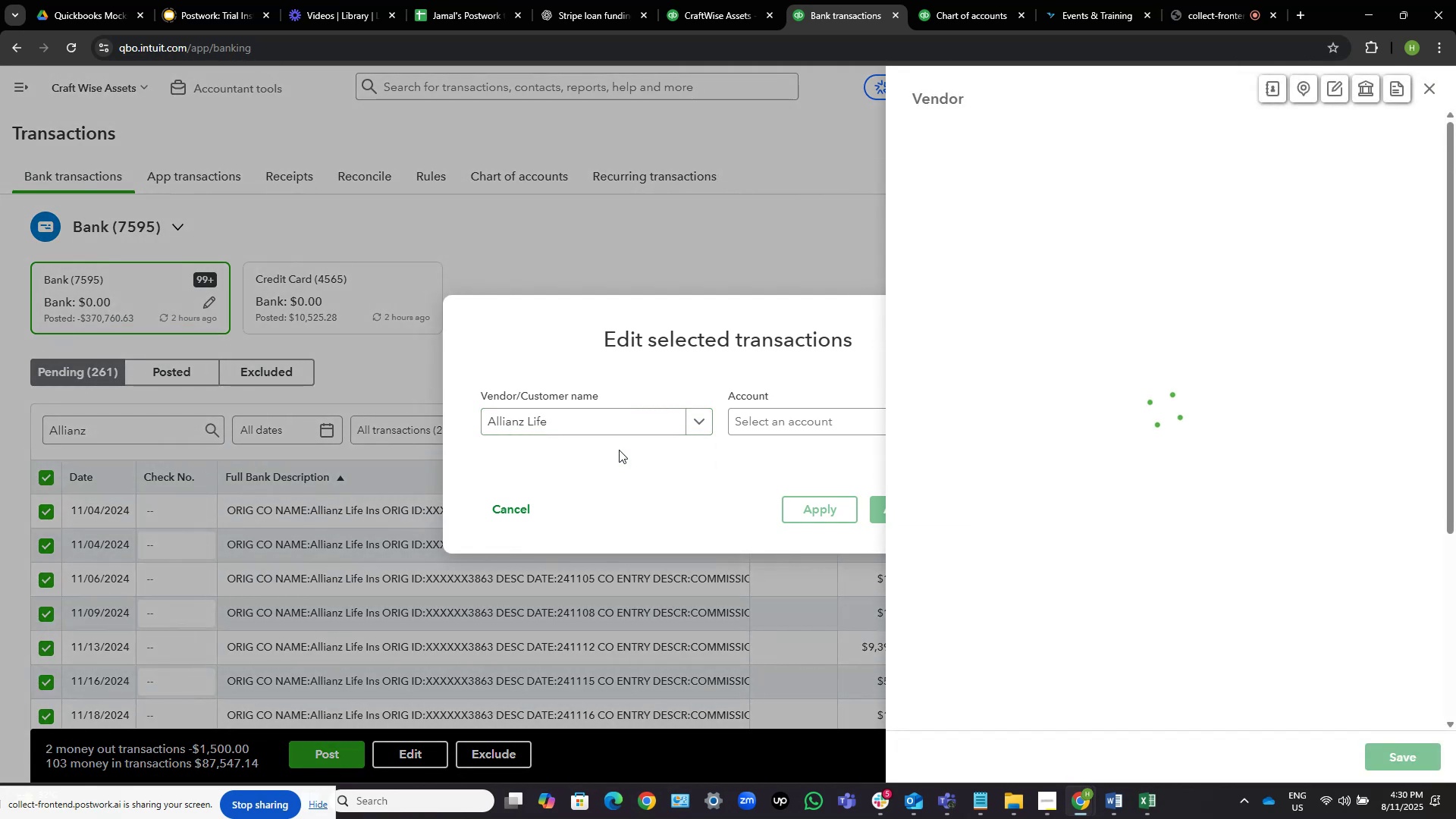 
left_click([1393, 752])
 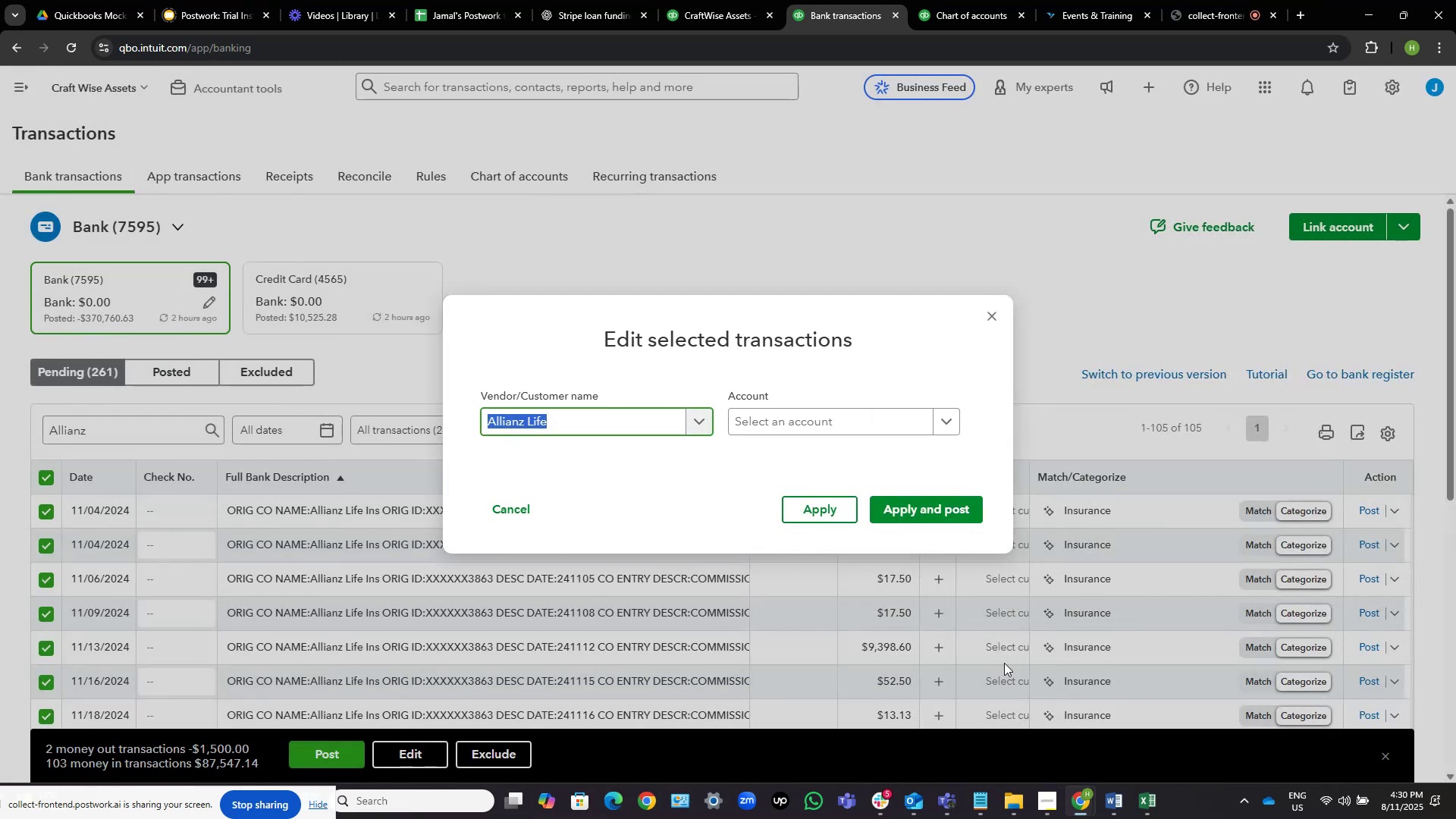 
left_click([752, 411])
 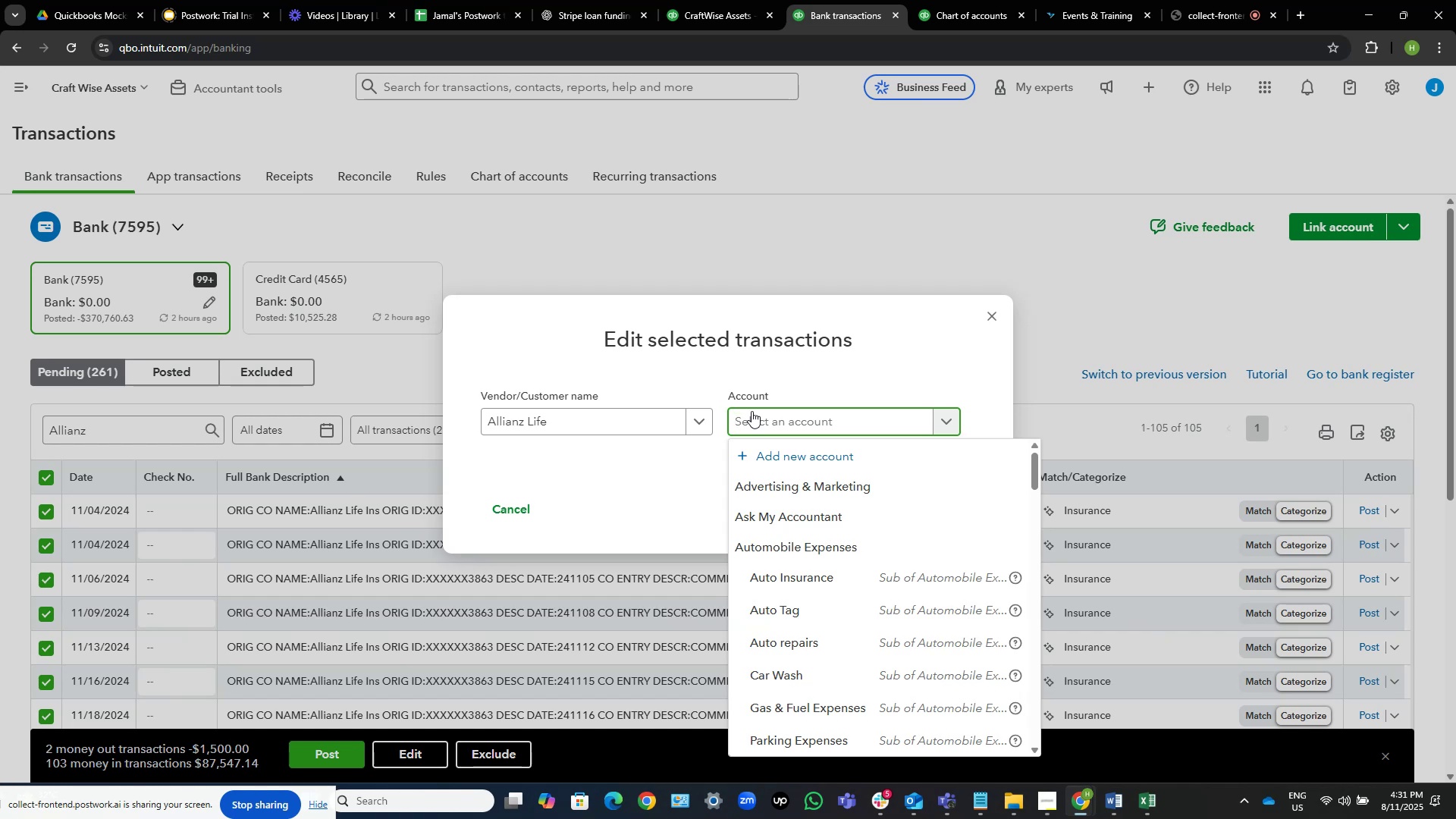 
wait(26.14)
 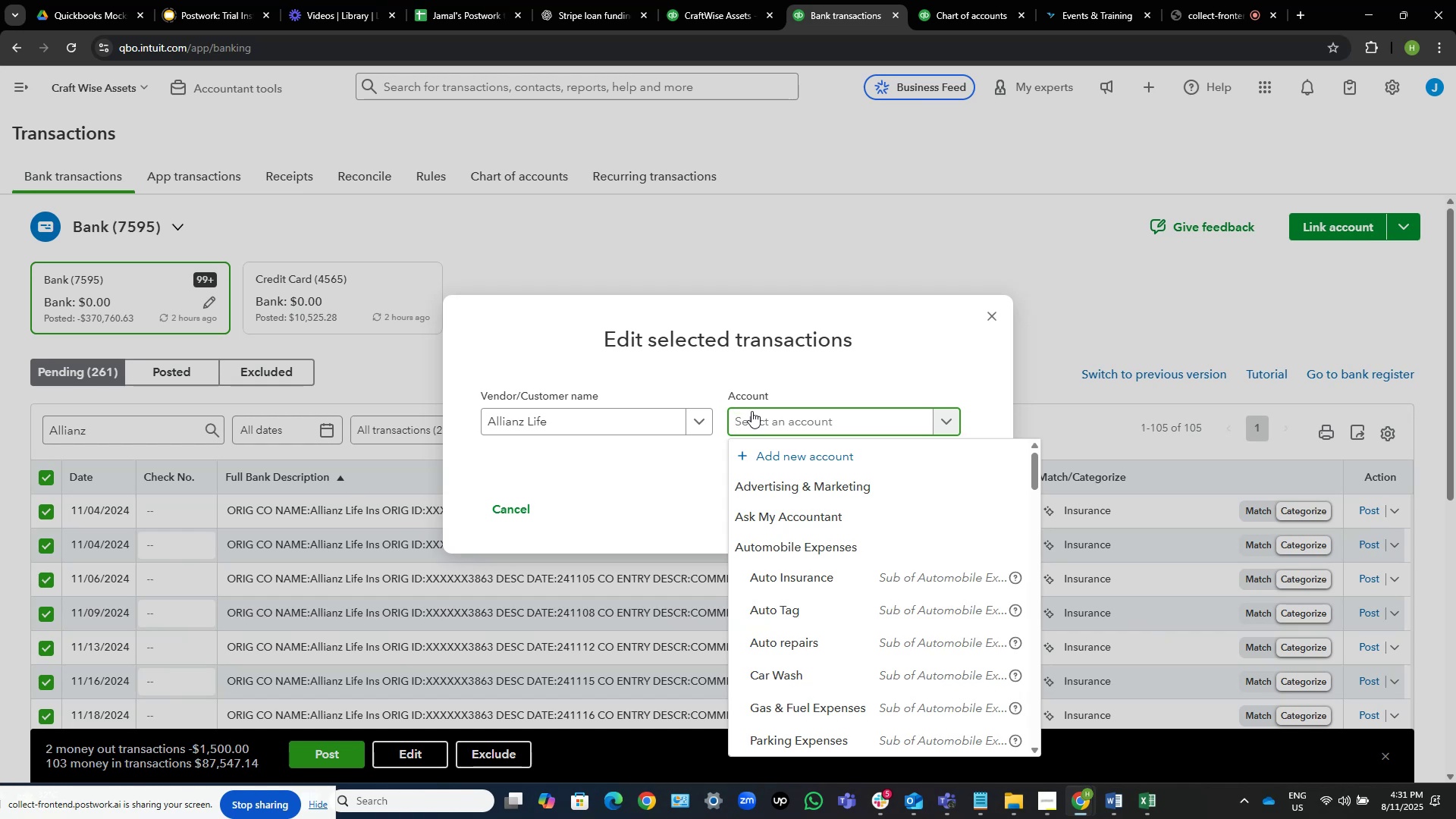 
type(comm)
 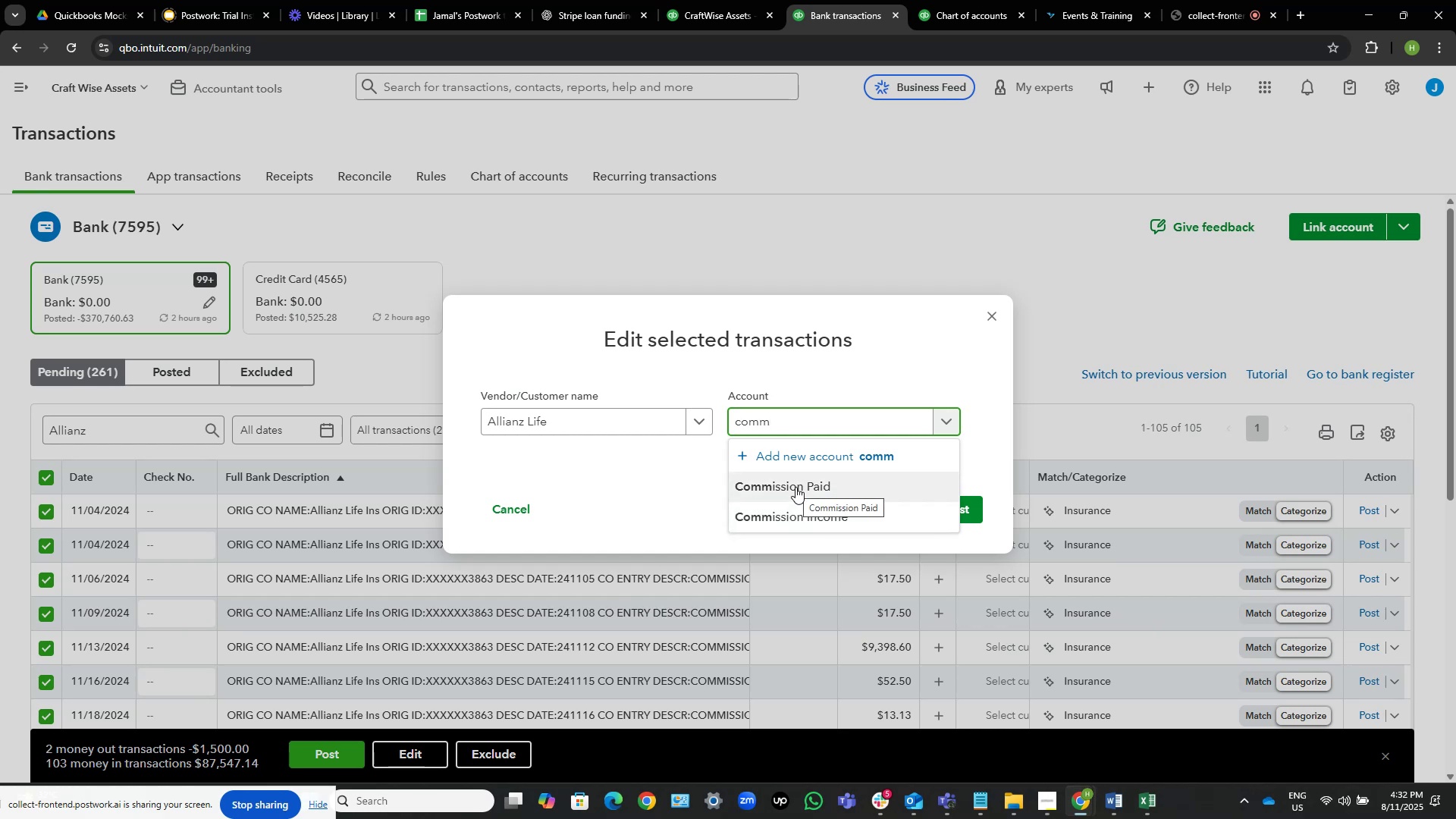 
wait(68.34)
 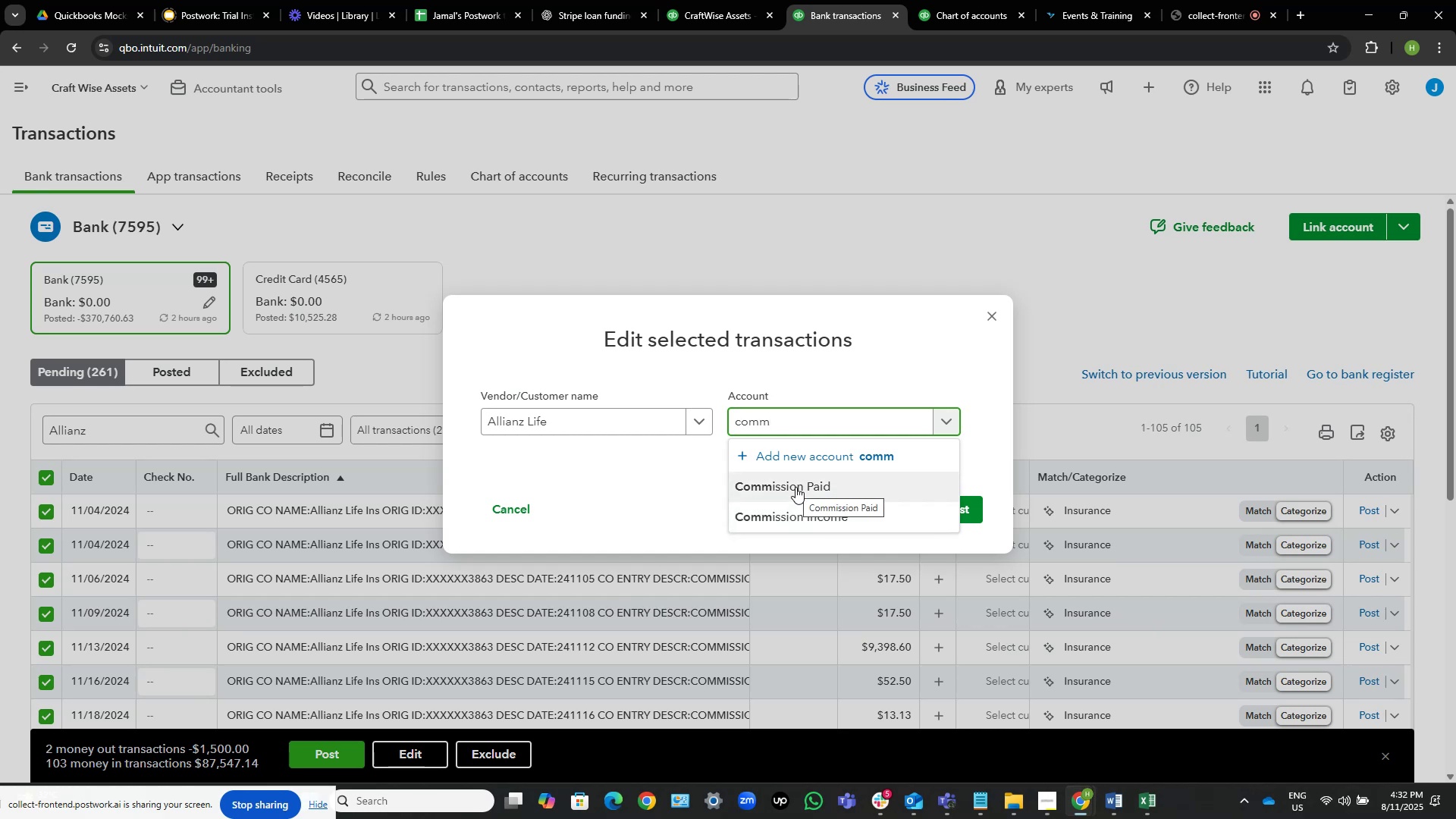 
left_click([780, 520])
 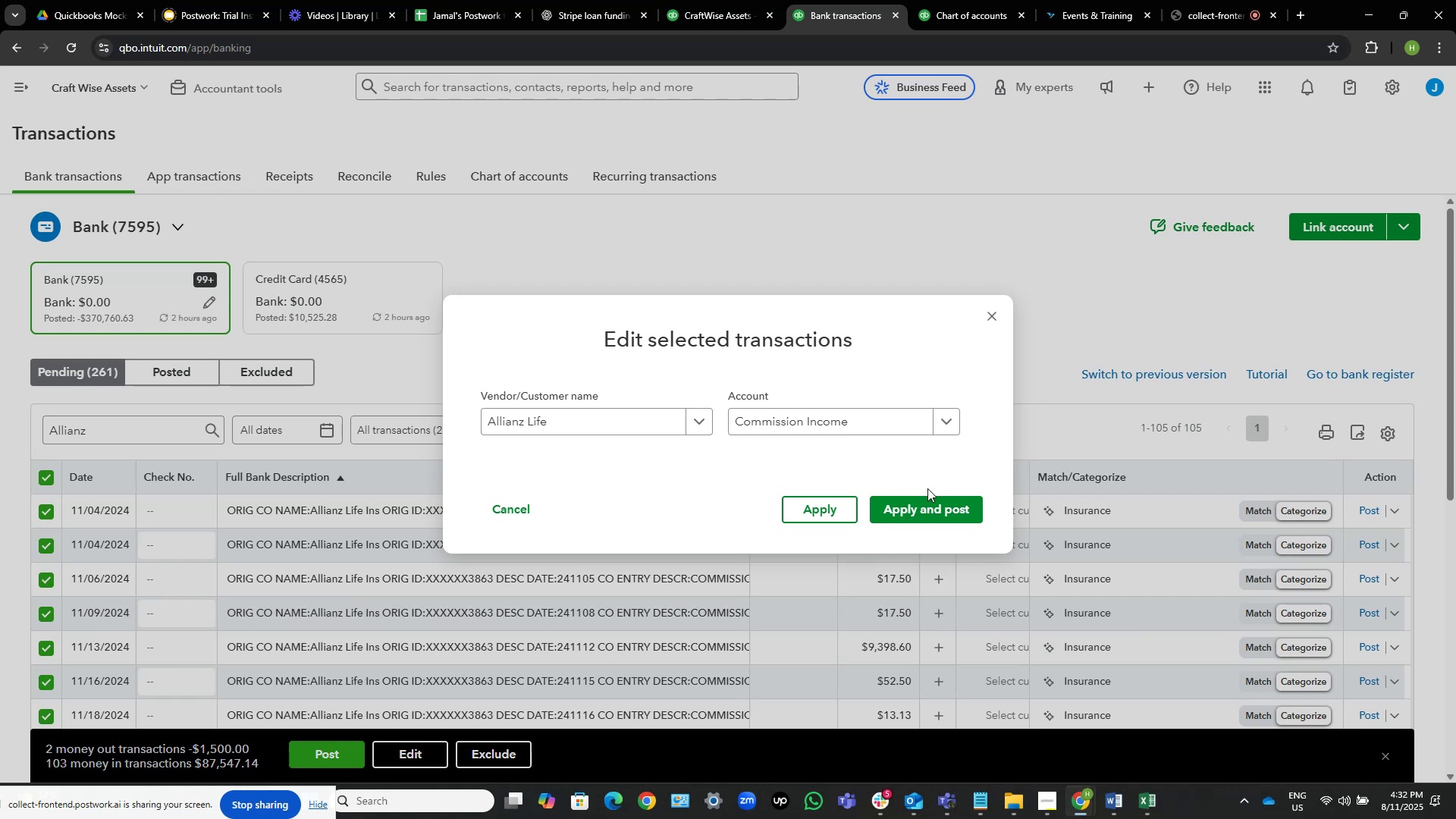 
wait(31.73)
 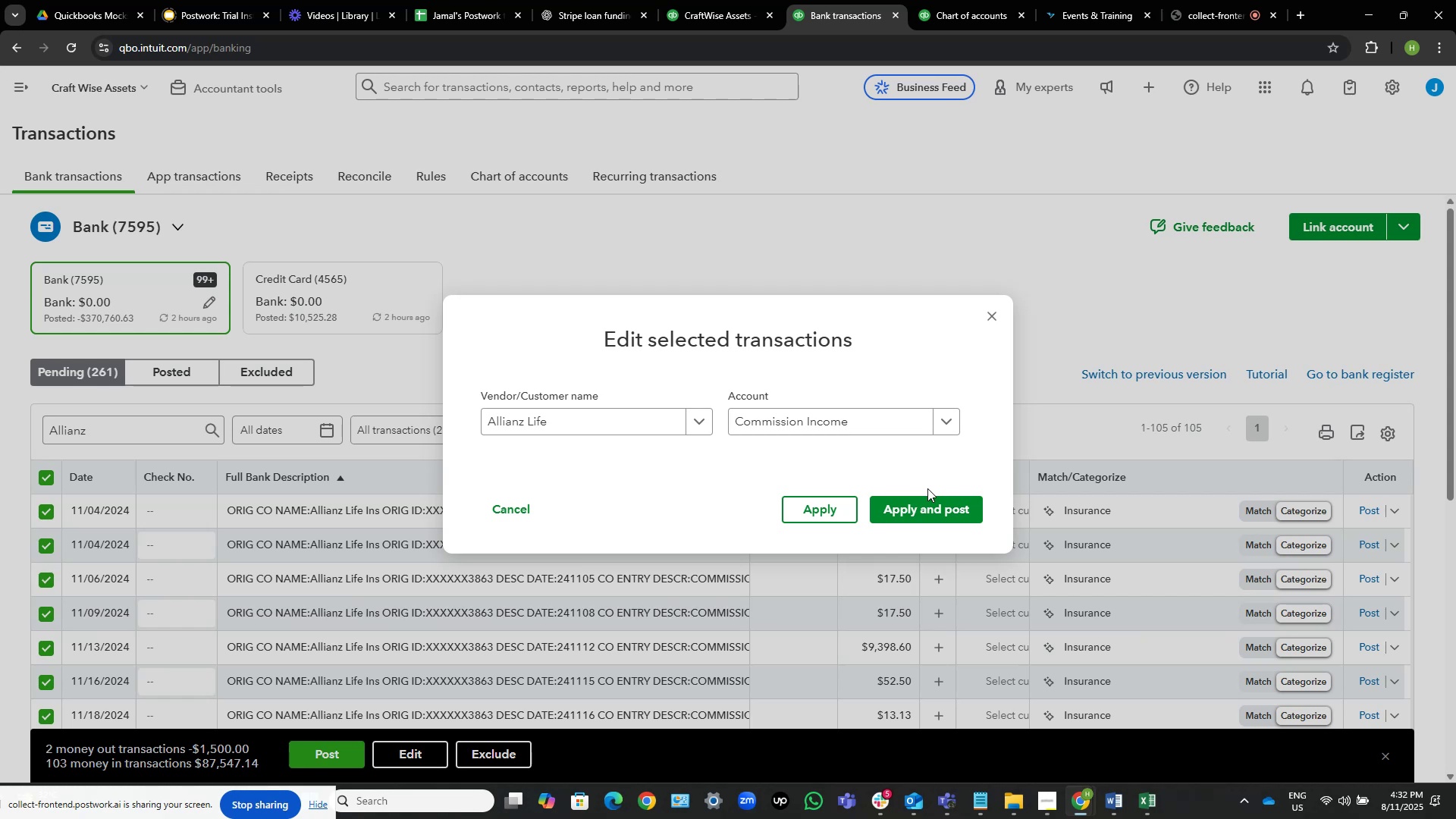 
left_click([943, 513])
 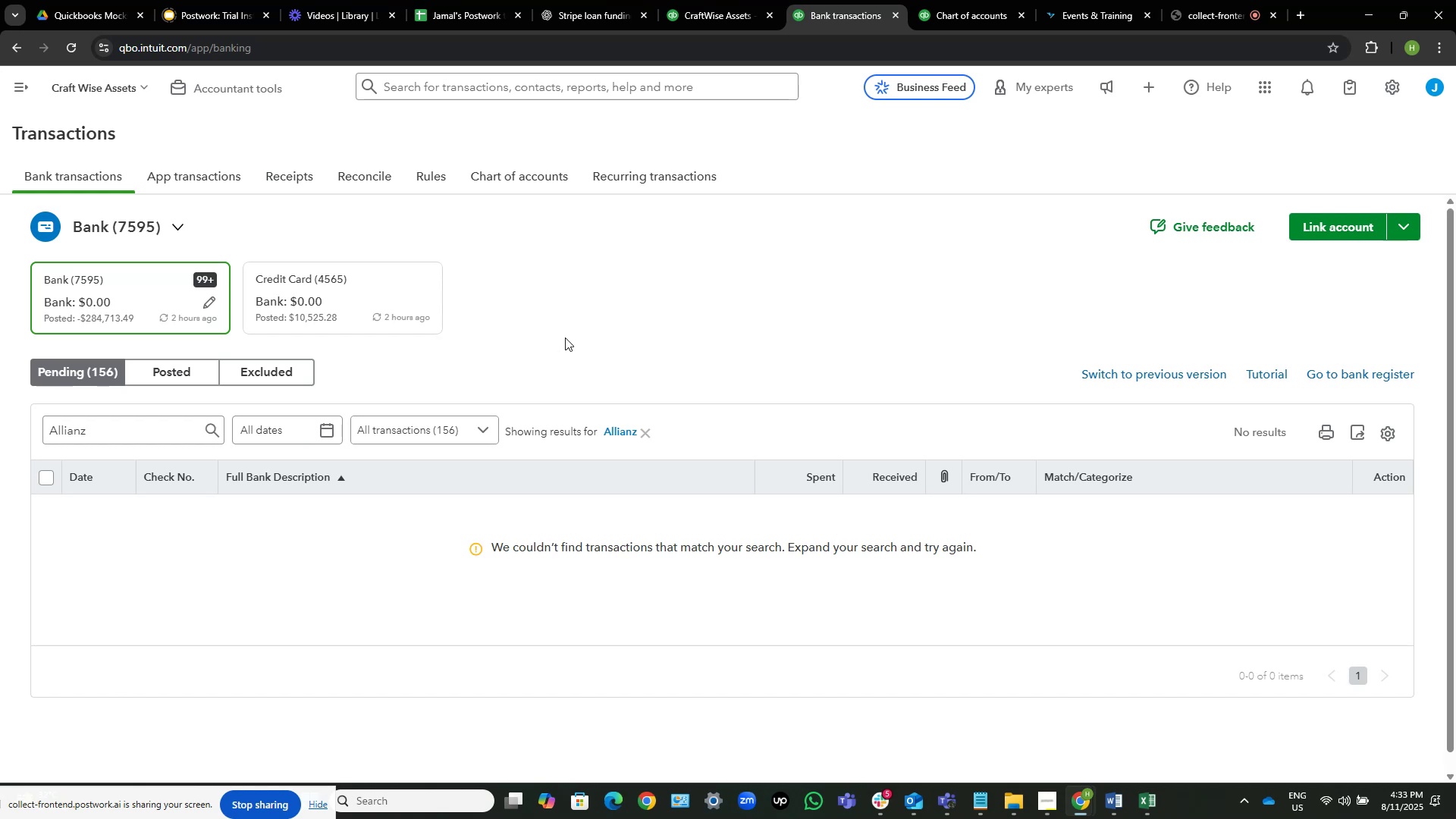 
wait(55.98)
 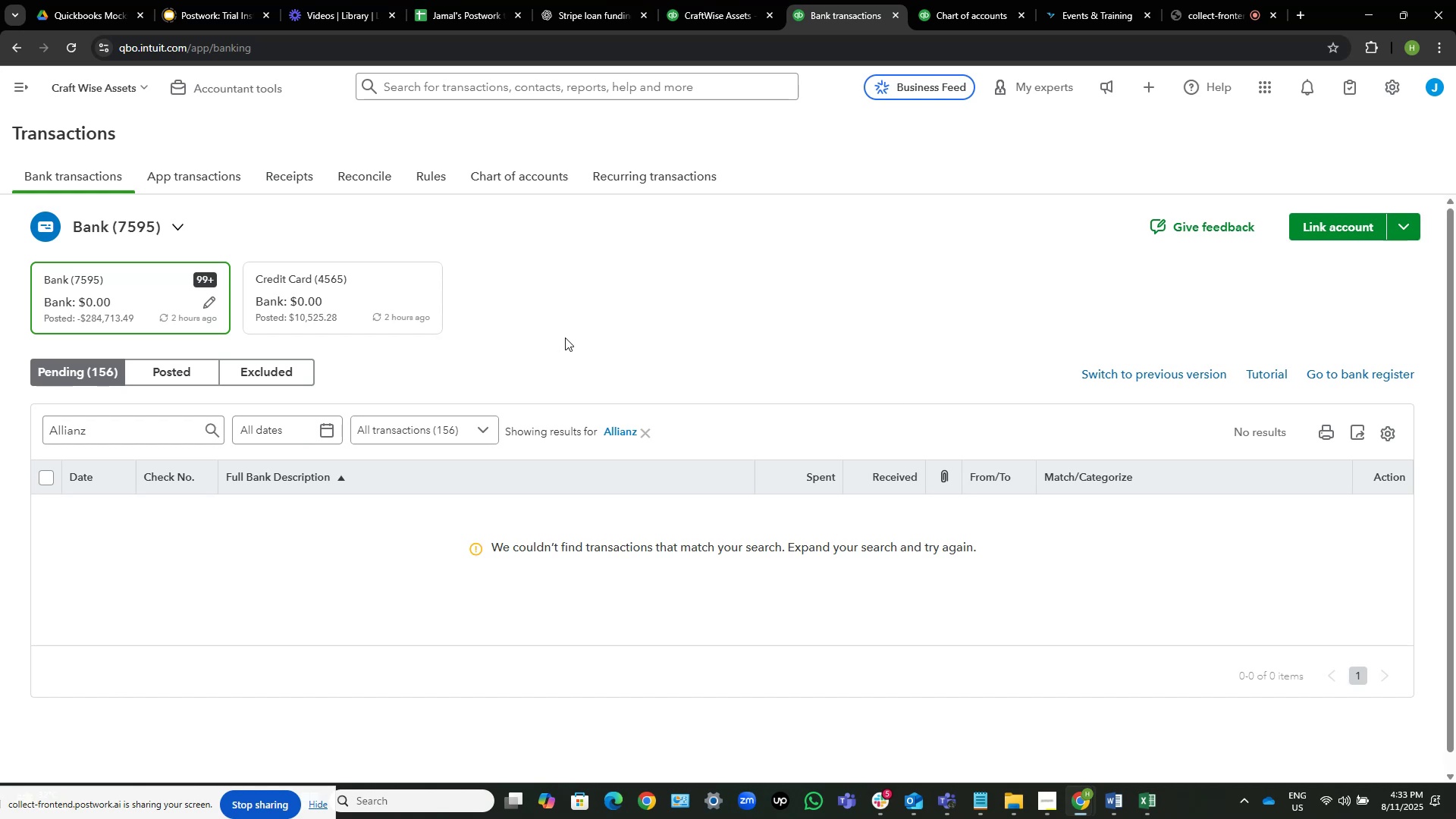 
left_click([649, 431])
 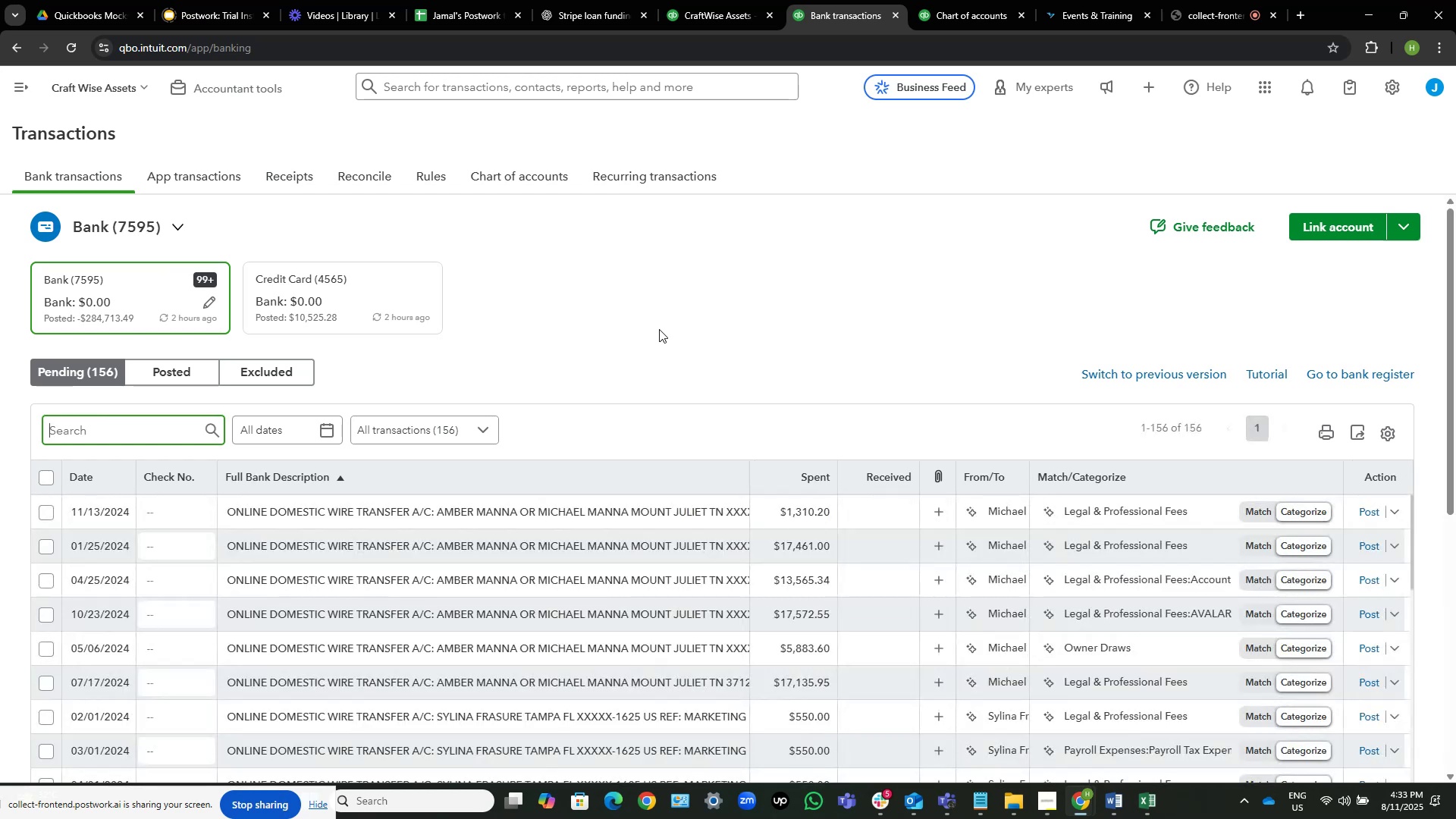 
wait(6.94)
 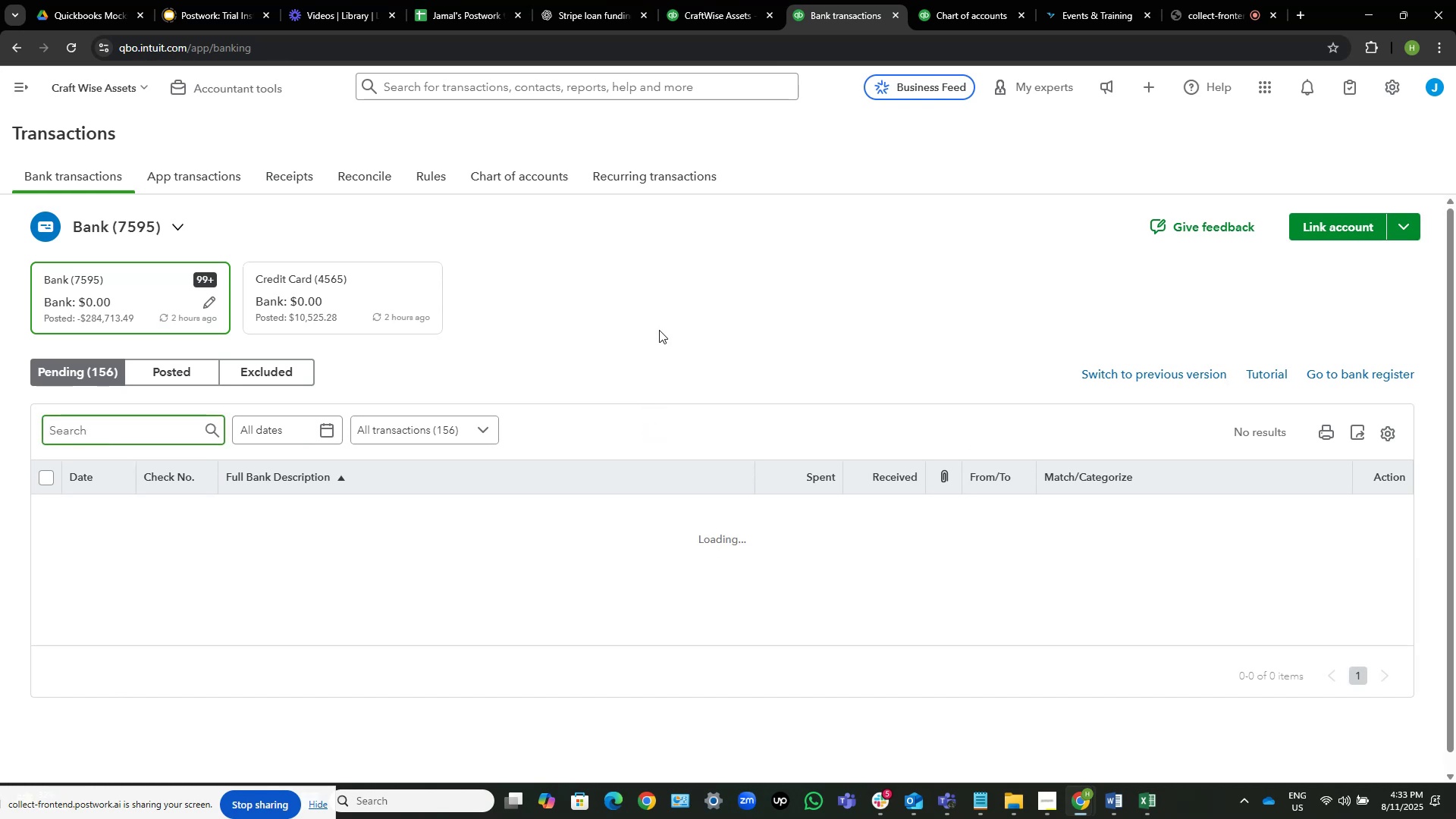 
scroll: coordinate [730, 365], scroll_direction: down, amount: 13.0
 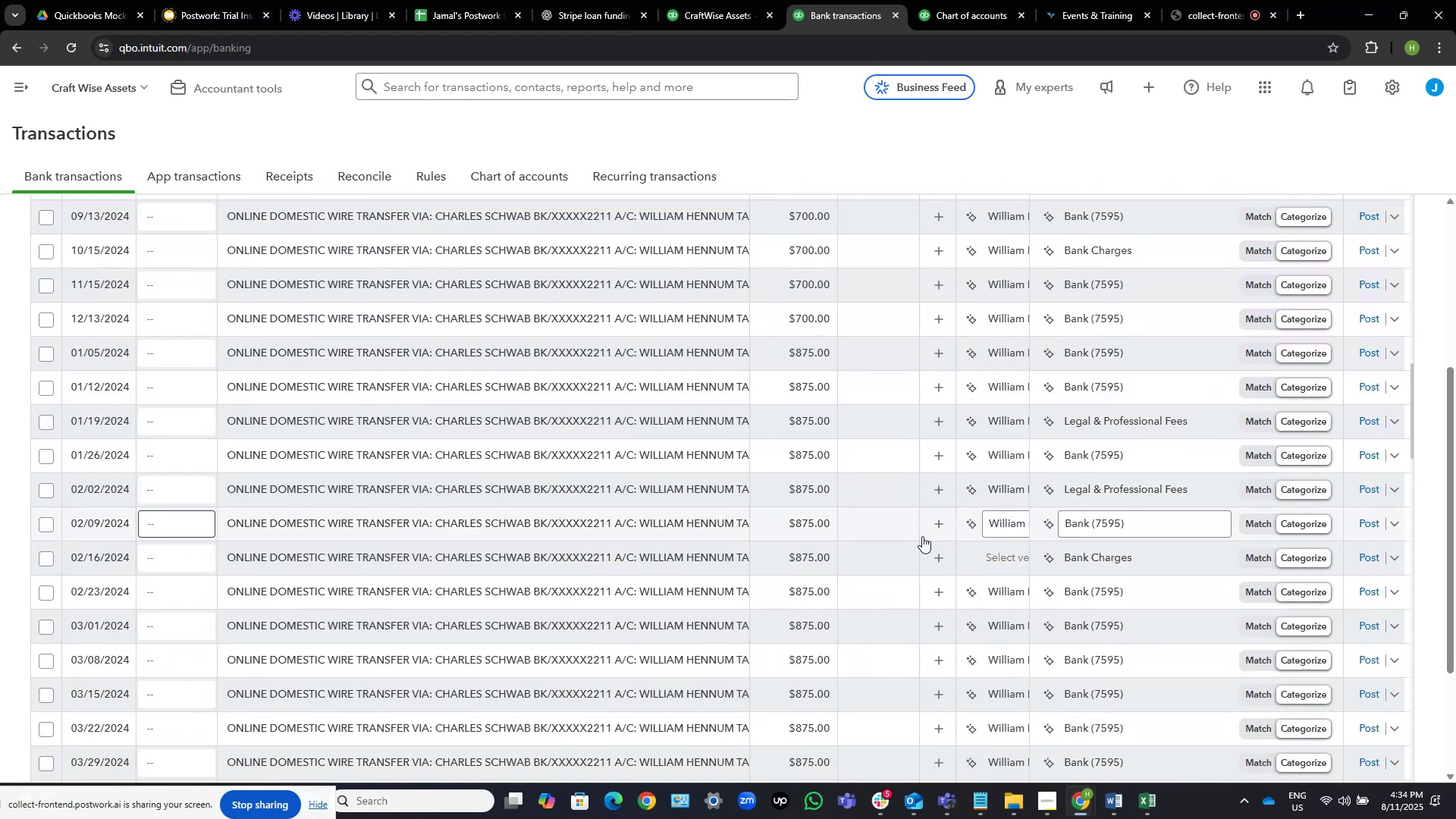 
wait(5.21)
 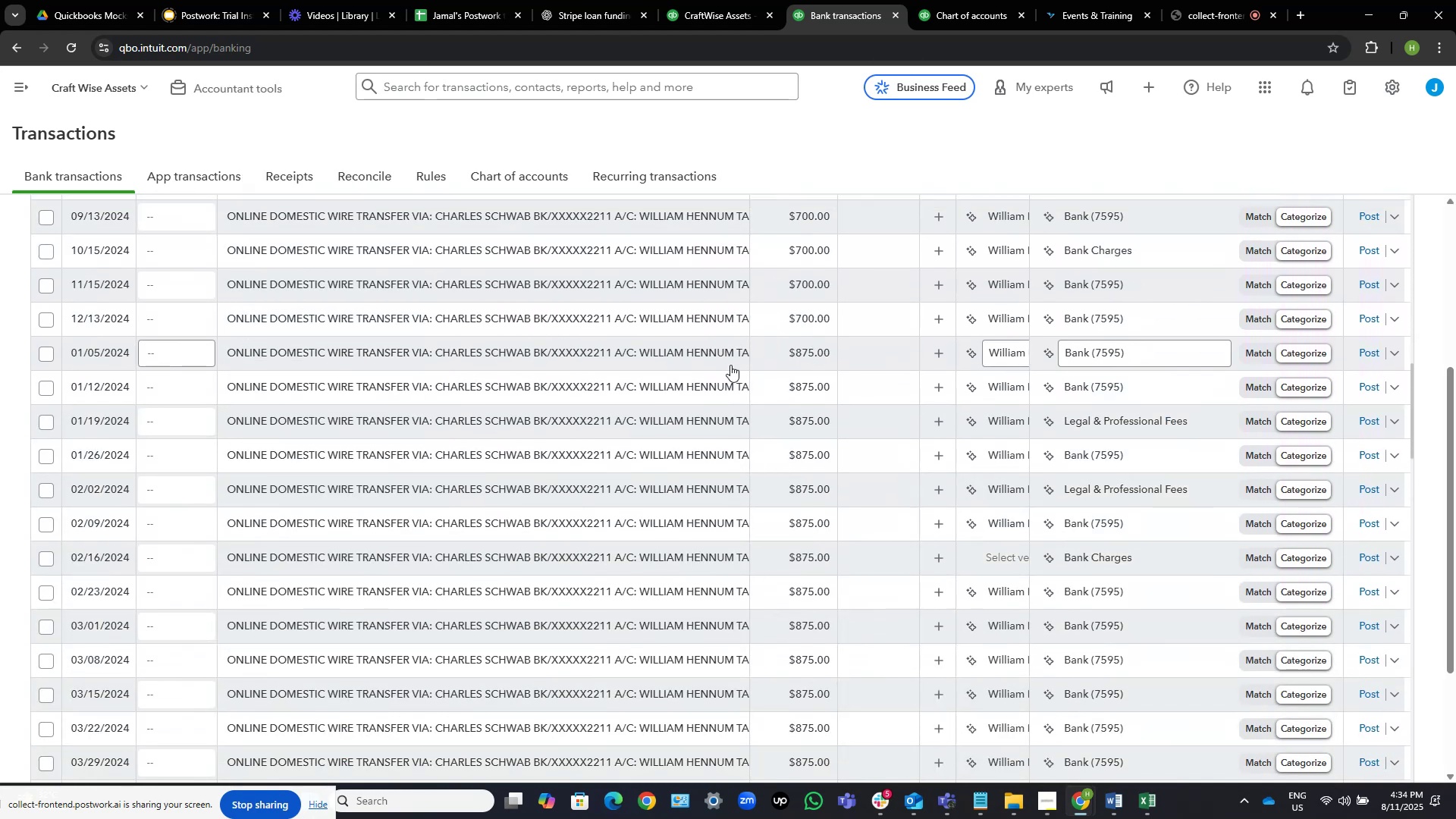 
left_click([996, 552])
 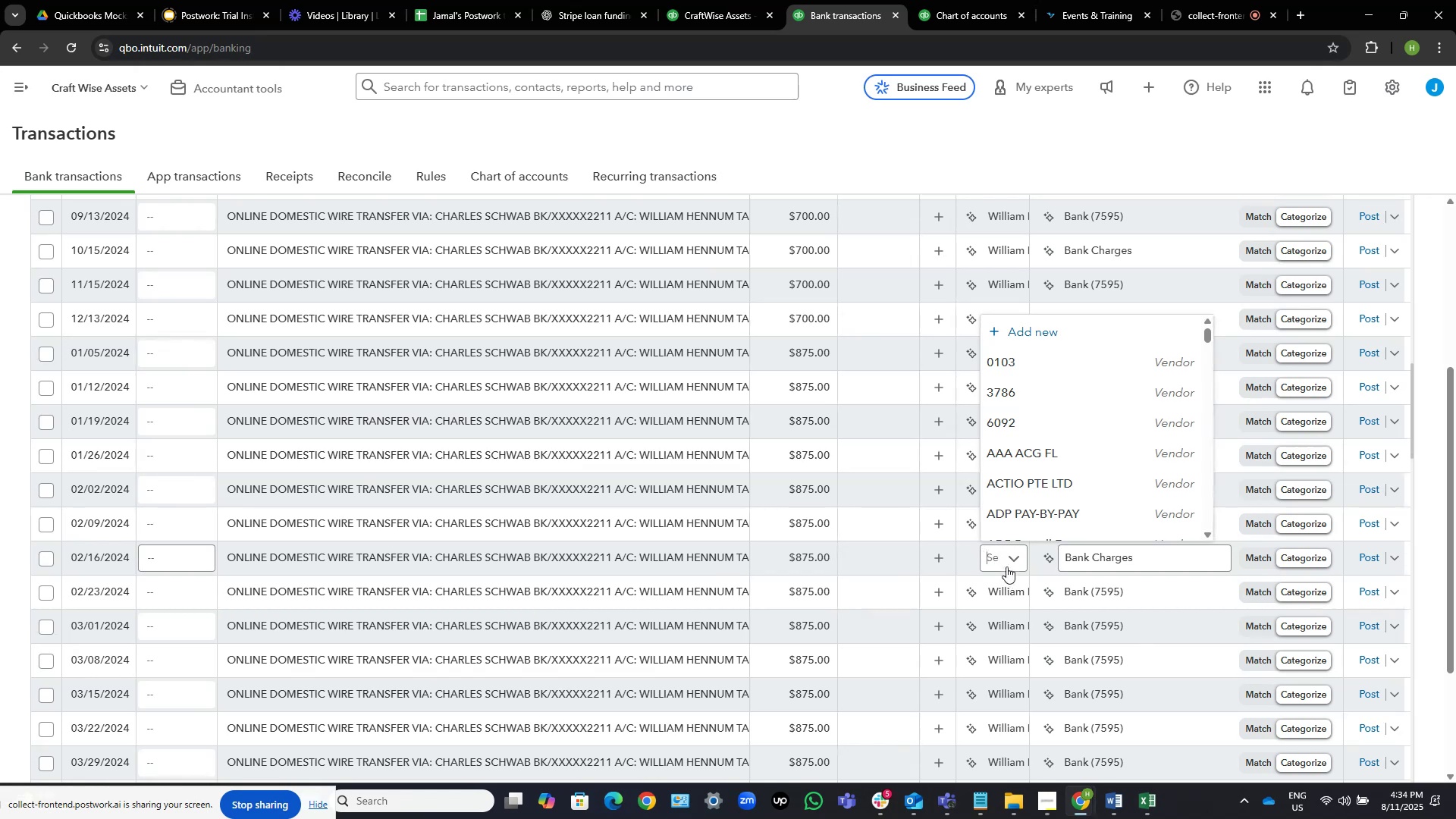 
wait(6.02)
 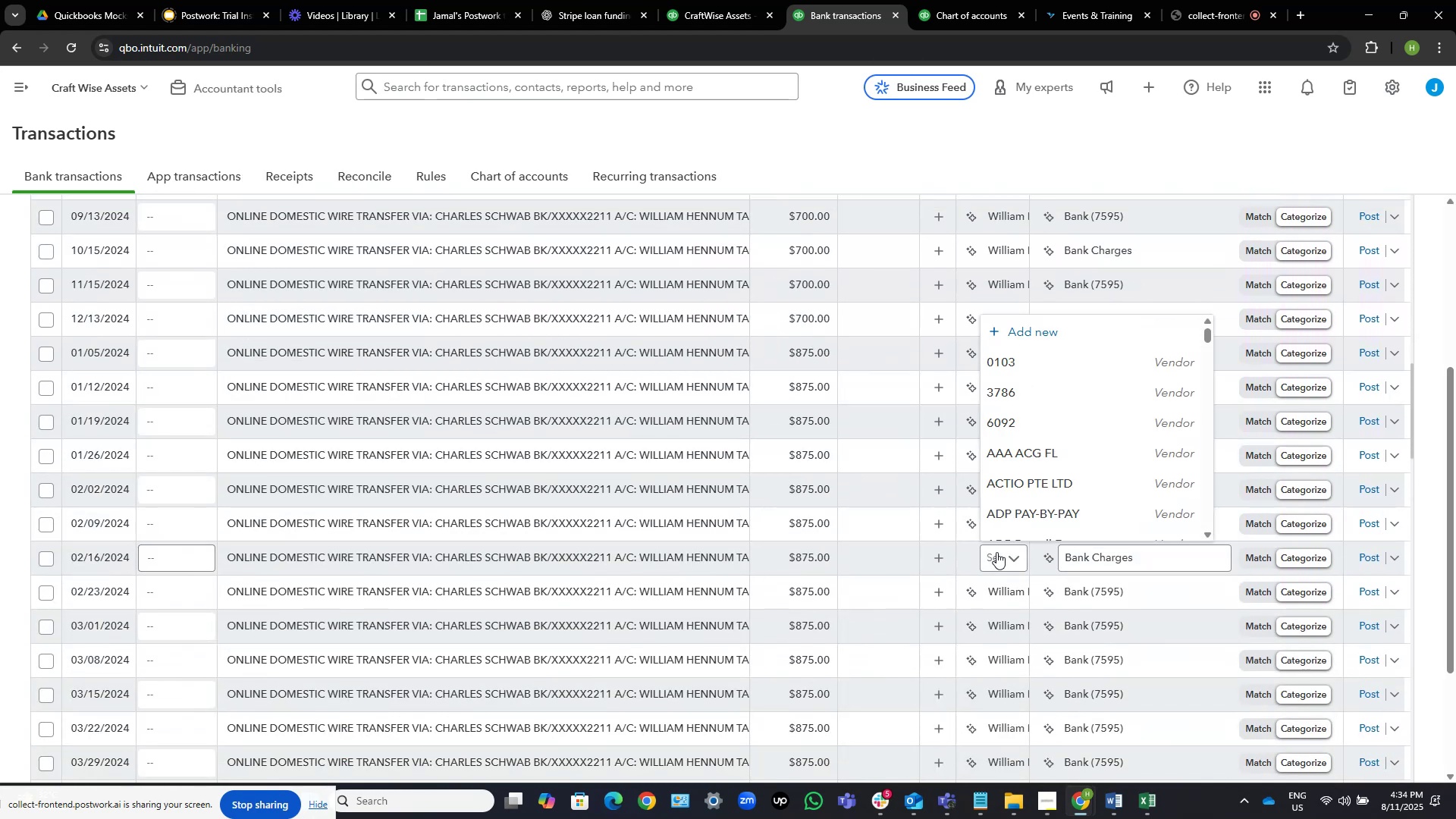 
type(wil;l)
key(Backspace)
key(Backspace)
type(l)
 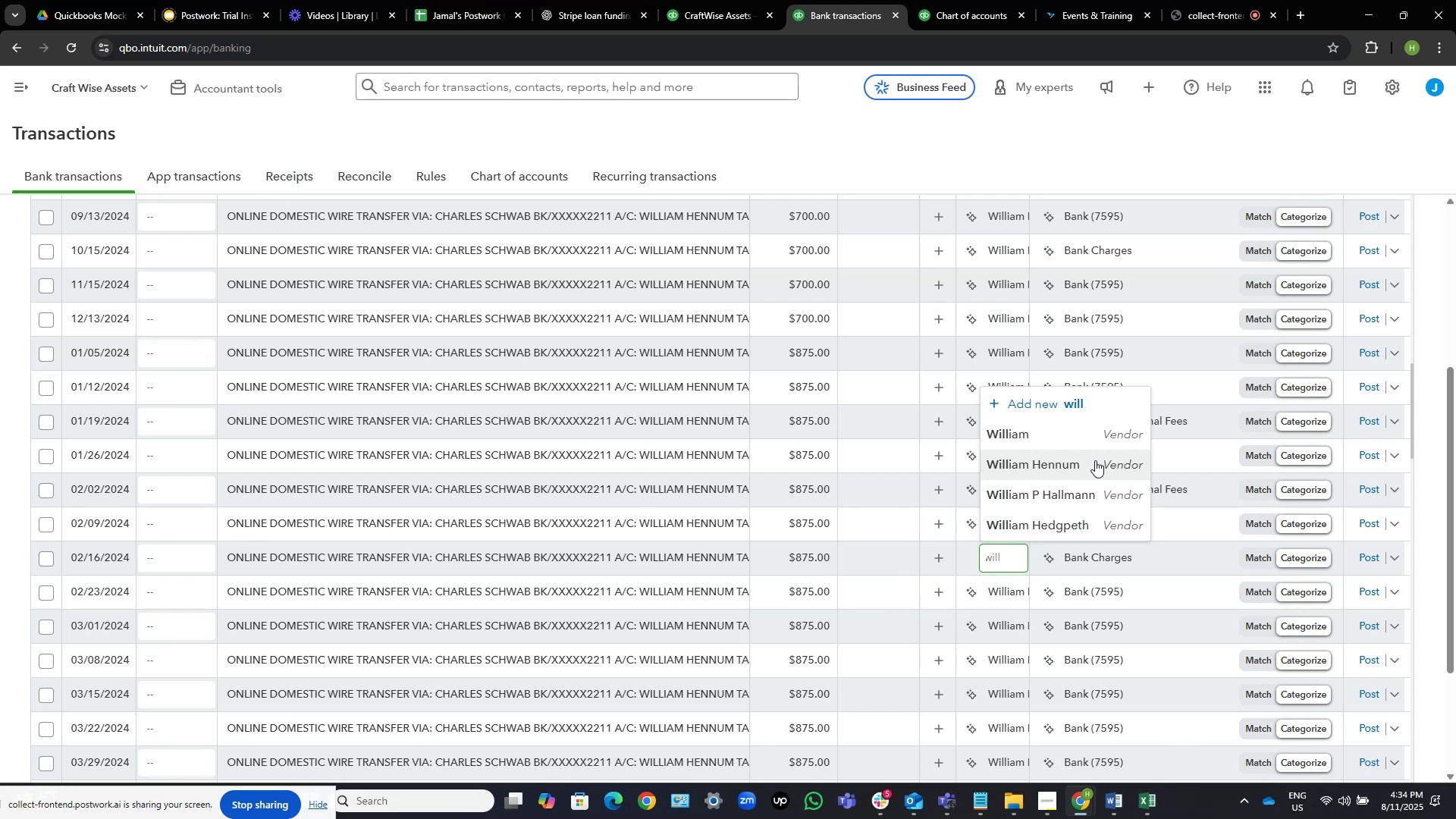 
wait(5.69)
 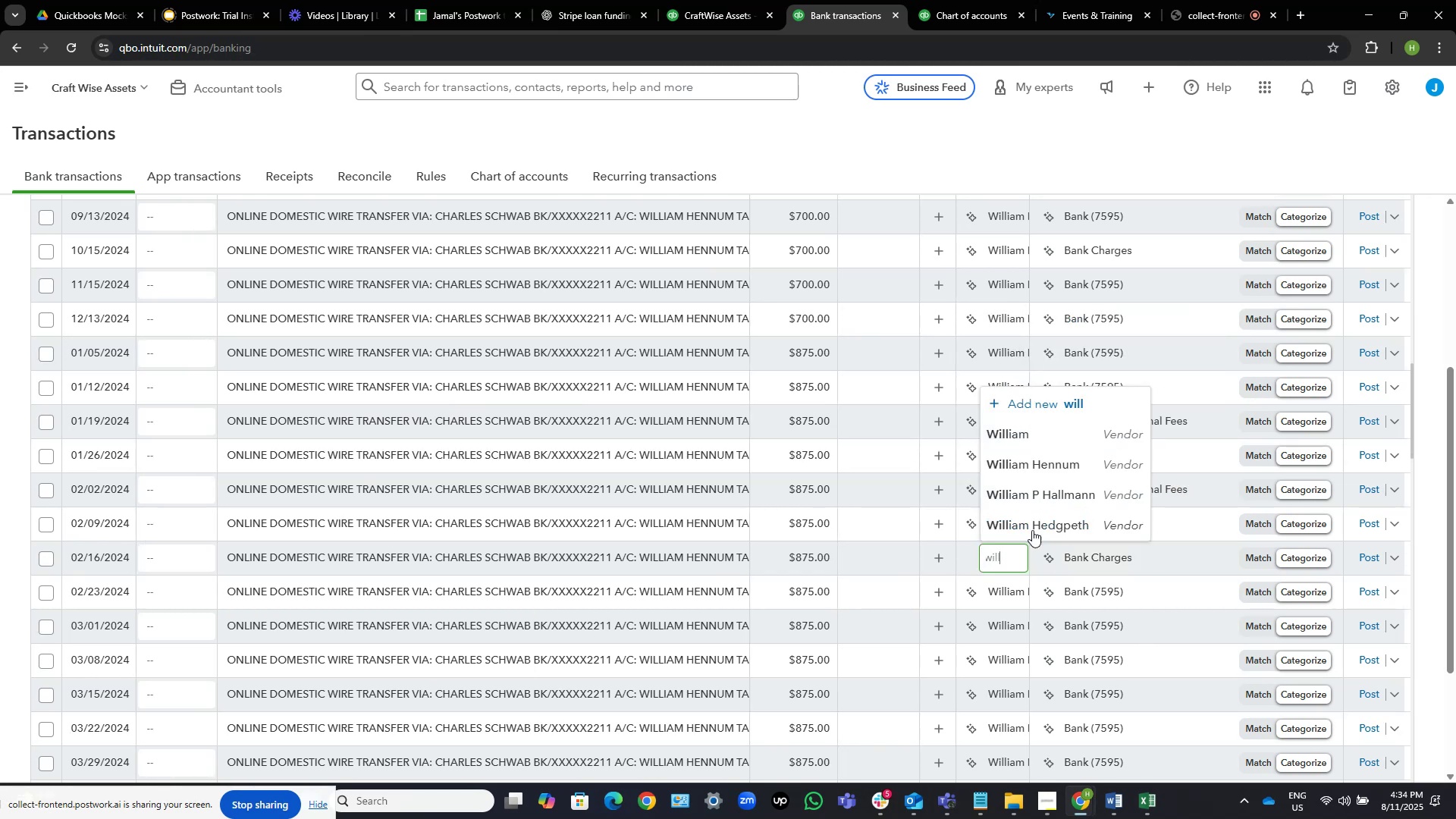 
left_click([1095, 460])
 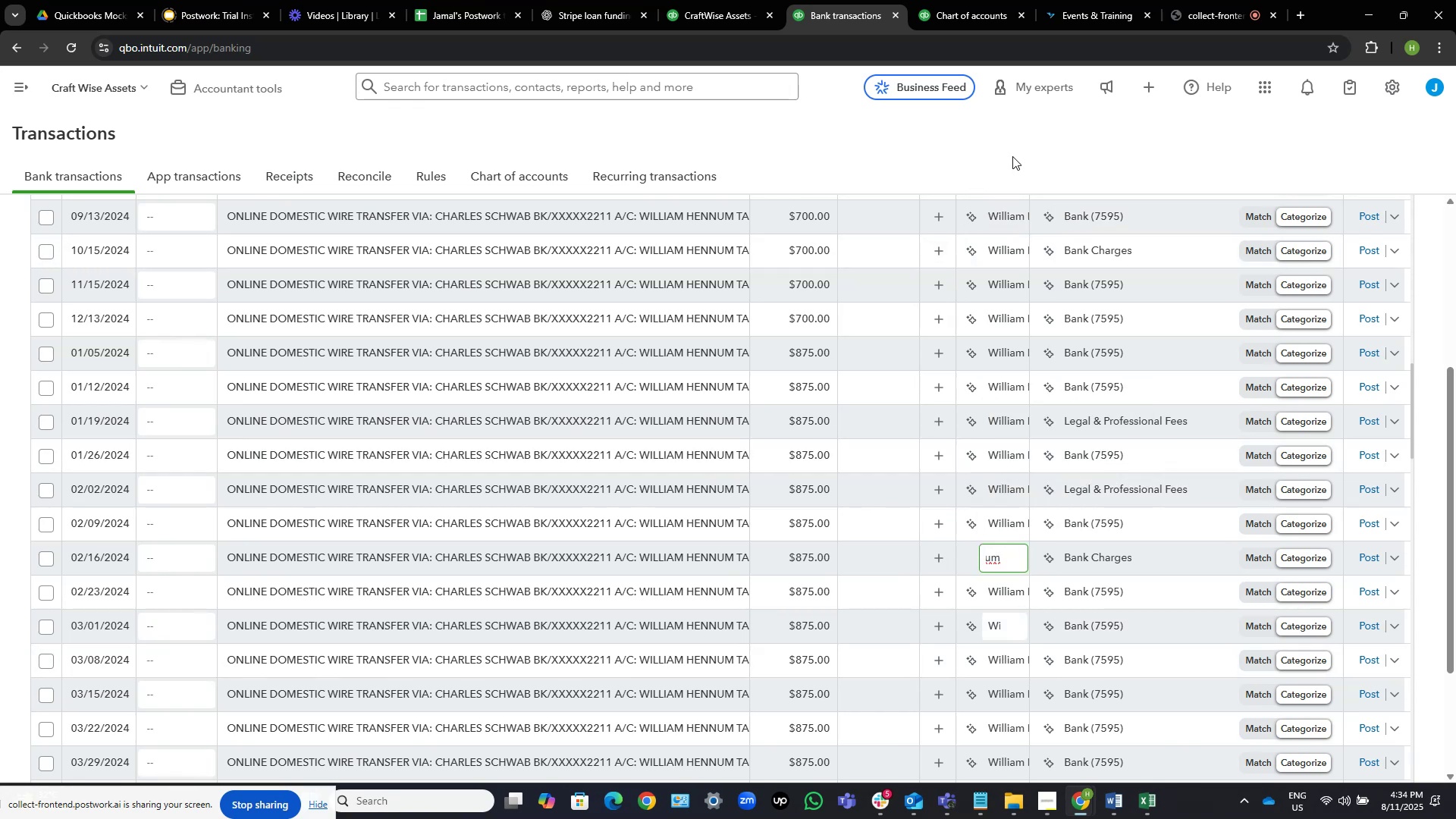 
left_click([1012, 156])
 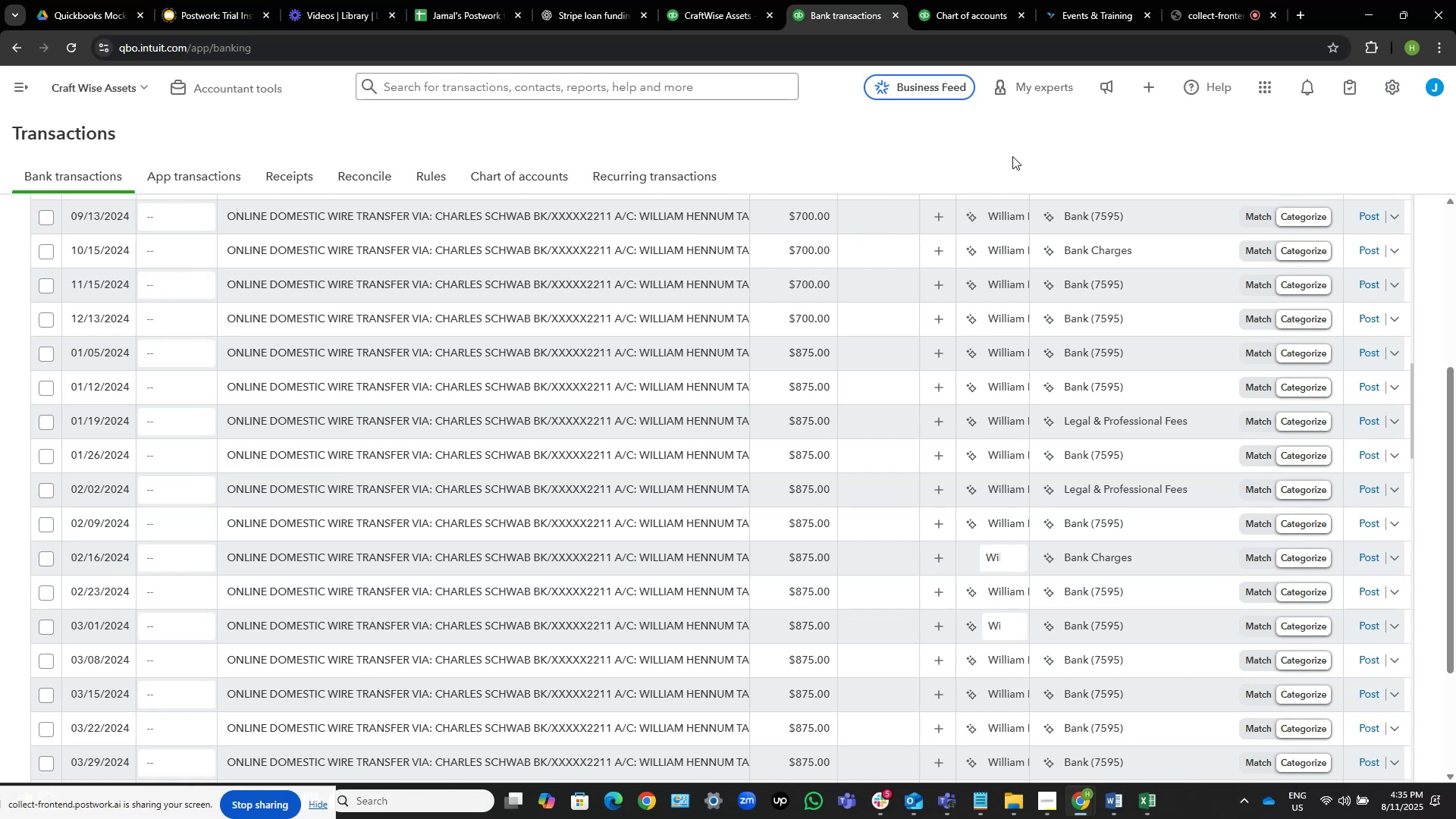 
wait(46.58)
 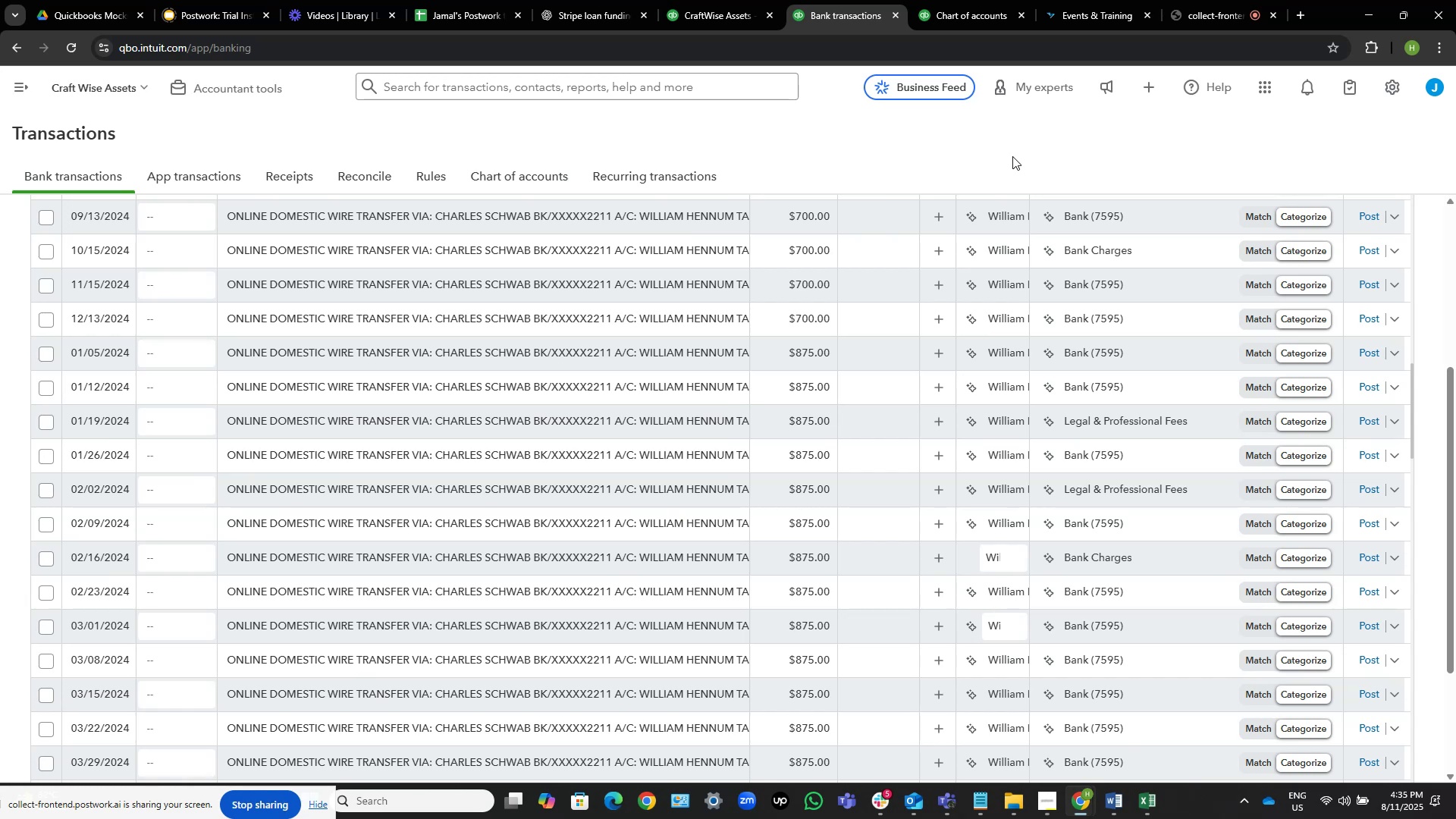 
scroll: coordinate [637, 345], scroll_direction: down, amount: 7.0
 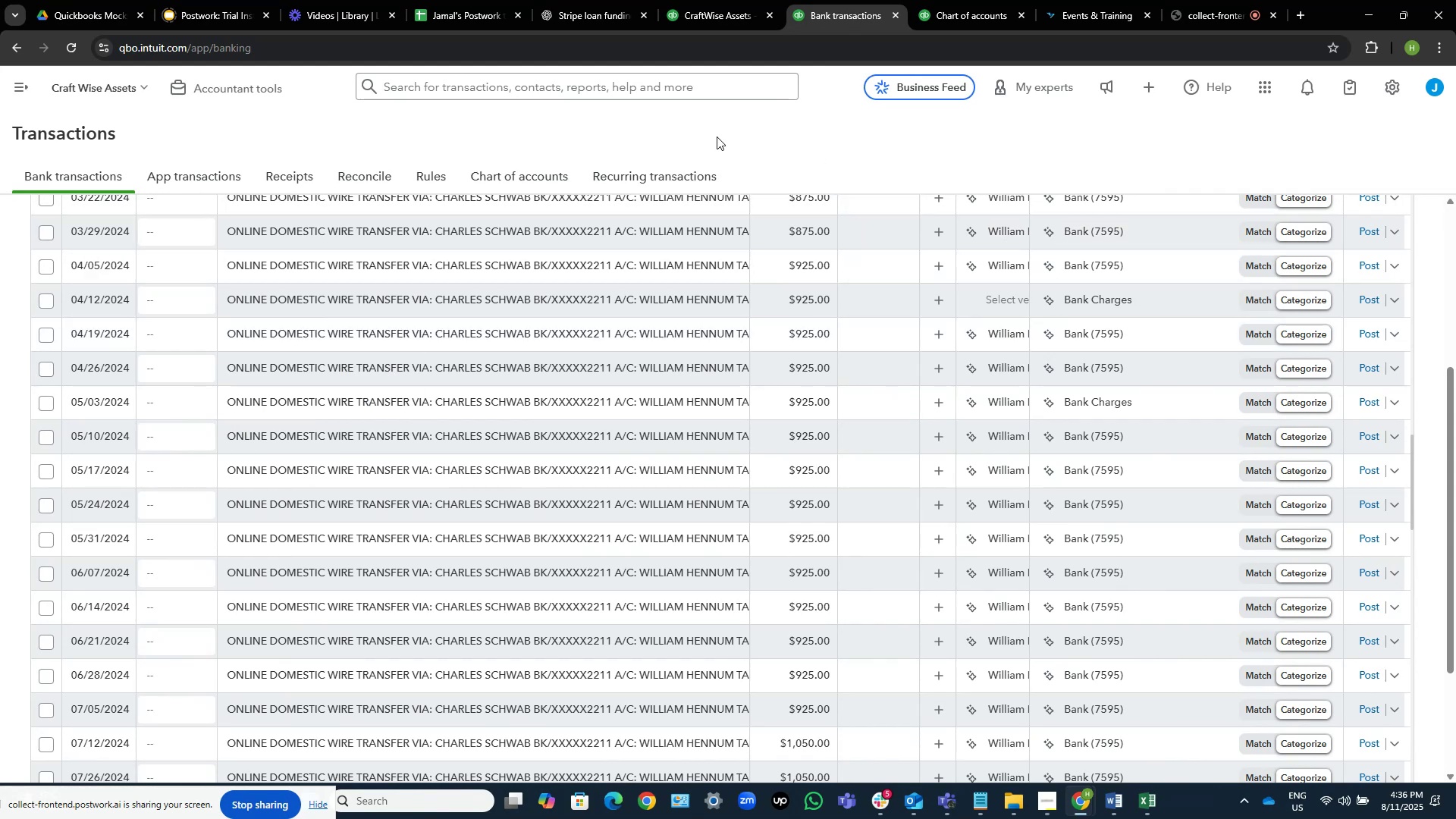 
wait(58.72)
 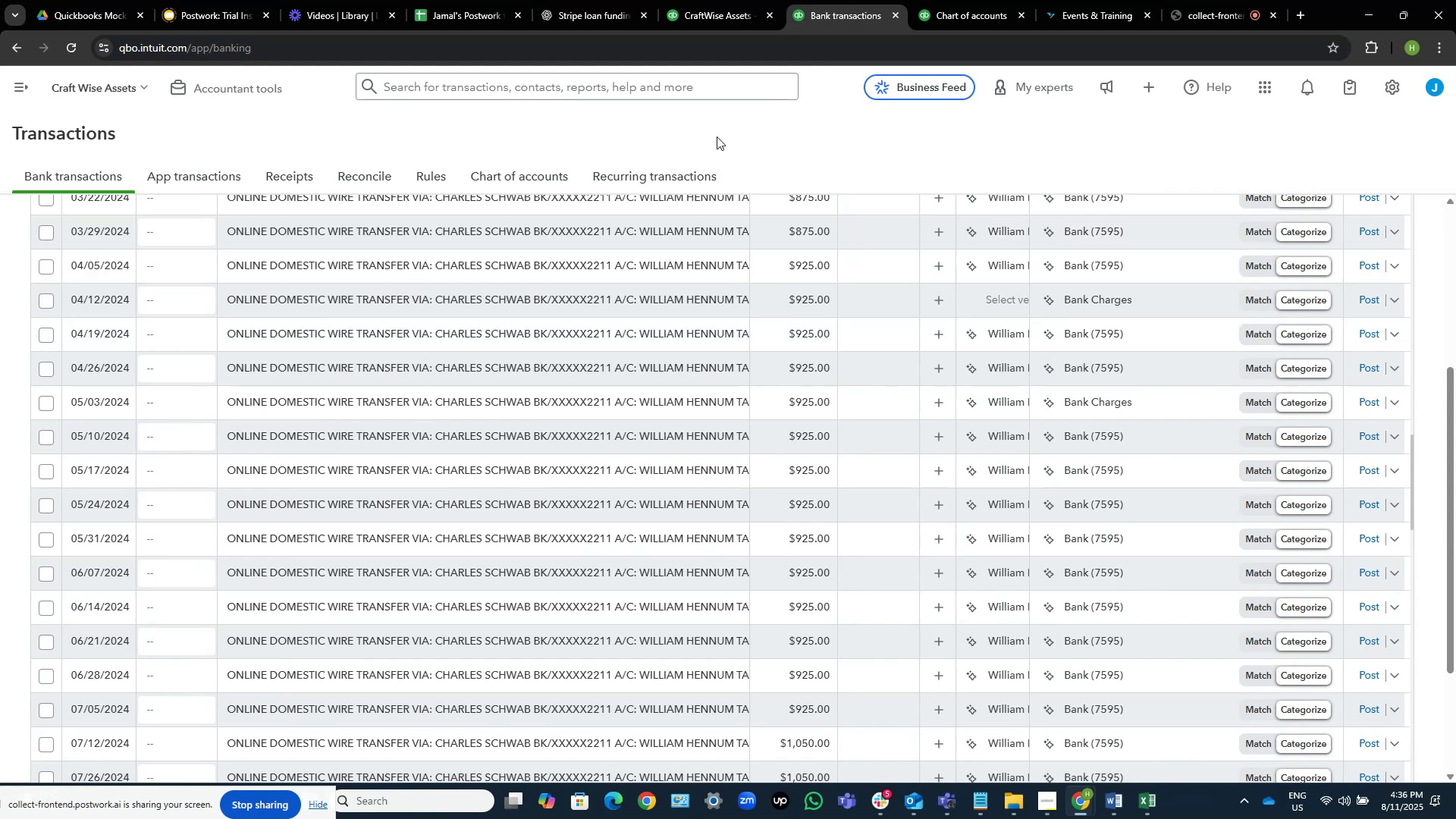 
scroll: coordinate [679, 366], scroll_direction: up, amount: 11.0
 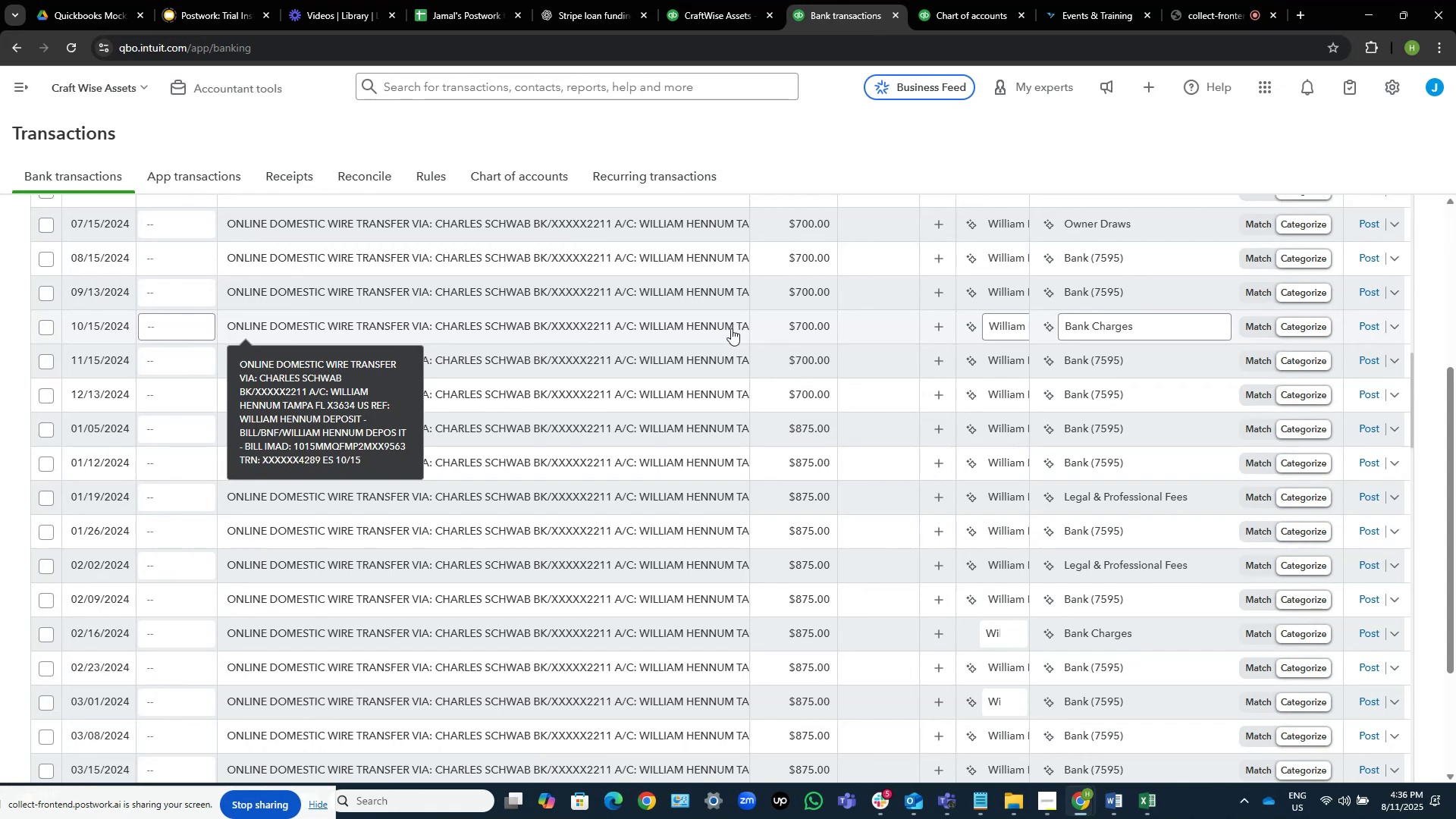 
wait(25.31)
 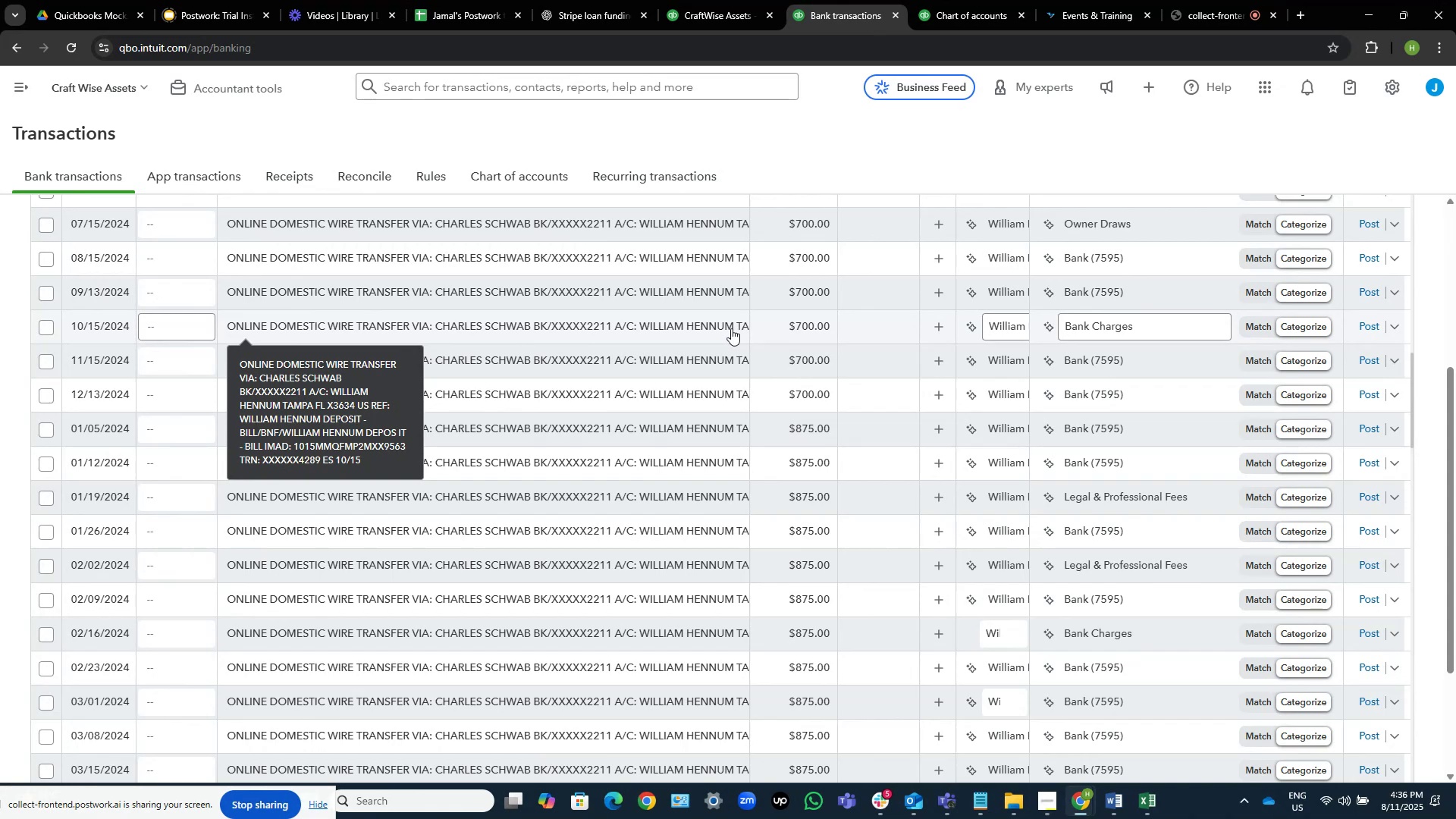 
scroll: coordinate [785, 382], scroll_direction: down, amount: 6.0
 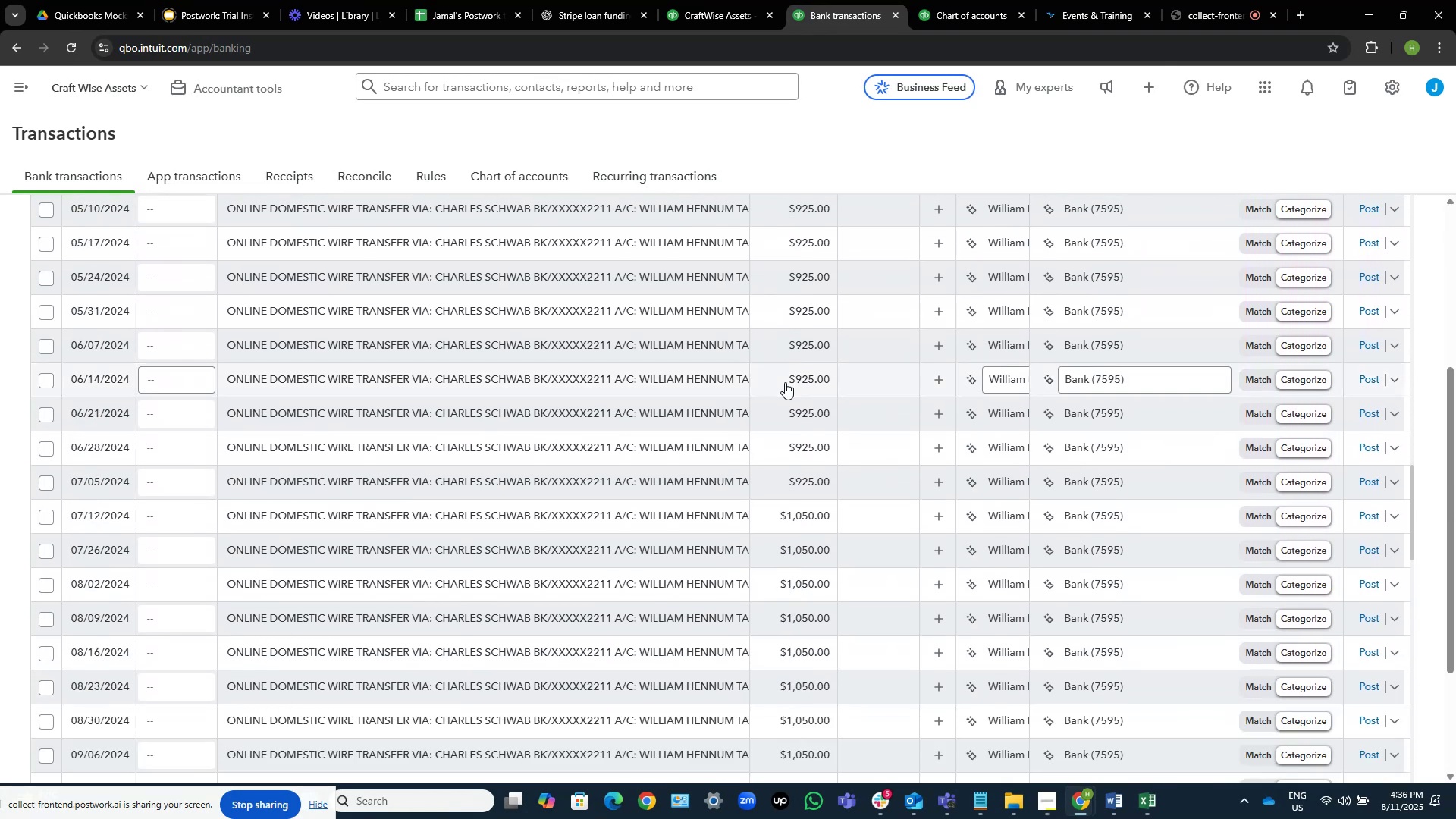 
wait(6.1)
 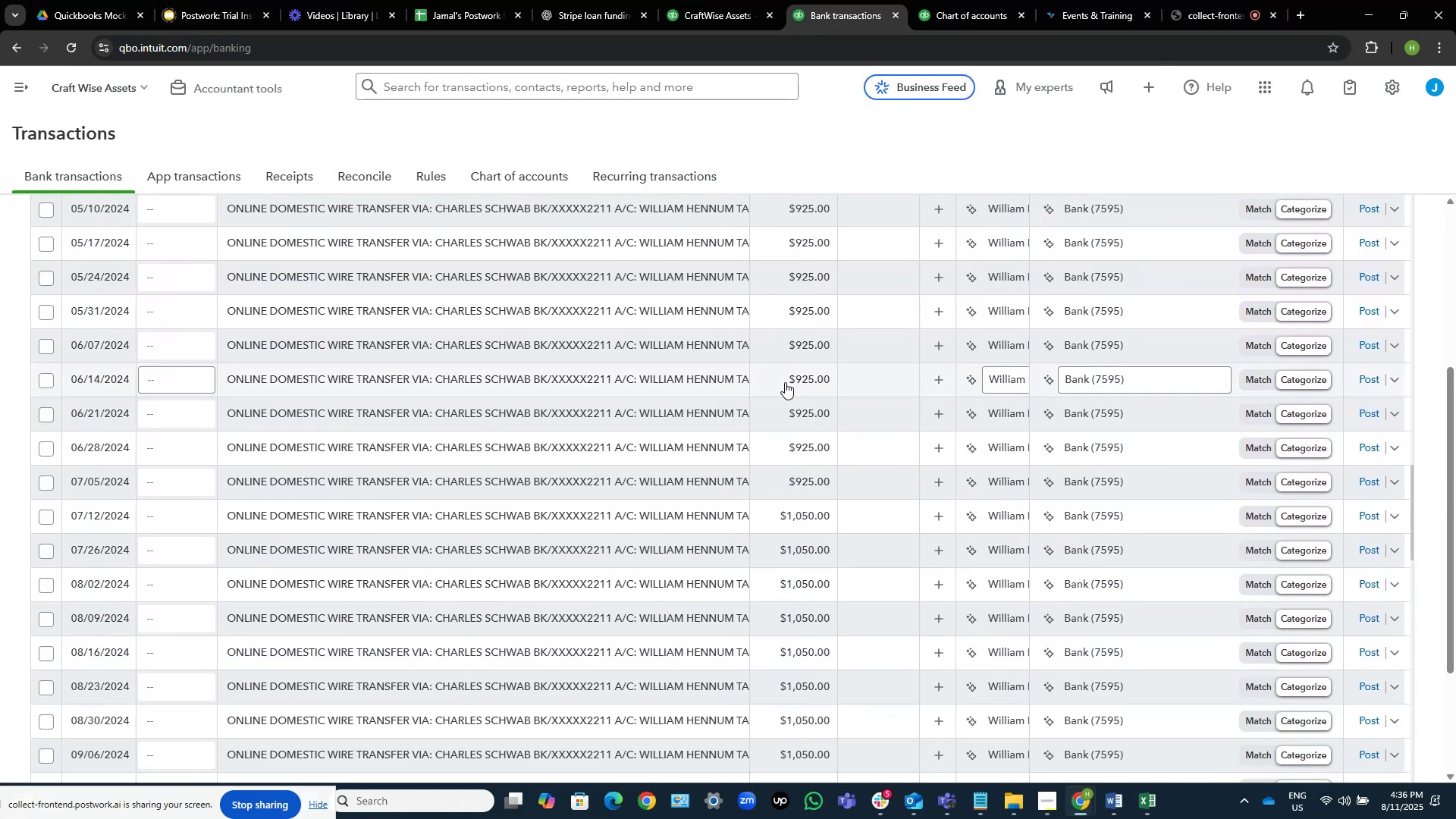 
scroll: coordinate [785, 382], scroll_direction: up, amount: 4.0
 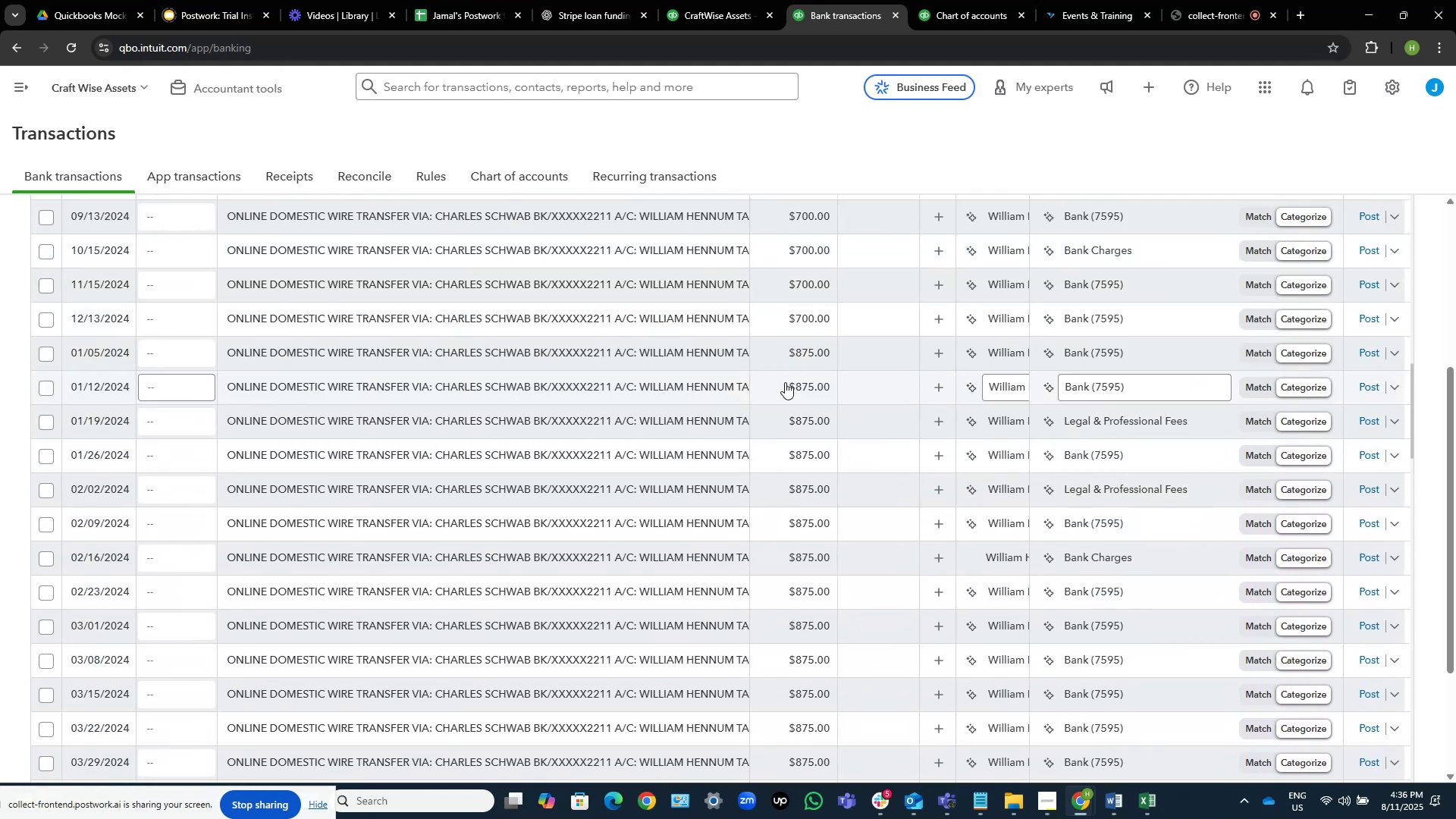 
wait(6.18)
 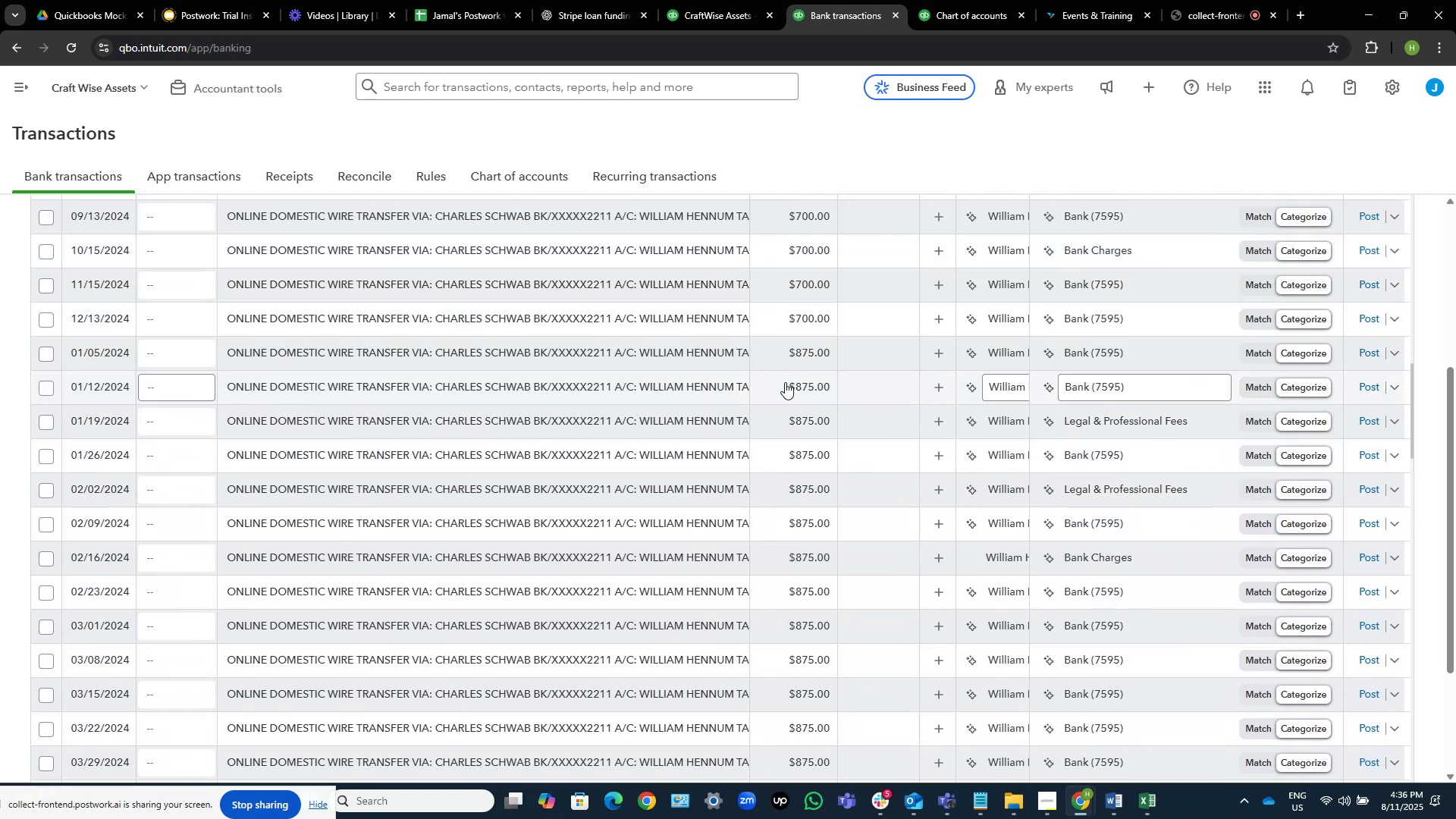 
scroll: coordinate [785, 382], scroll_direction: up, amount: 19.0
 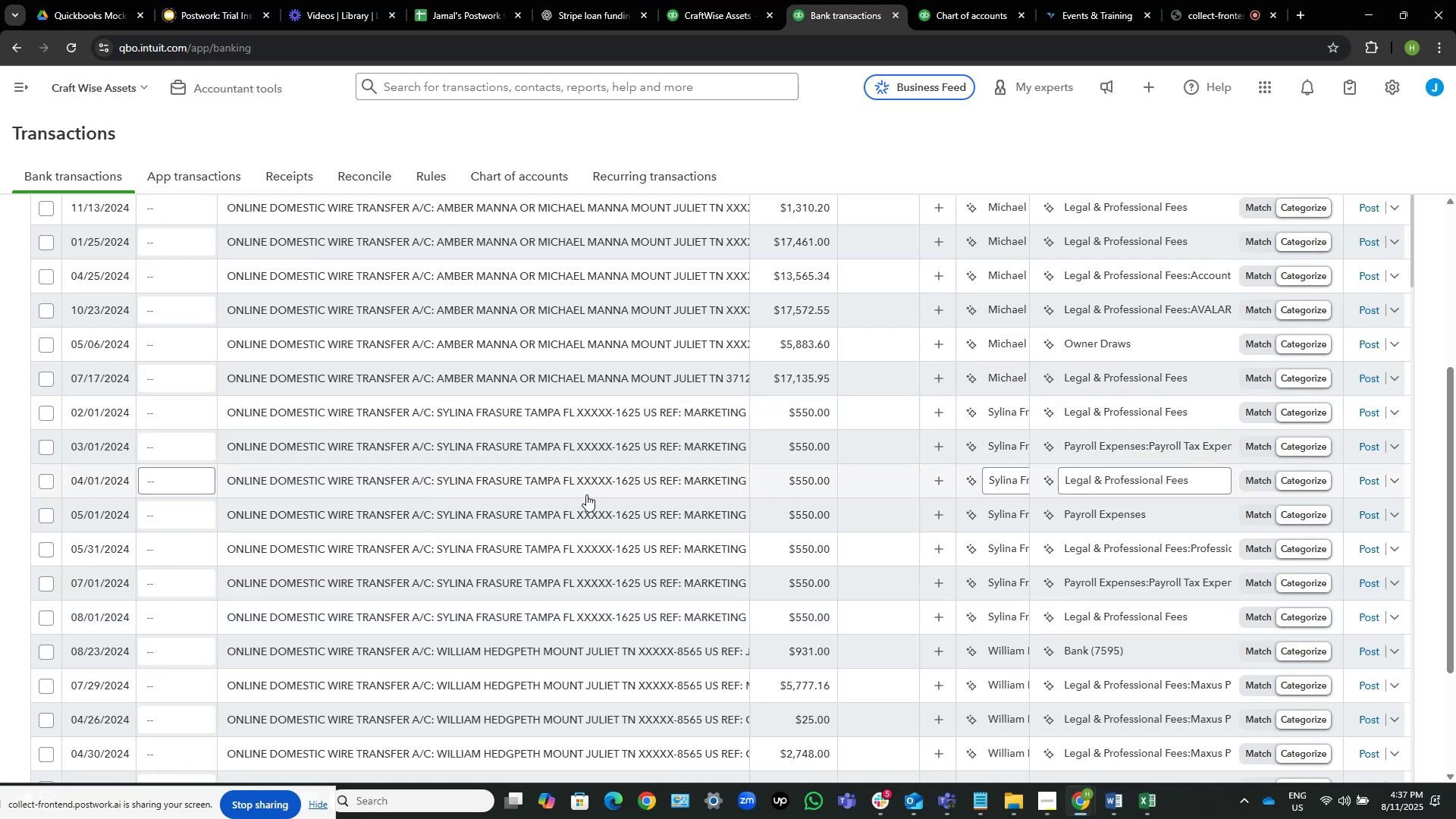 
wait(5.9)
 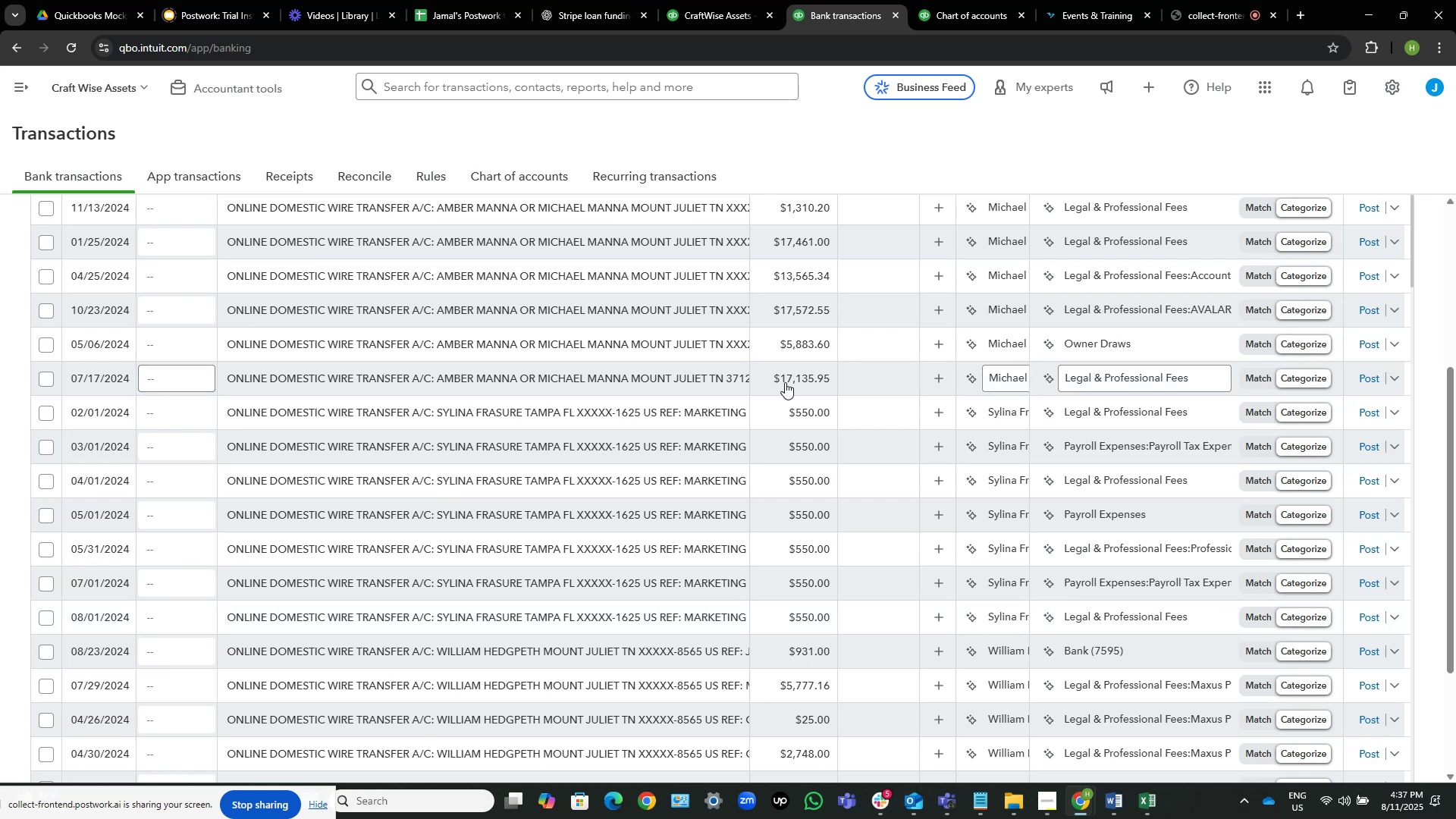 
scroll: coordinate [692, 532], scroll_direction: up, amount: 19.0
 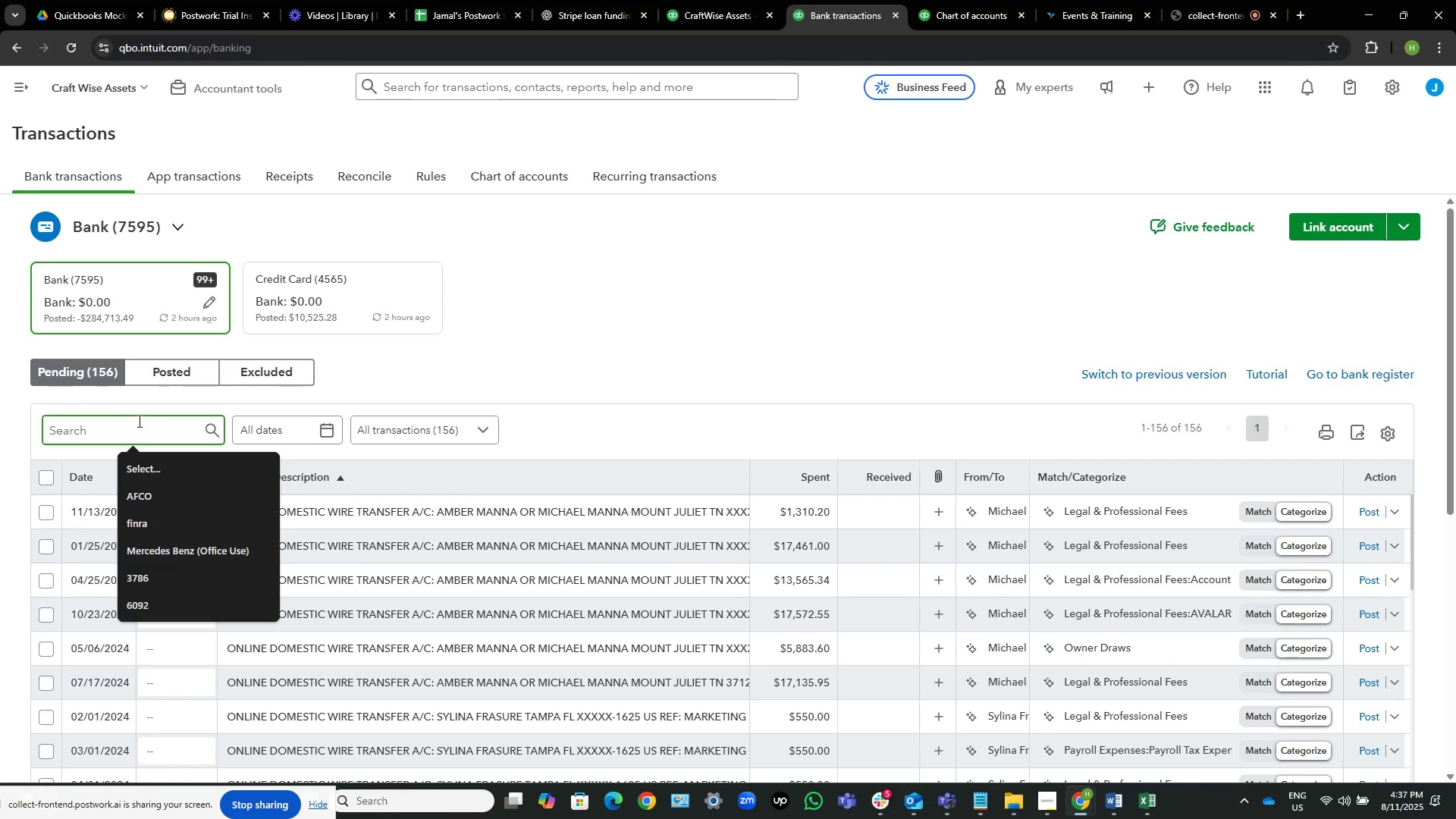 
wait(6.98)
 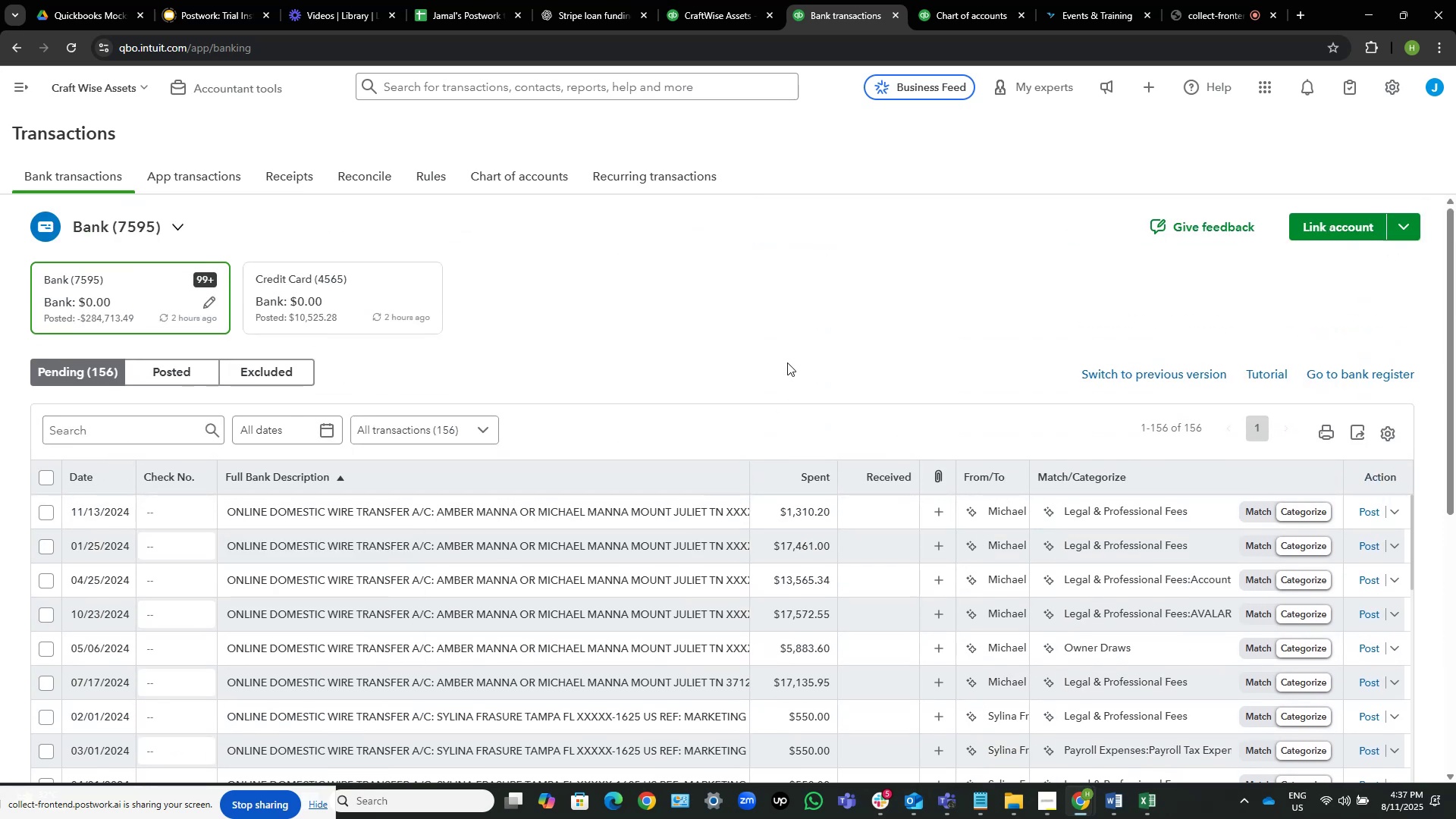 
type(manna)
 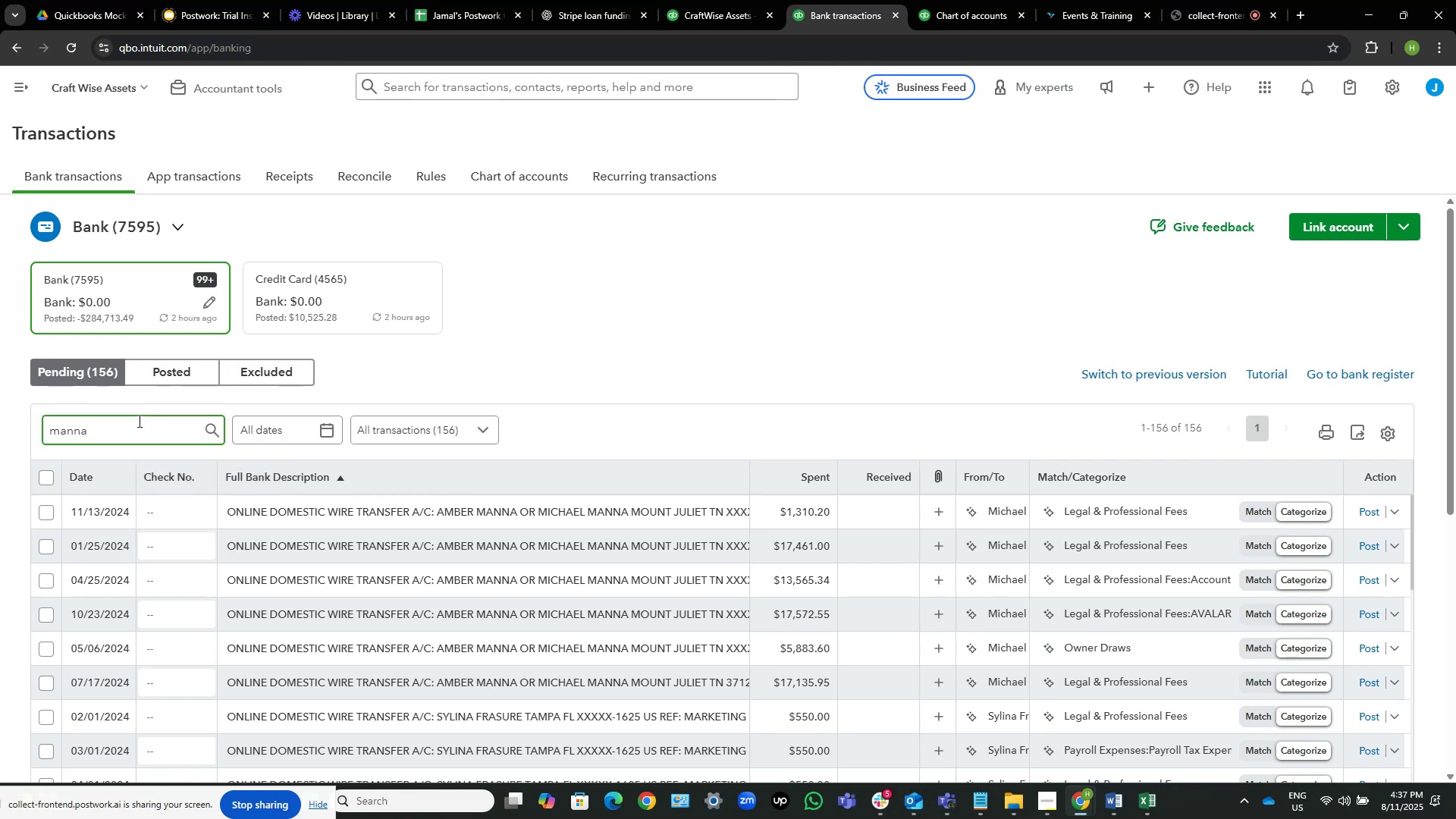 
key(Enter)
 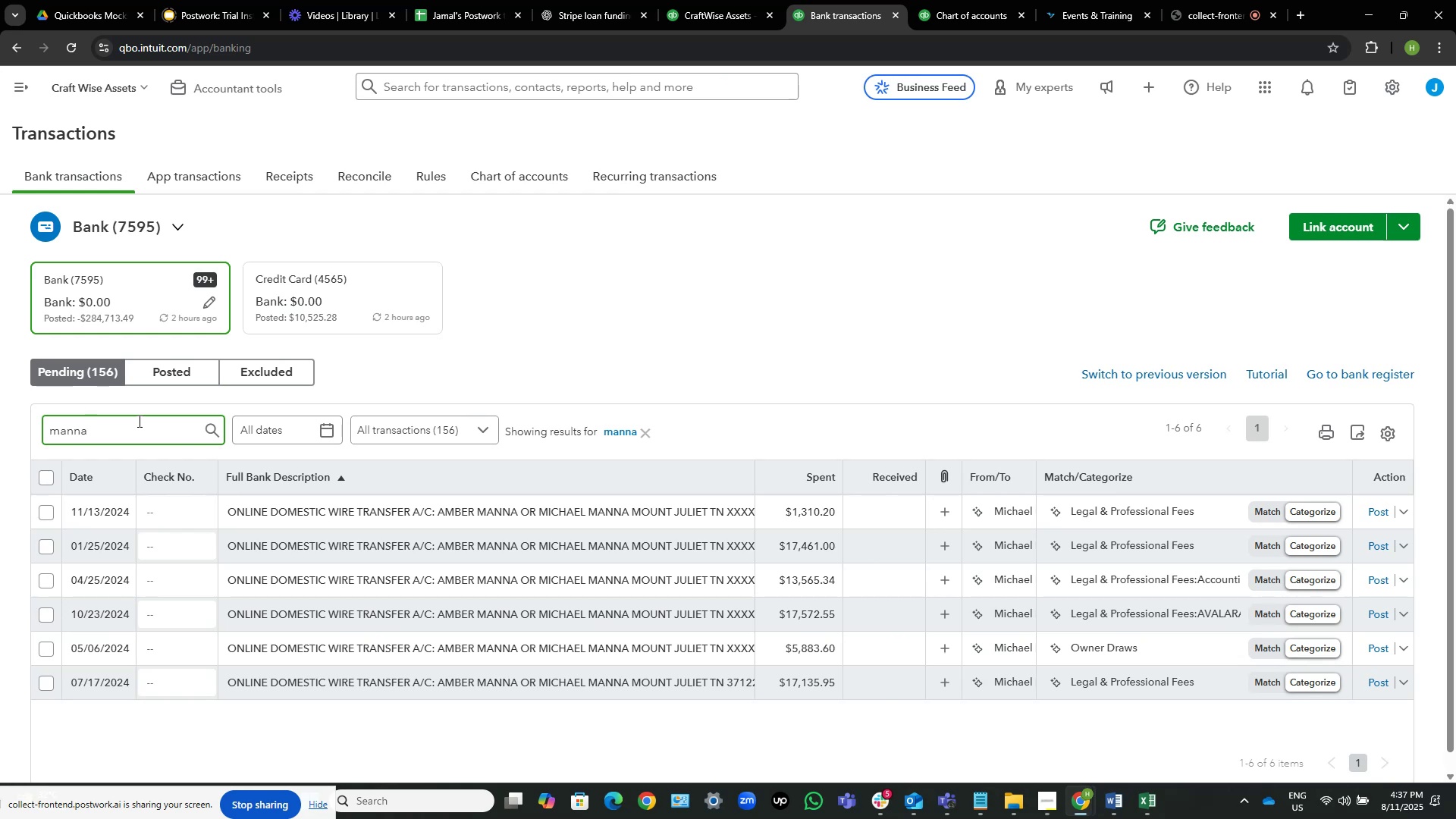 
wait(33.26)
 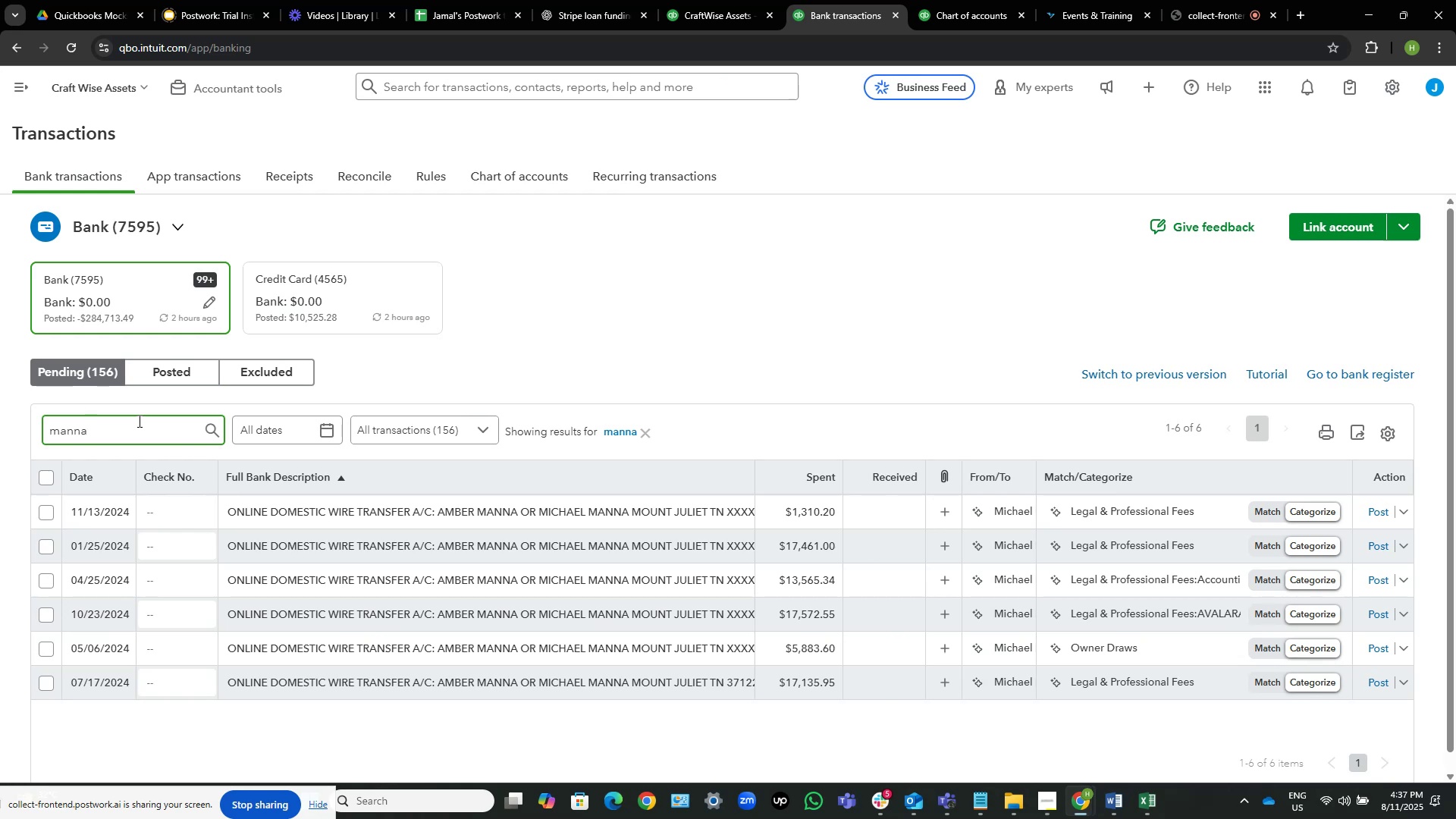 
left_click([612, 515])
 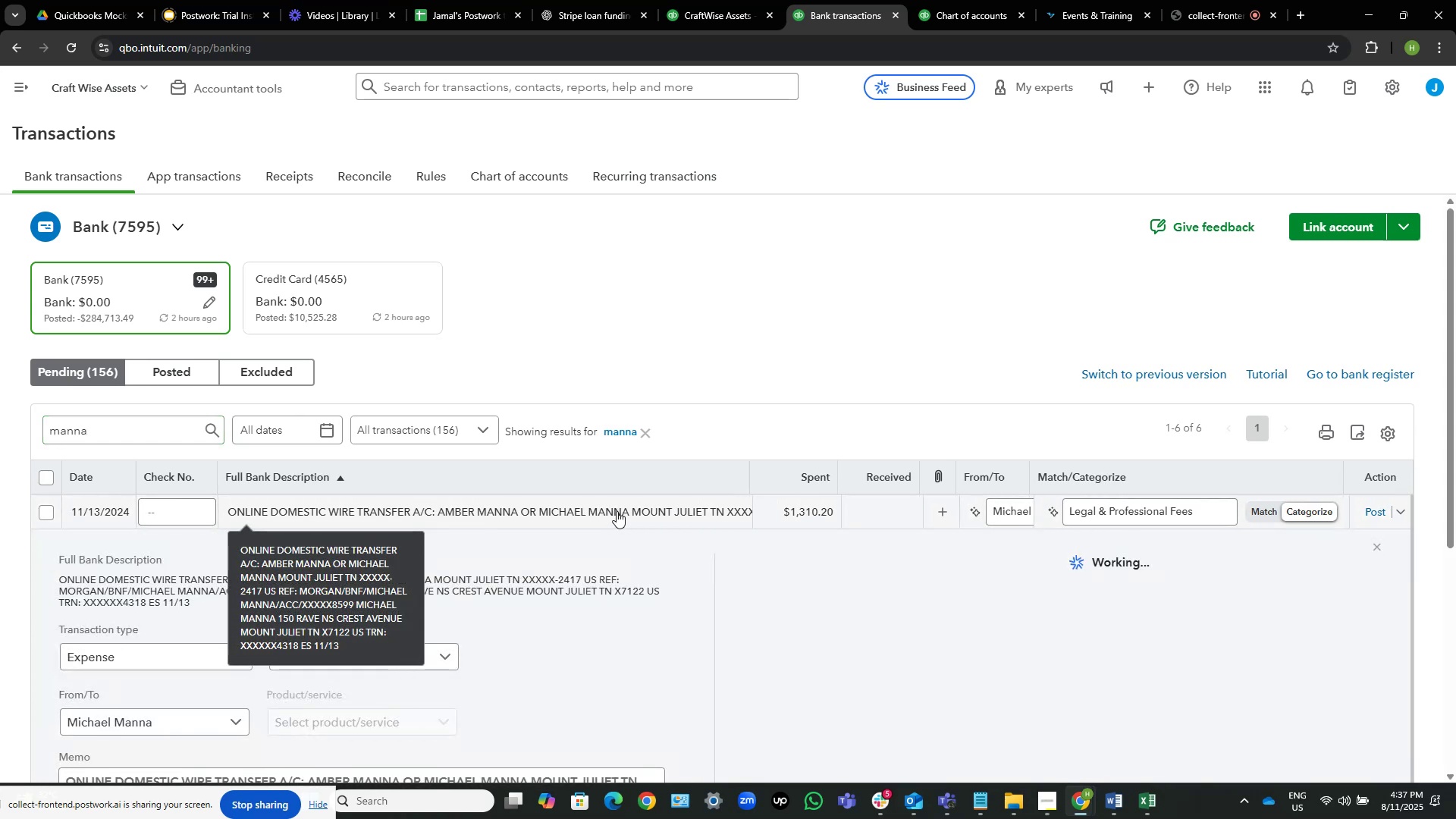 
mouse_move([695, 608])
 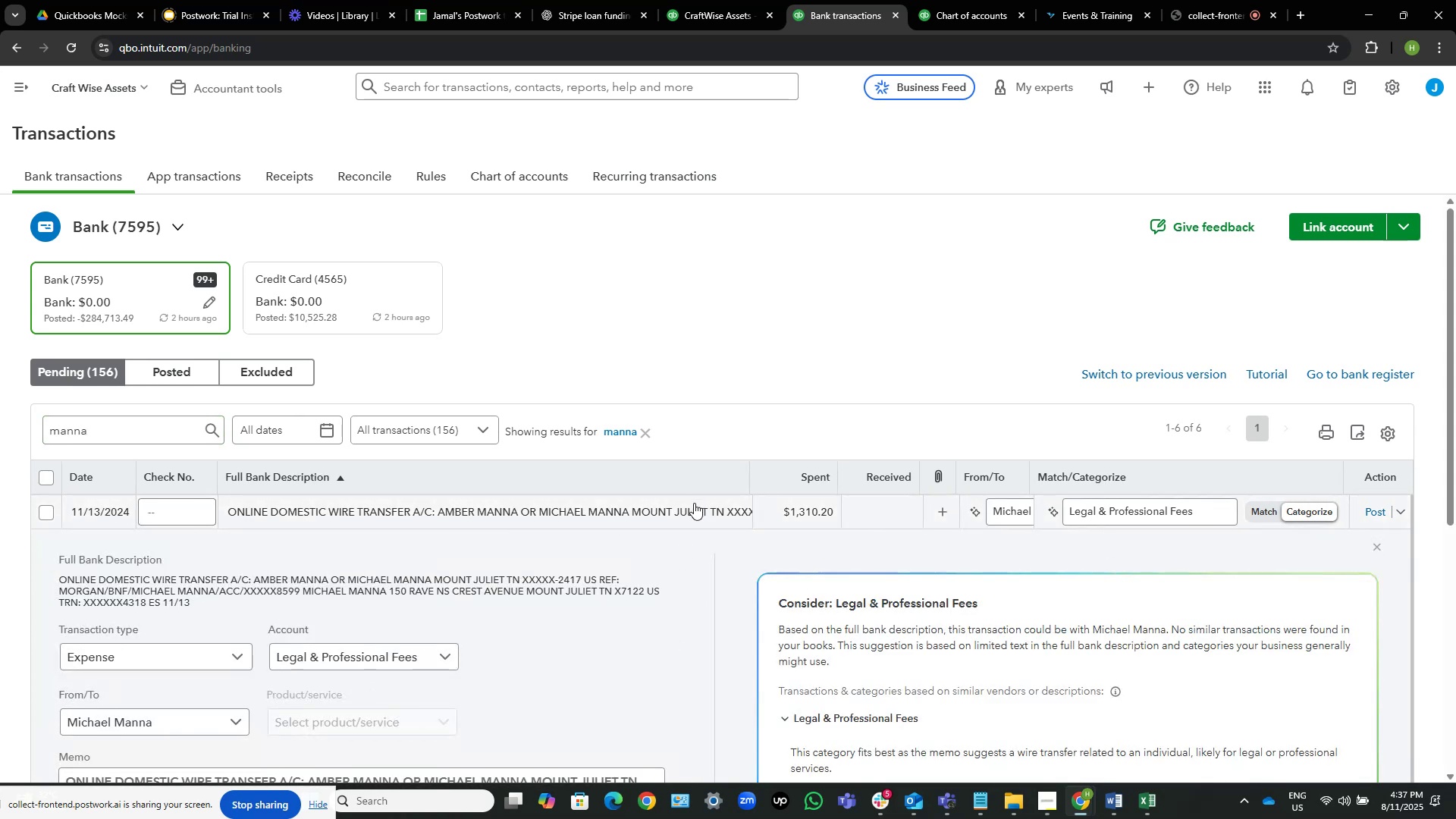 
left_click([694, 504])
 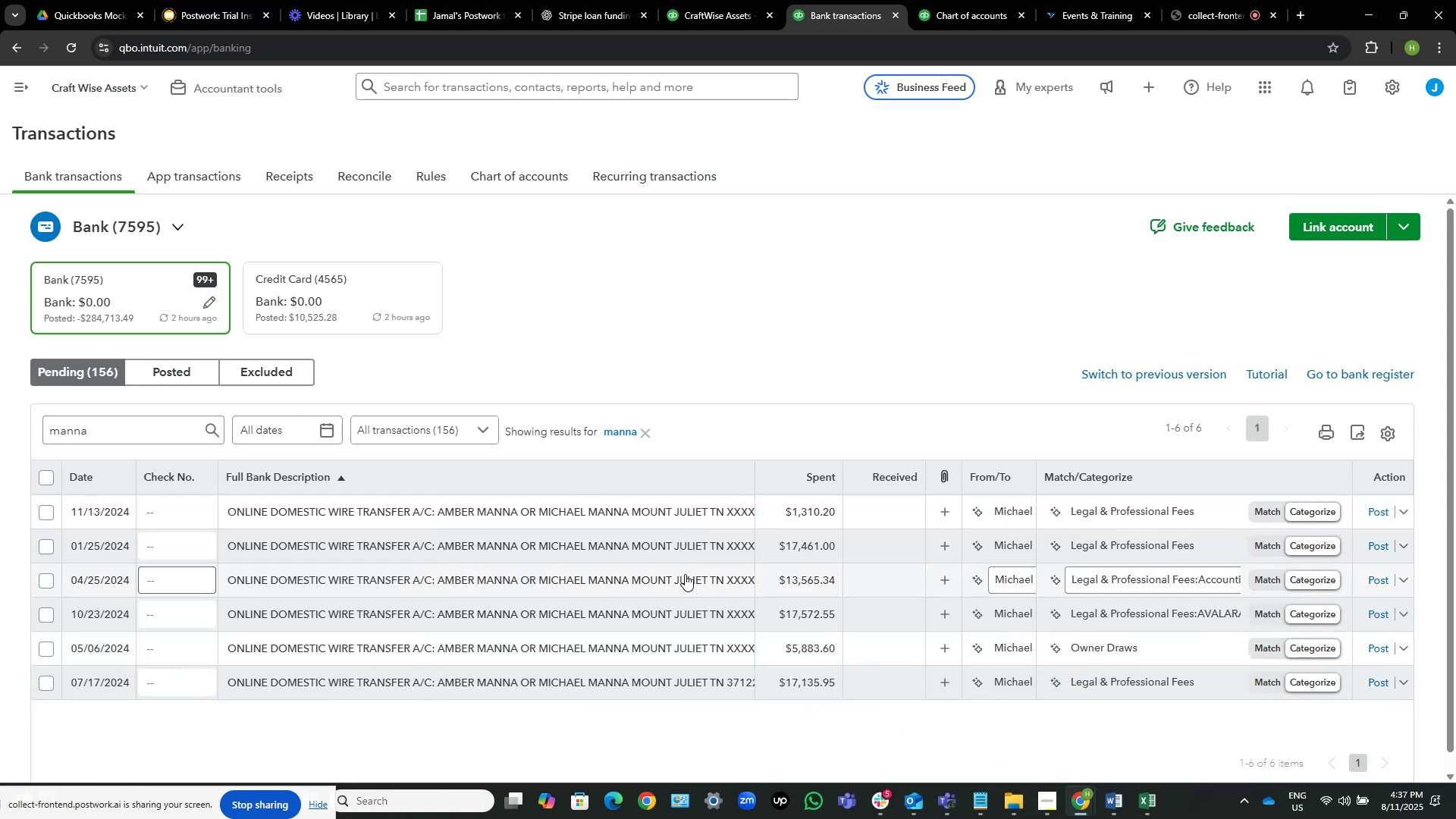 
left_click([691, 683])
 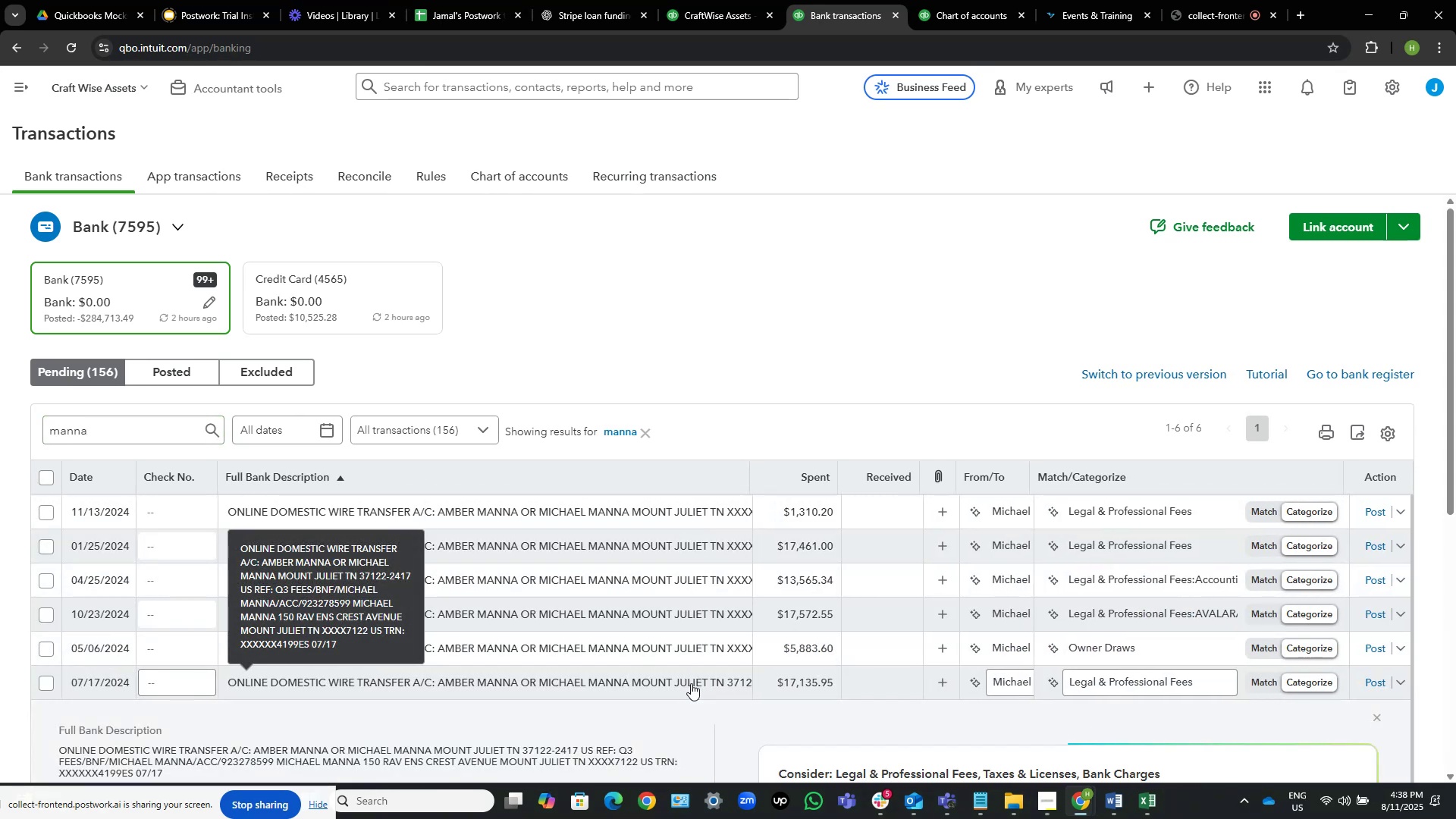 
scroll: coordinate [693, 463], scroll_direction: down, amount: 10.0
 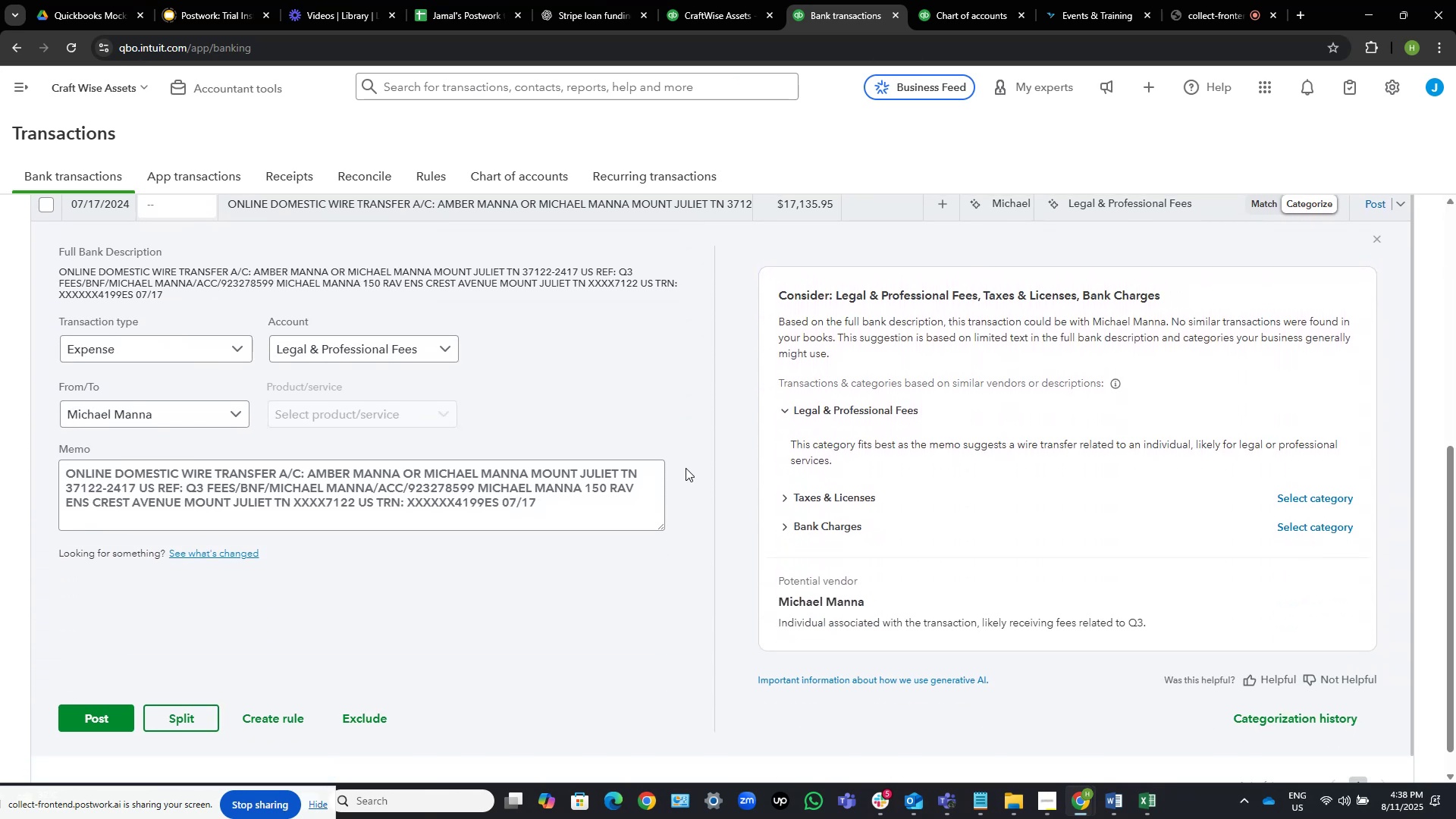 
scroll: coordinate [686, 468], scroll_direction: up, amount: 3.0
 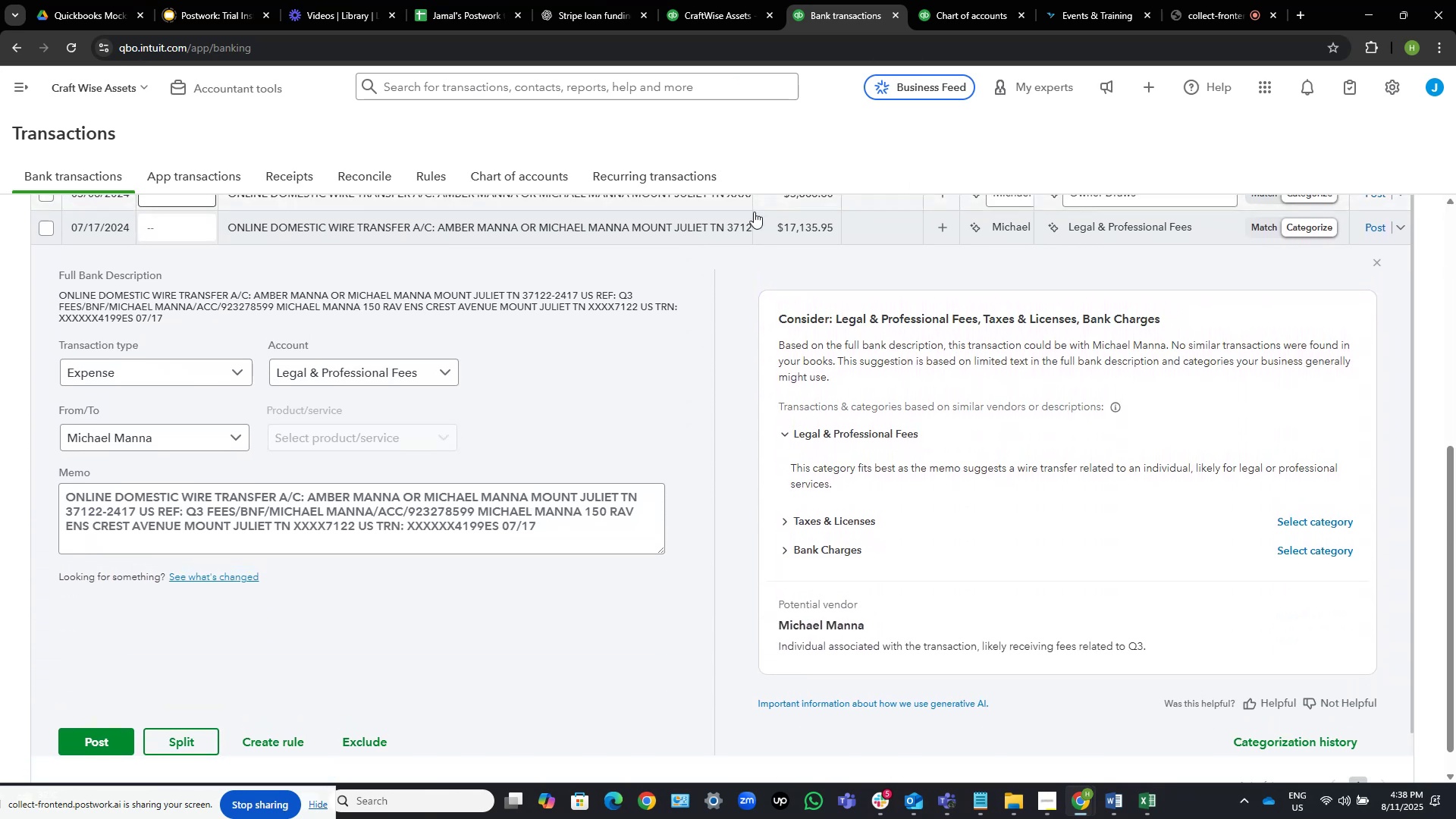 
left_click([701, 235])
 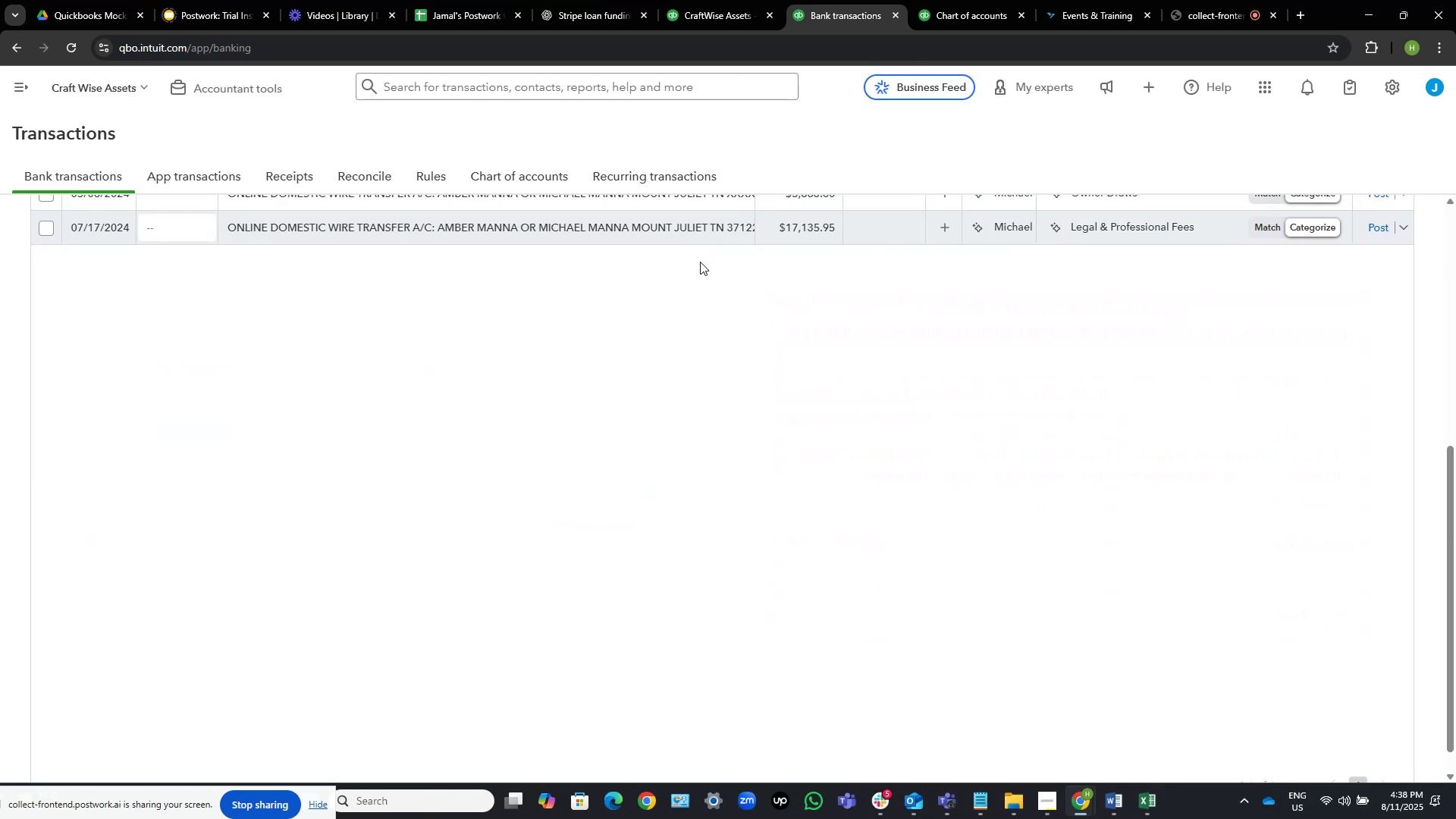 
scroll: coordinate [675, 351], scroll_direction: up, amount: 3.0
 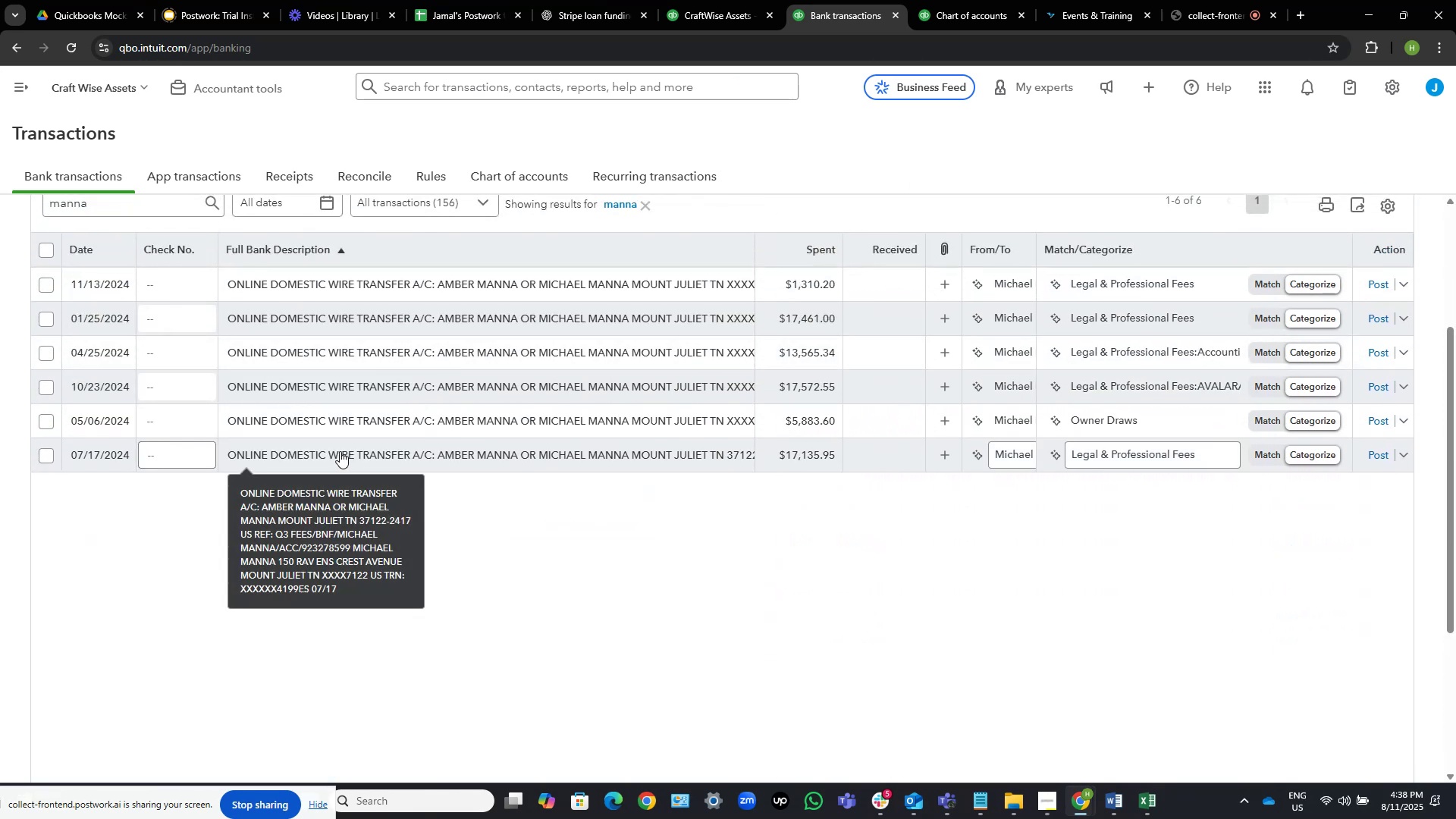 
left_click([555, 419])
 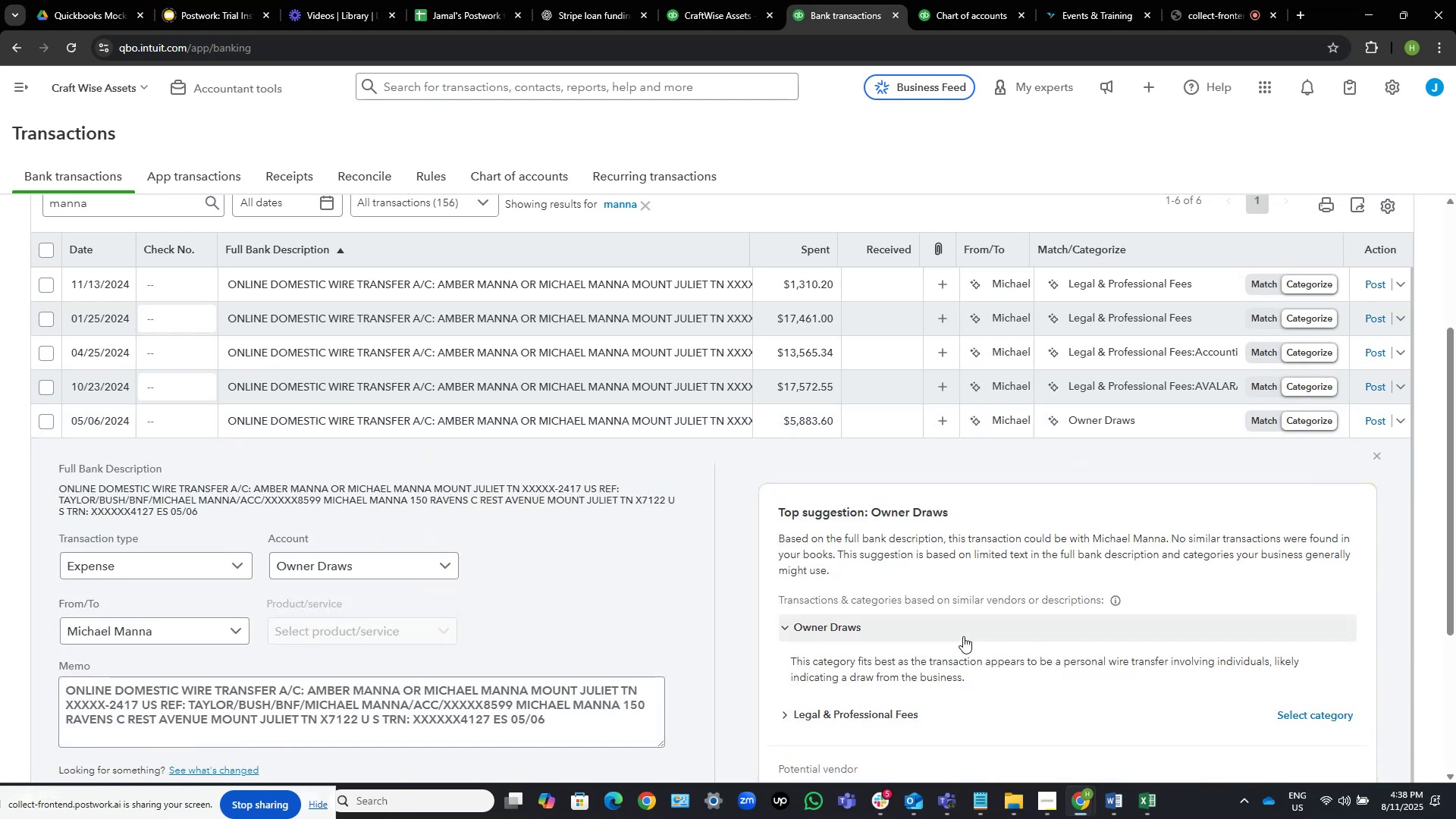 
wait(7.51)
 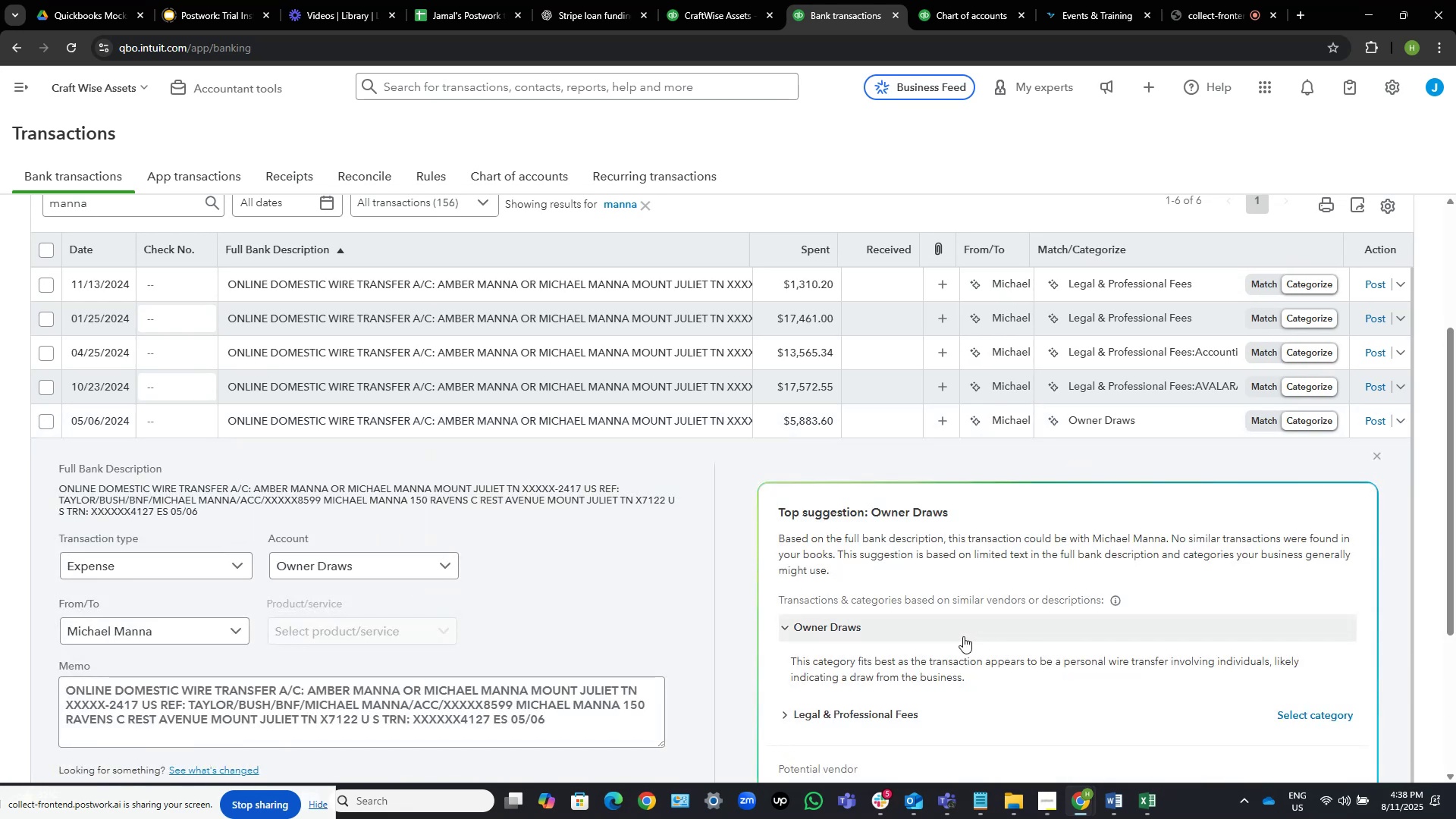 
left_click([723, 392])
 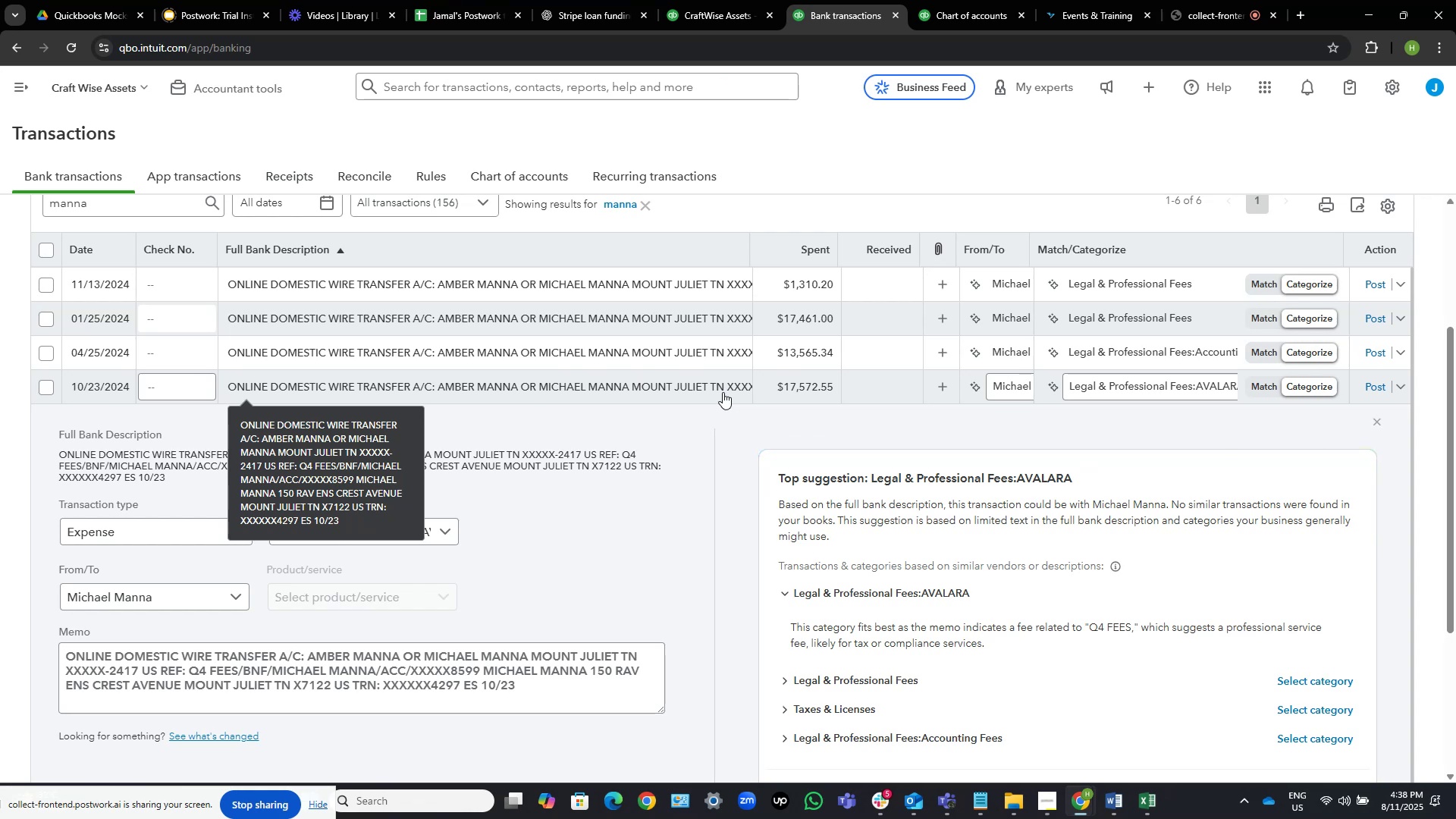 
wait(15.59)
 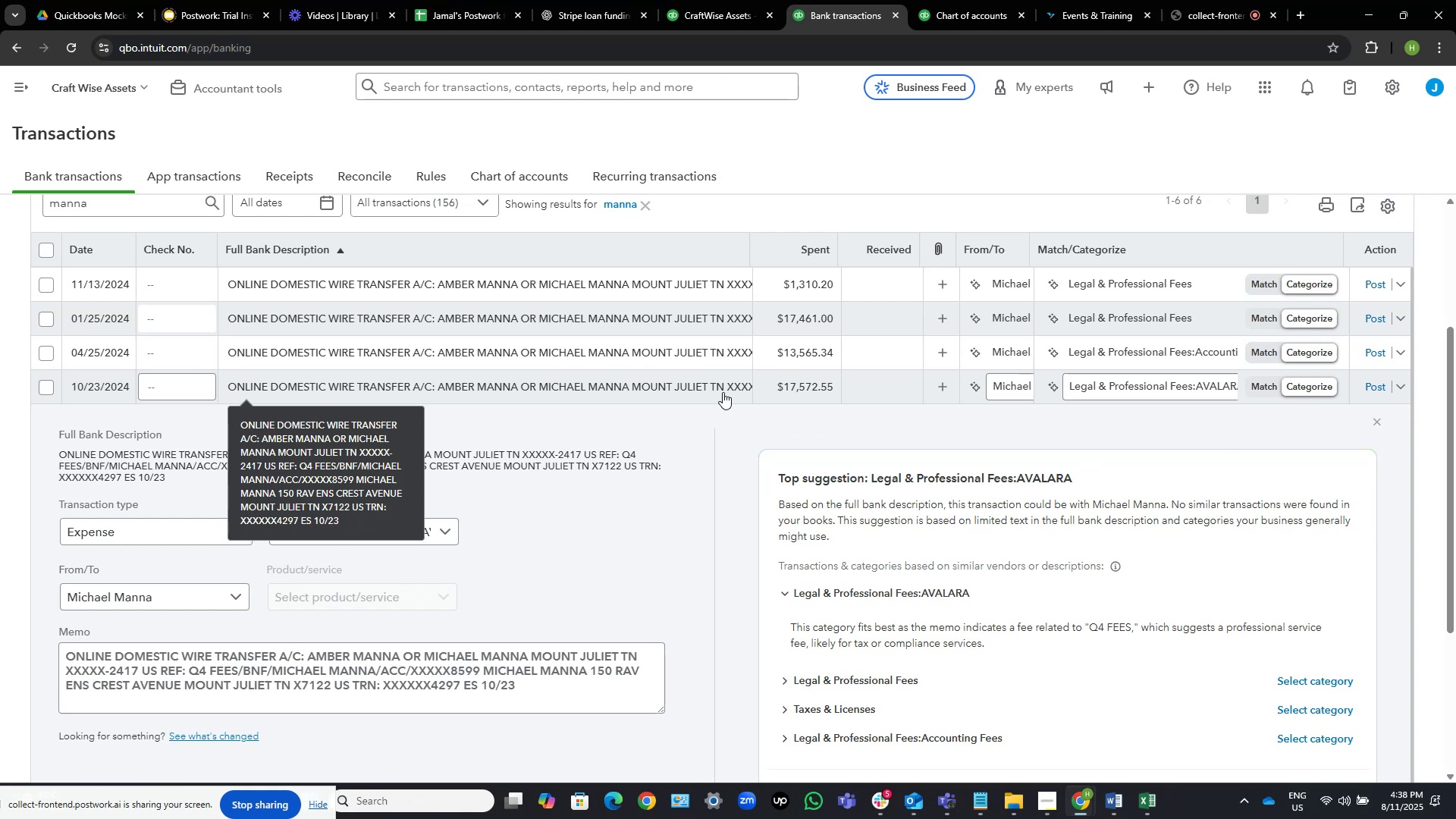 
left_click([49, 249])
 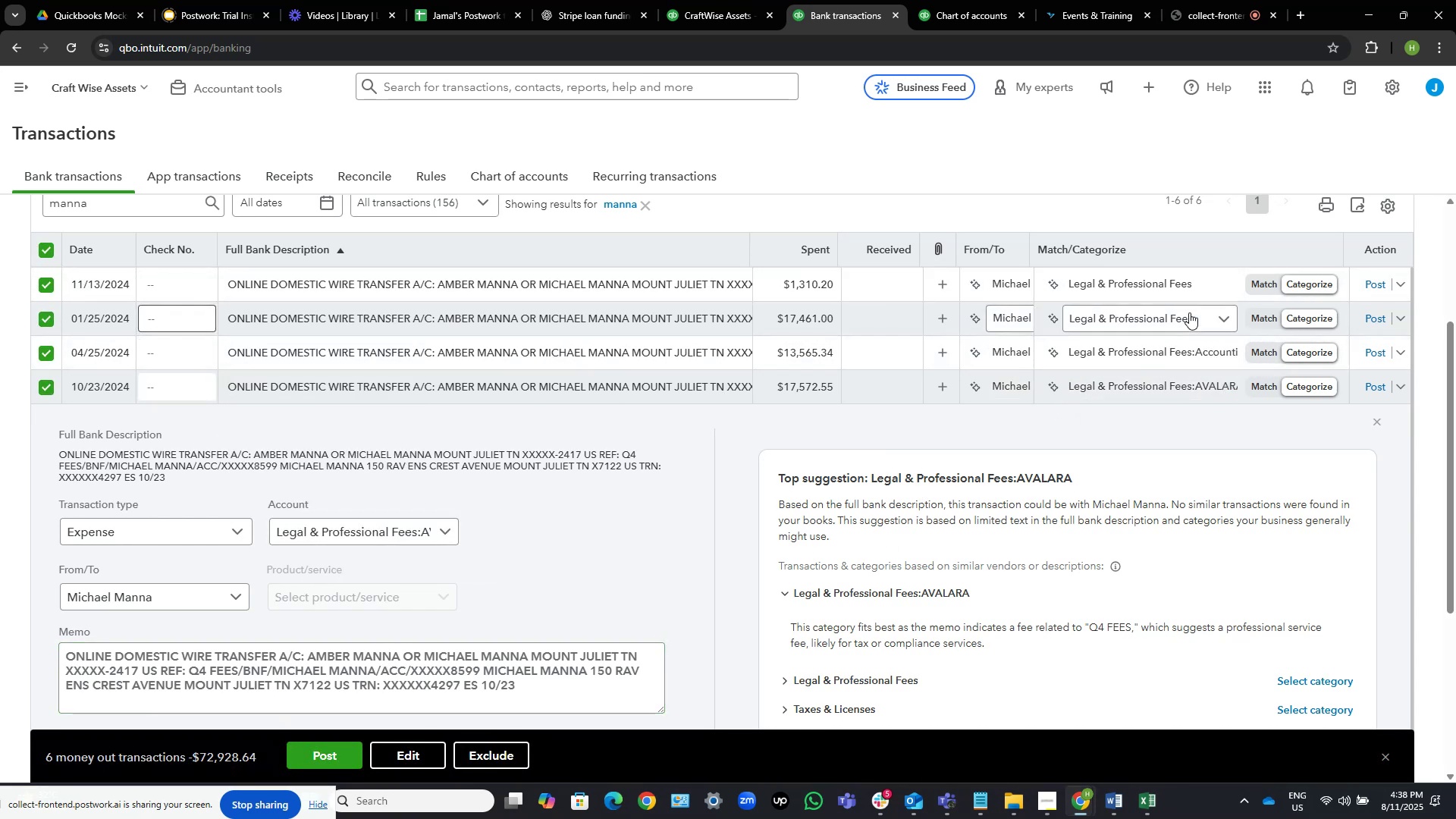 
left_click([1197, 283])
 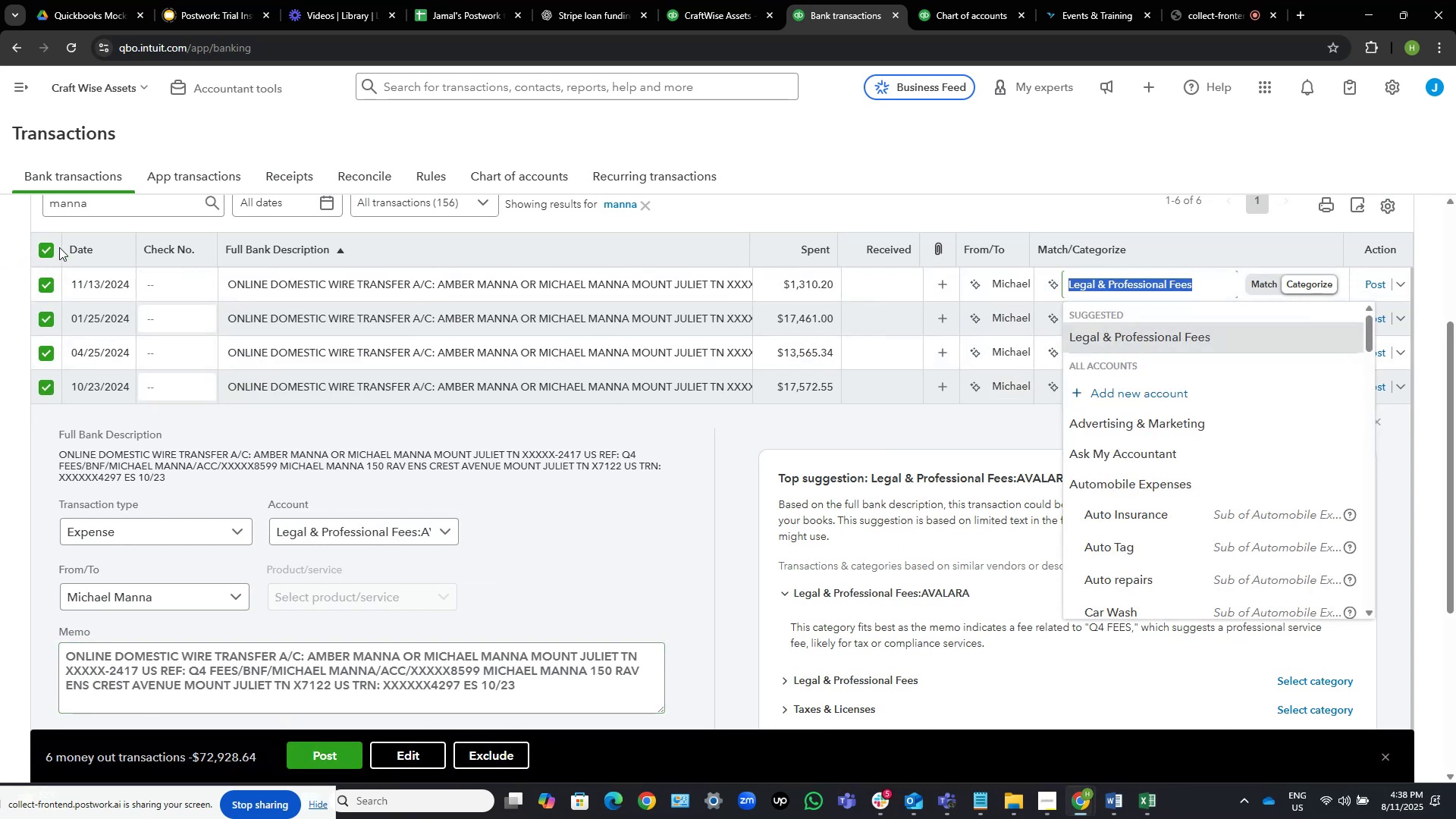 
left_click([46, 247])
 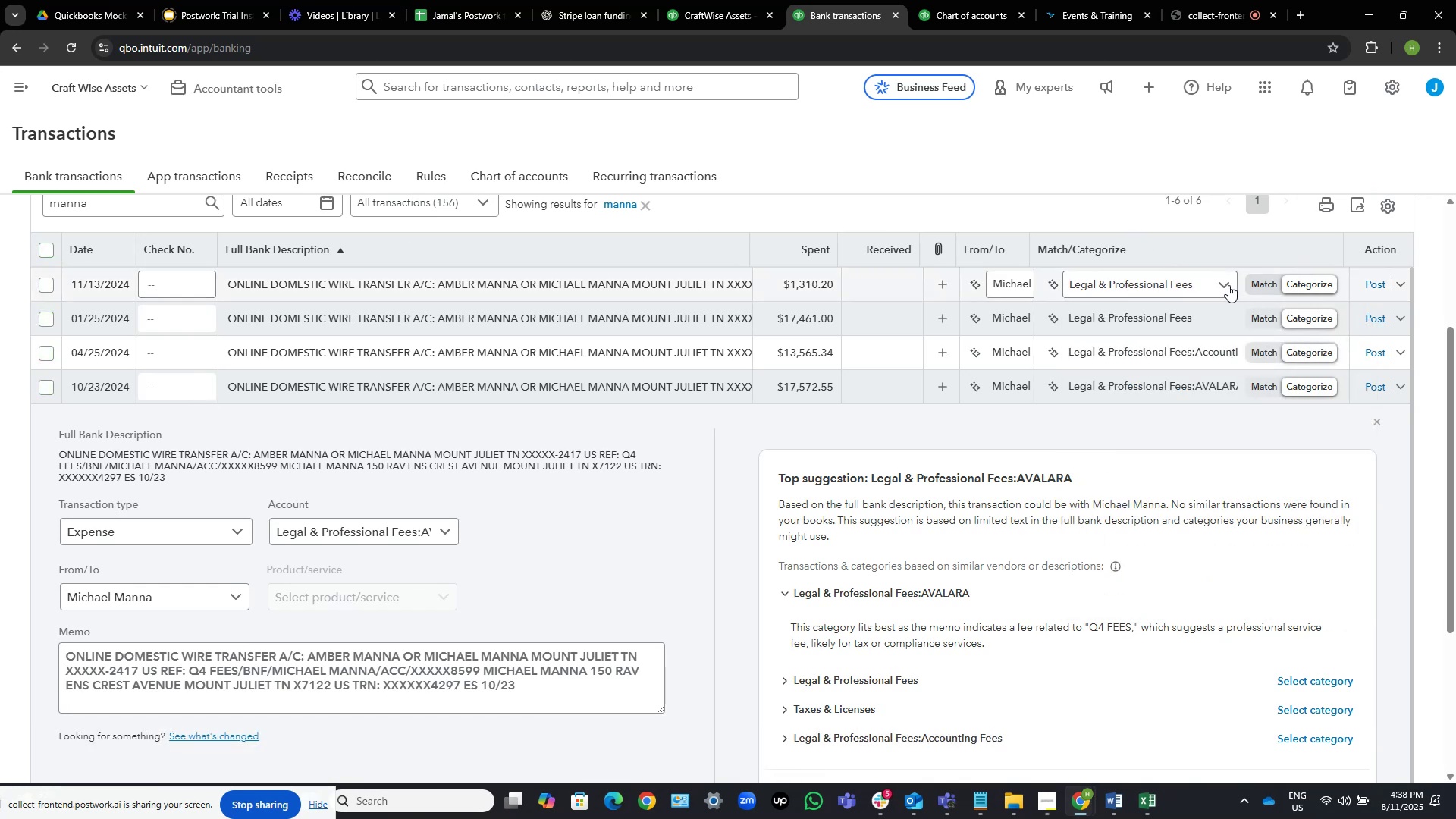 
left_click([1205, 285])
 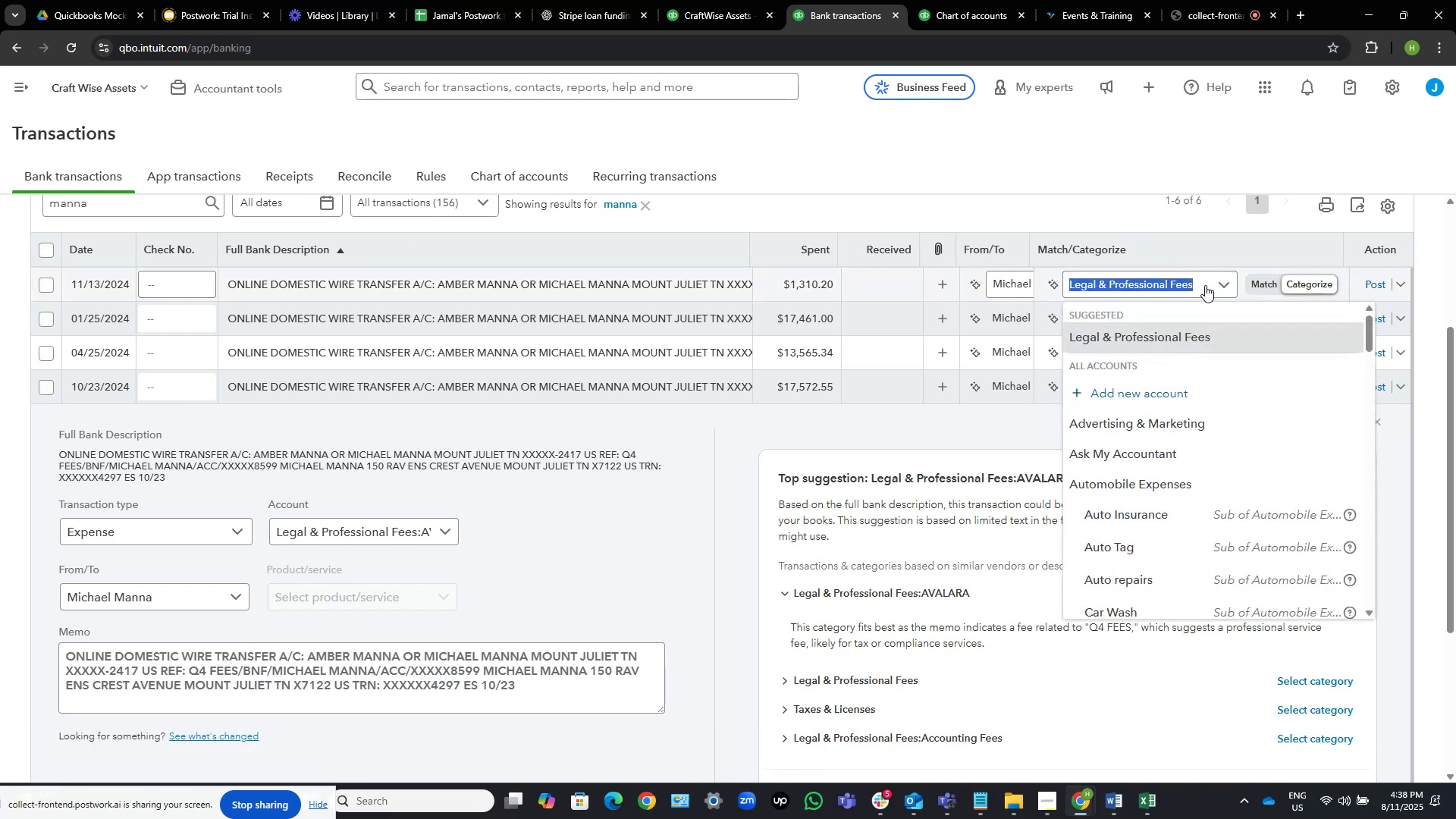 
type(comm)
 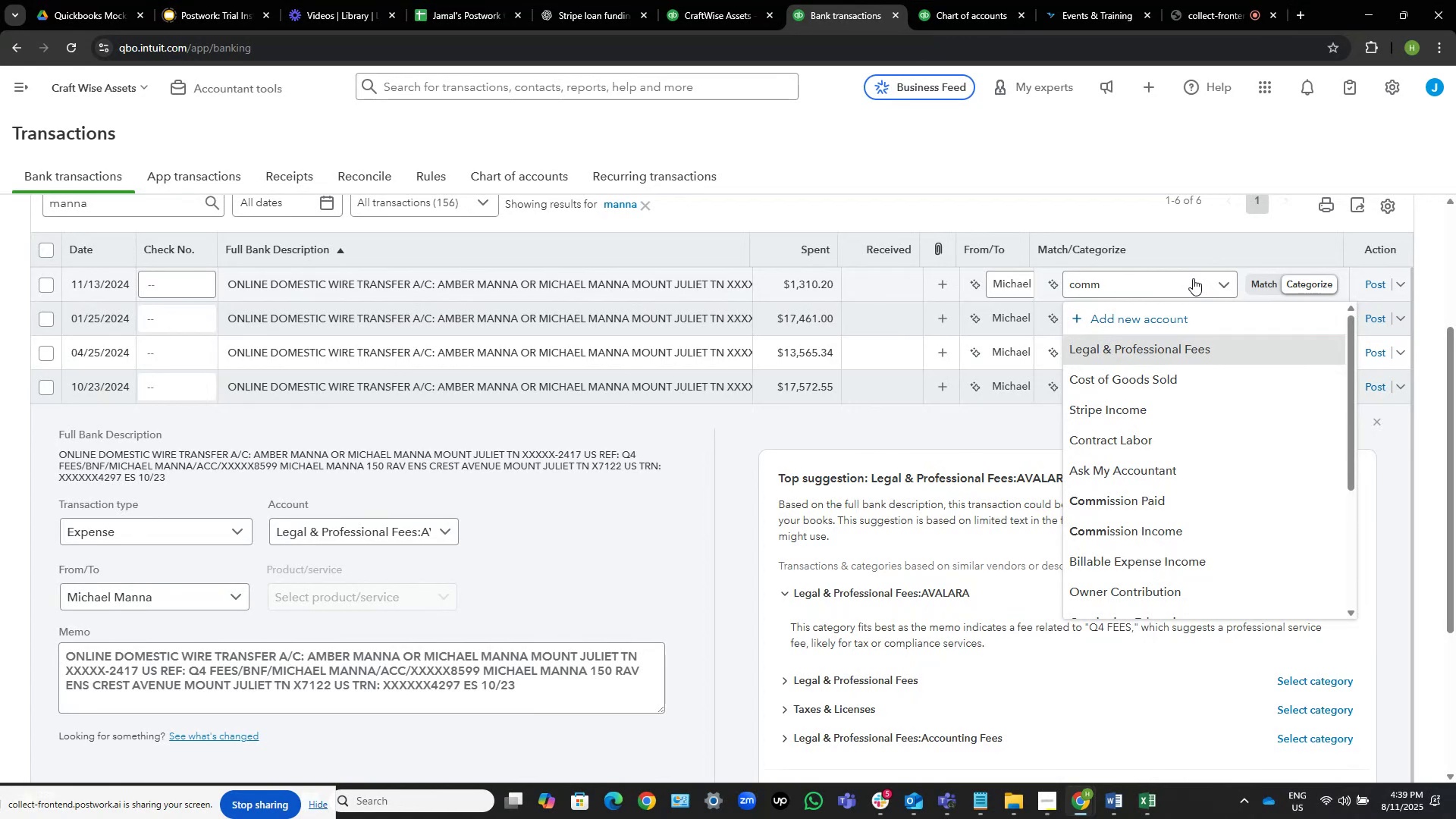 
wait(22.66)
 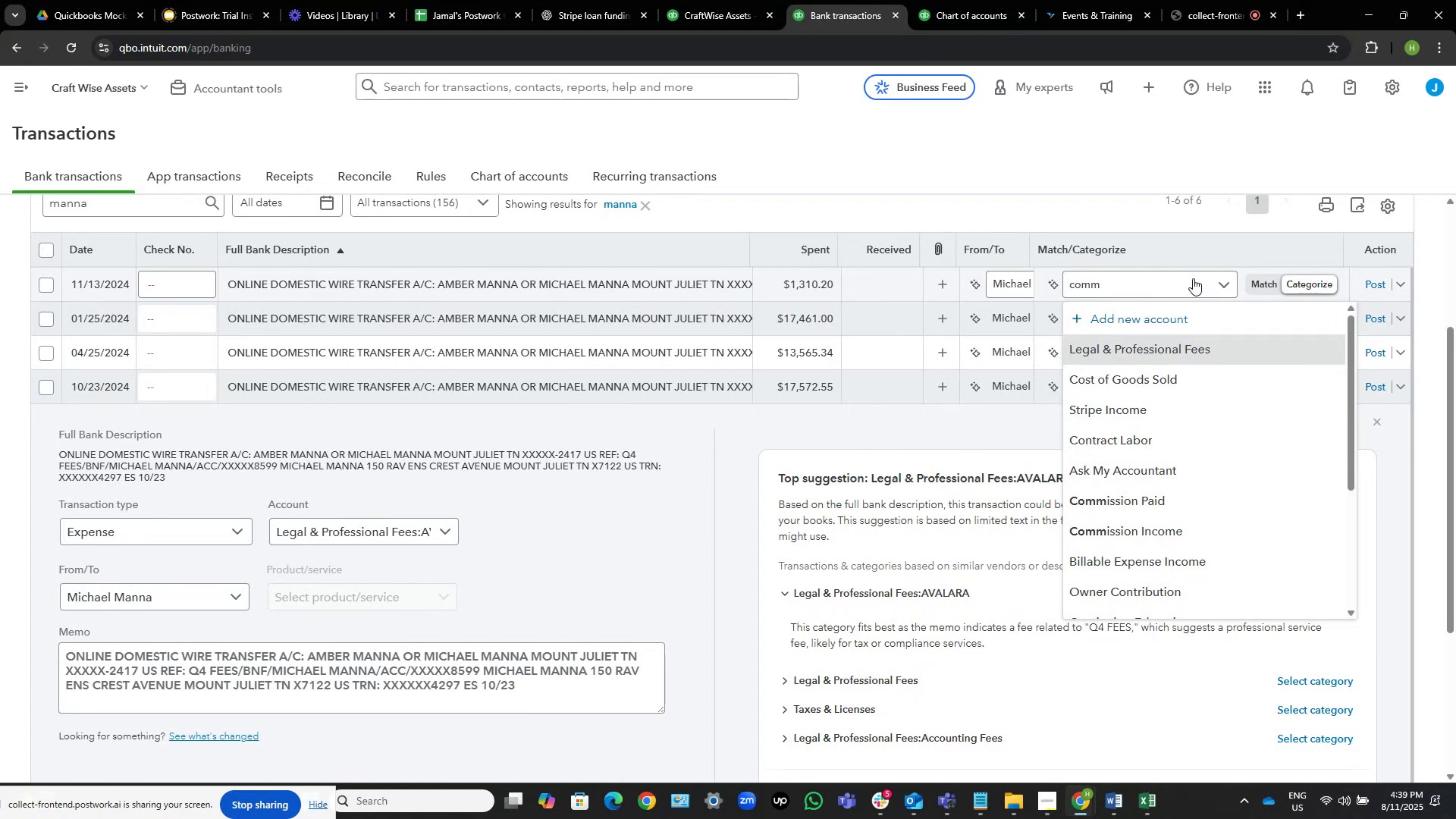 
left_click([1148, 510])
 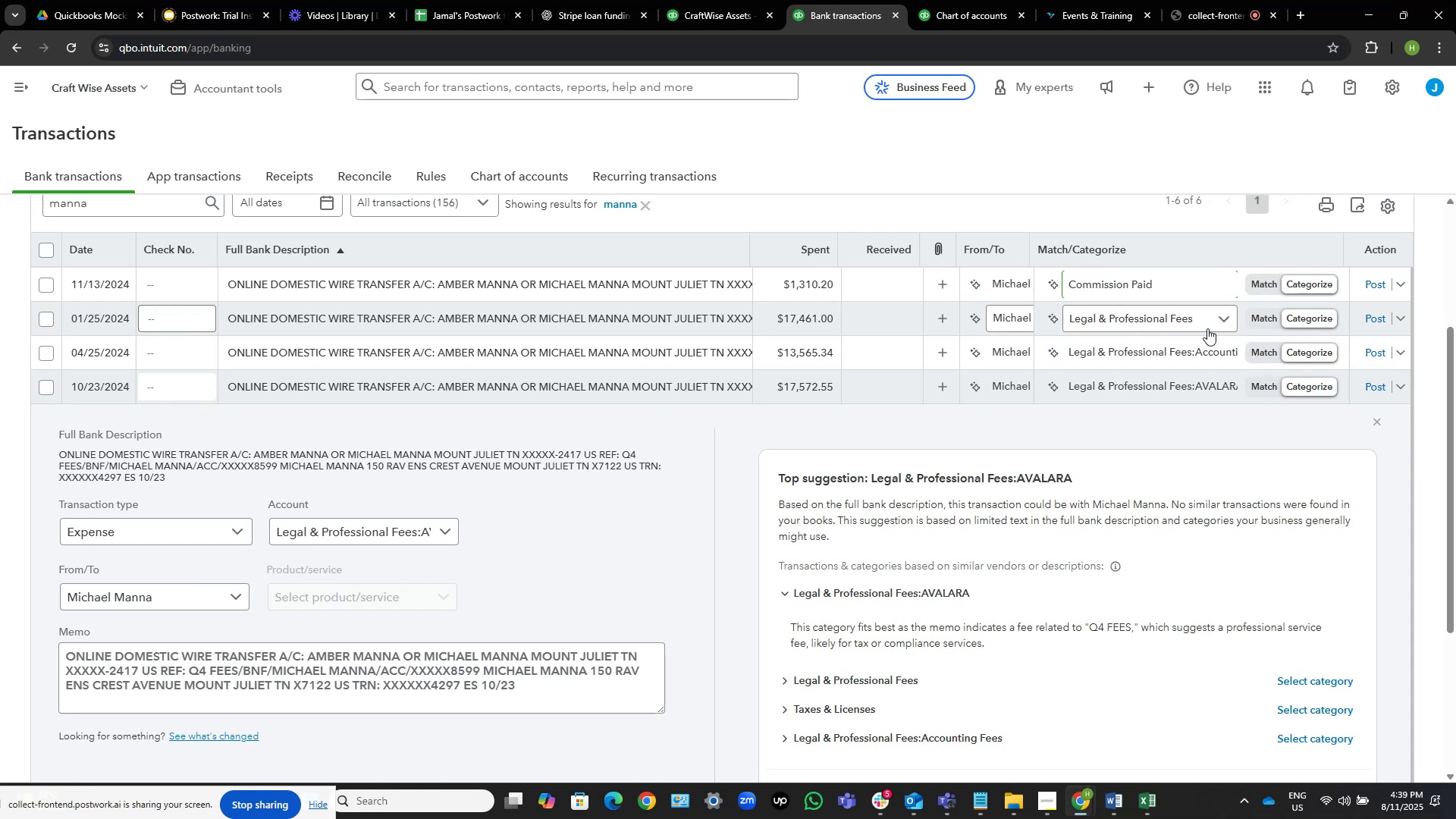 
left_click([1207, 319])
 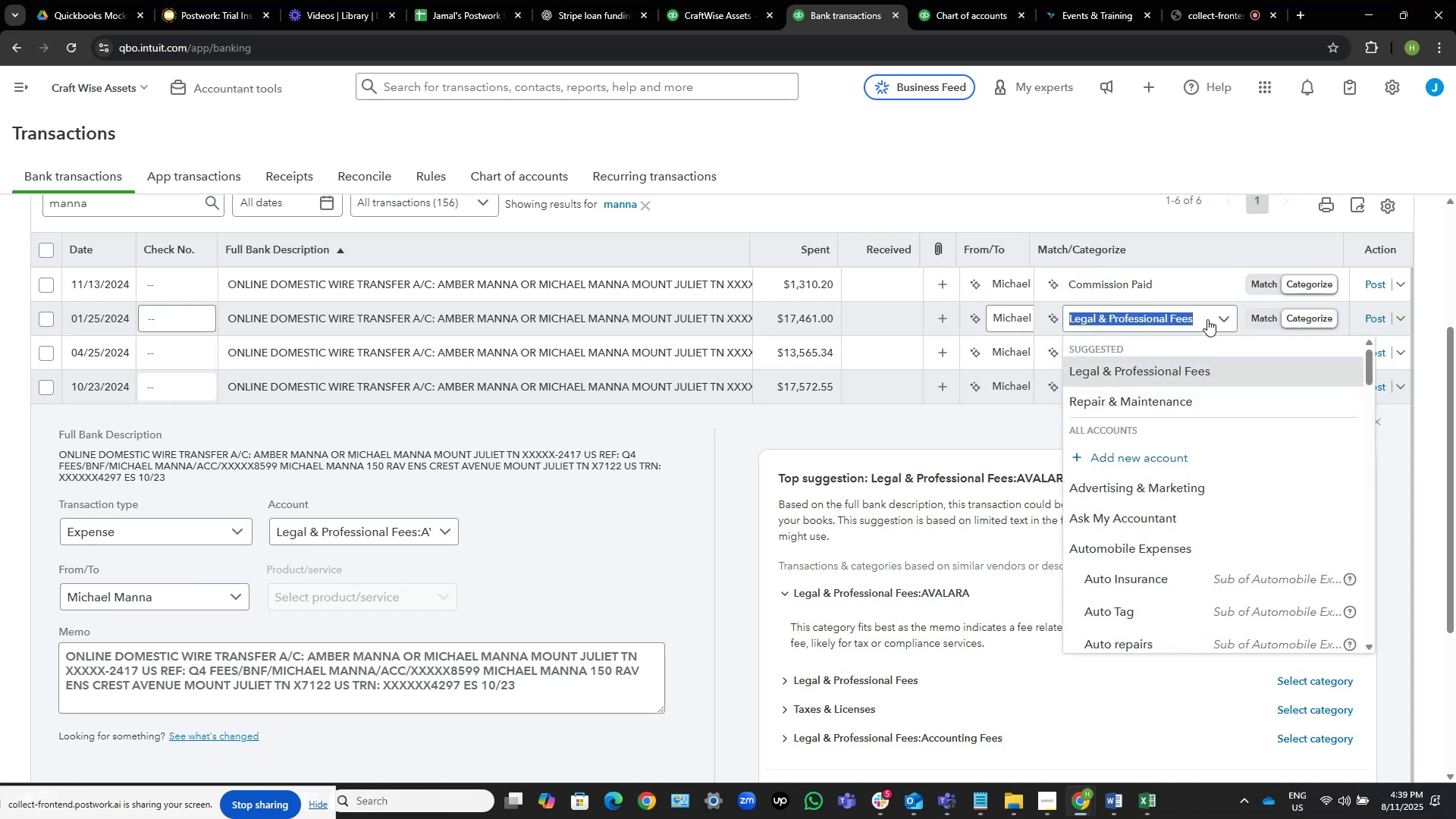 
type(comm)
 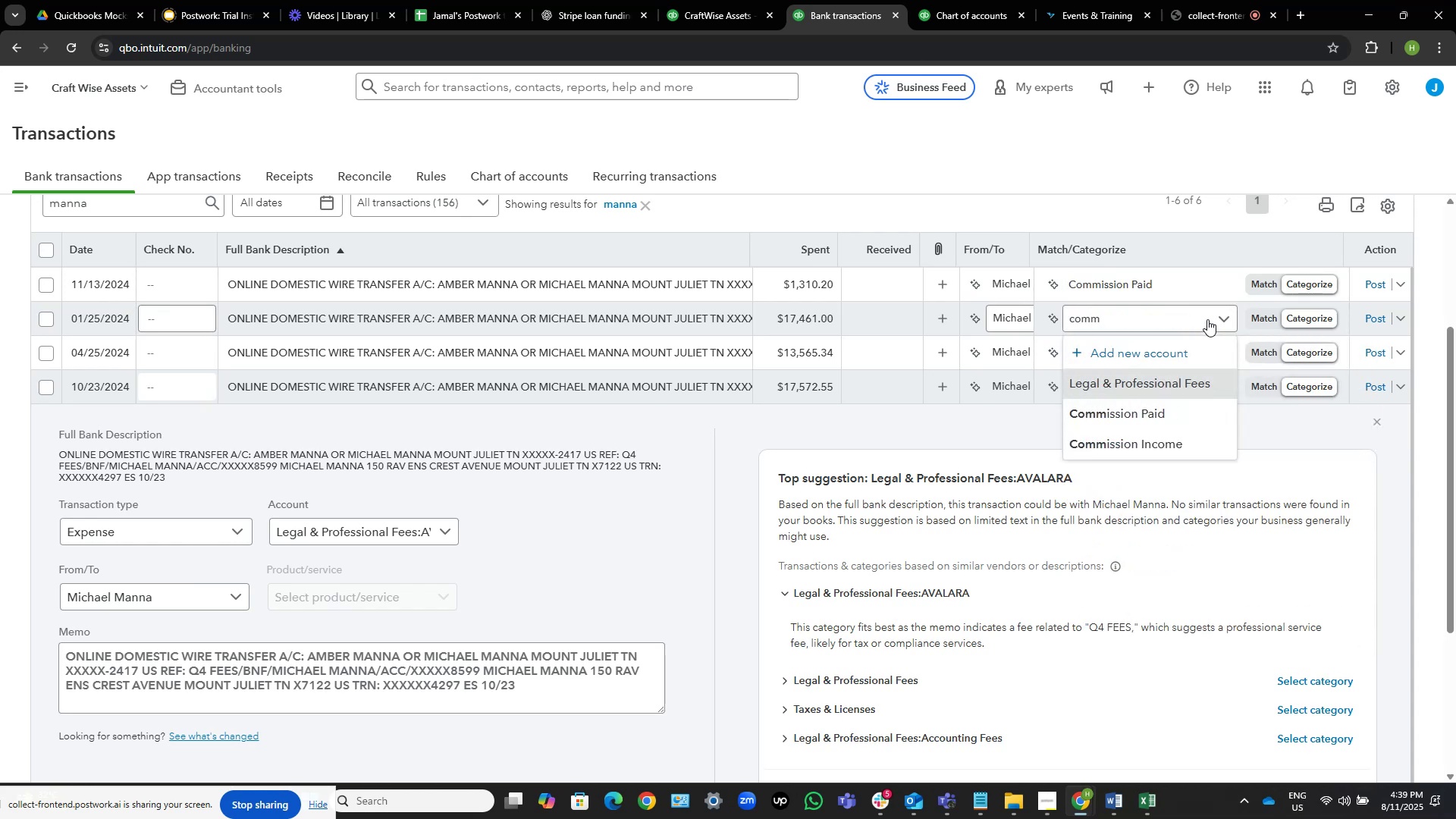 
key(Control+Shift+ArrowLeft)
 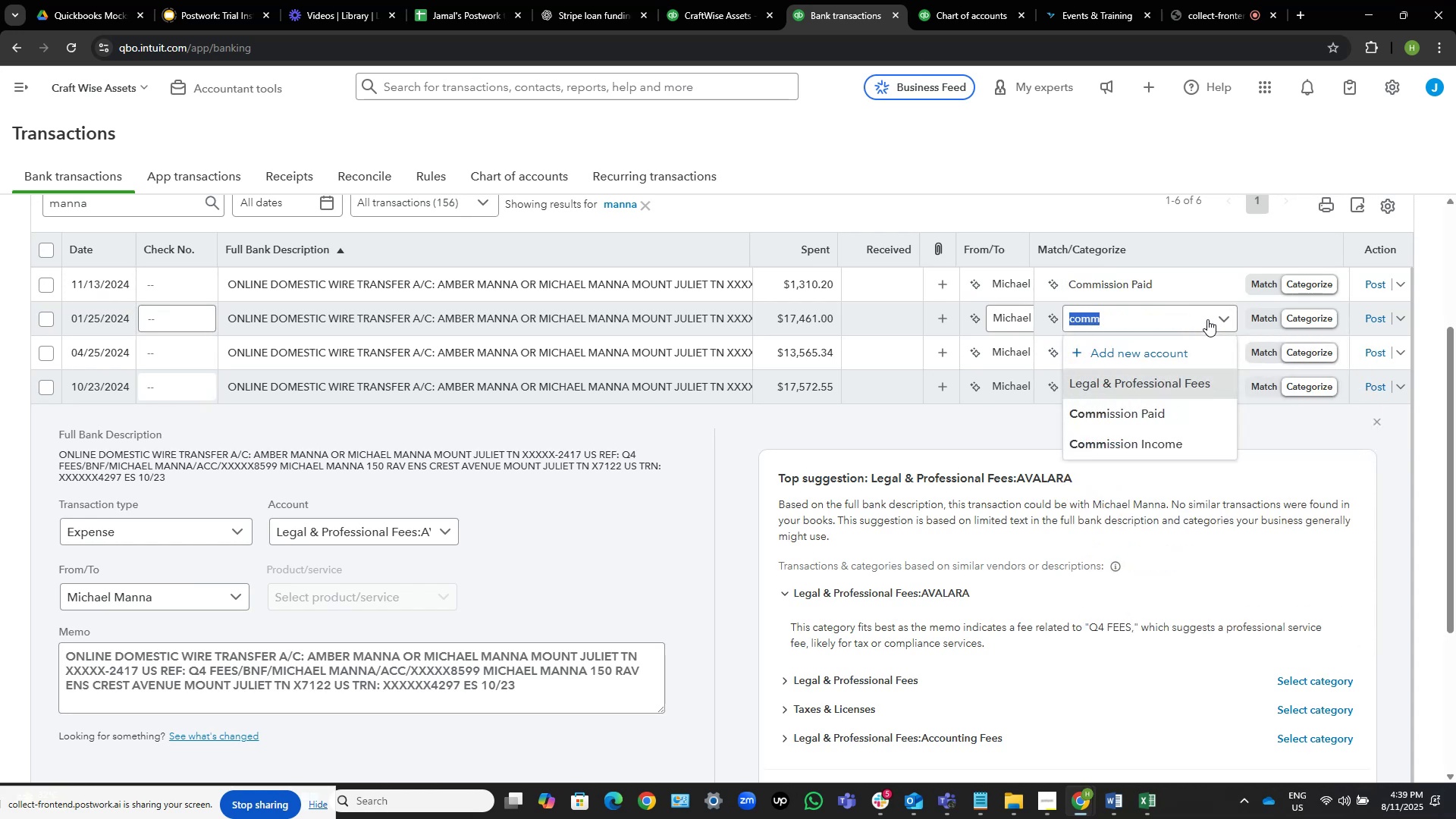 
key(Control+C)
 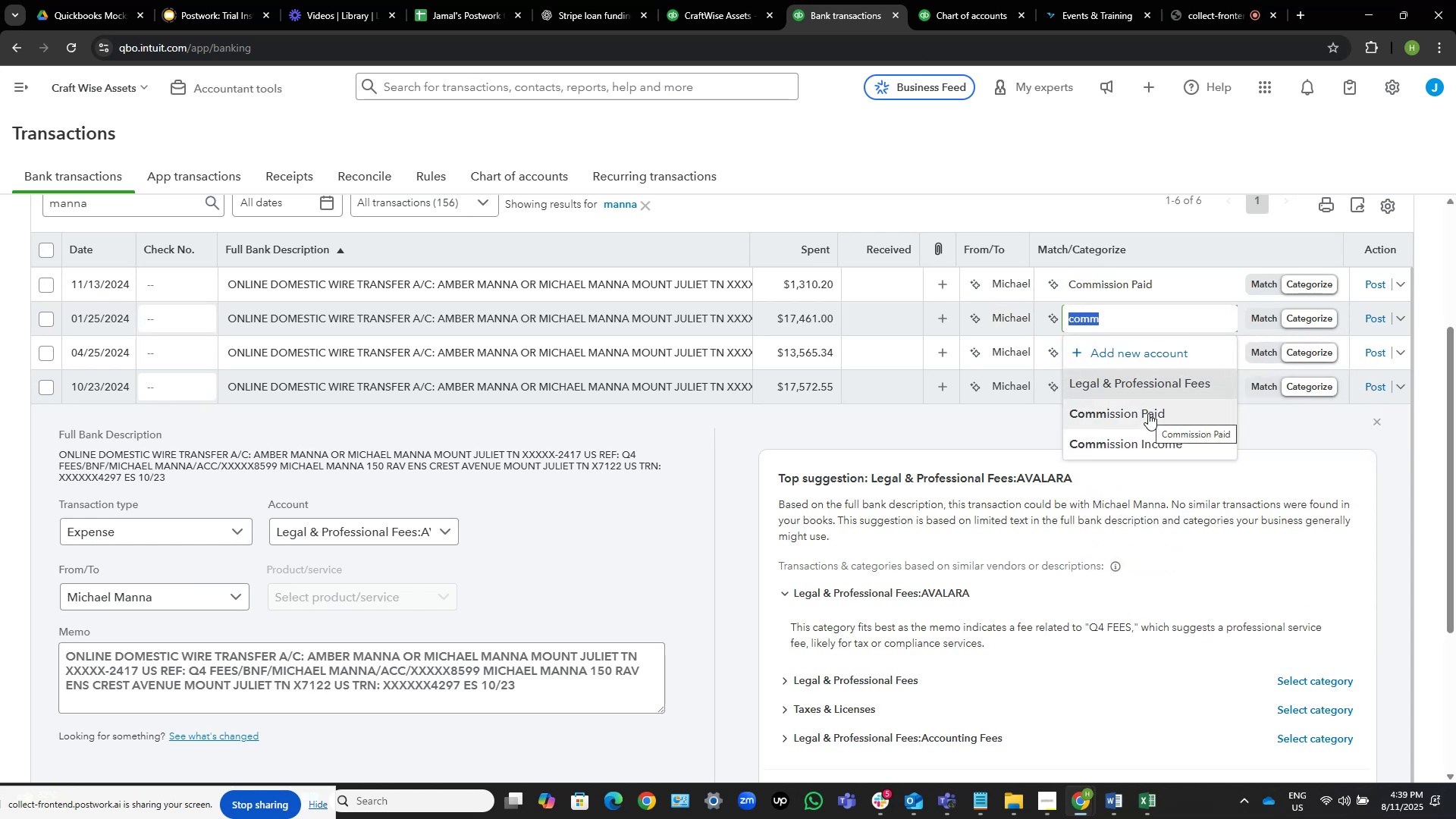 
left_click([1148, 413])
 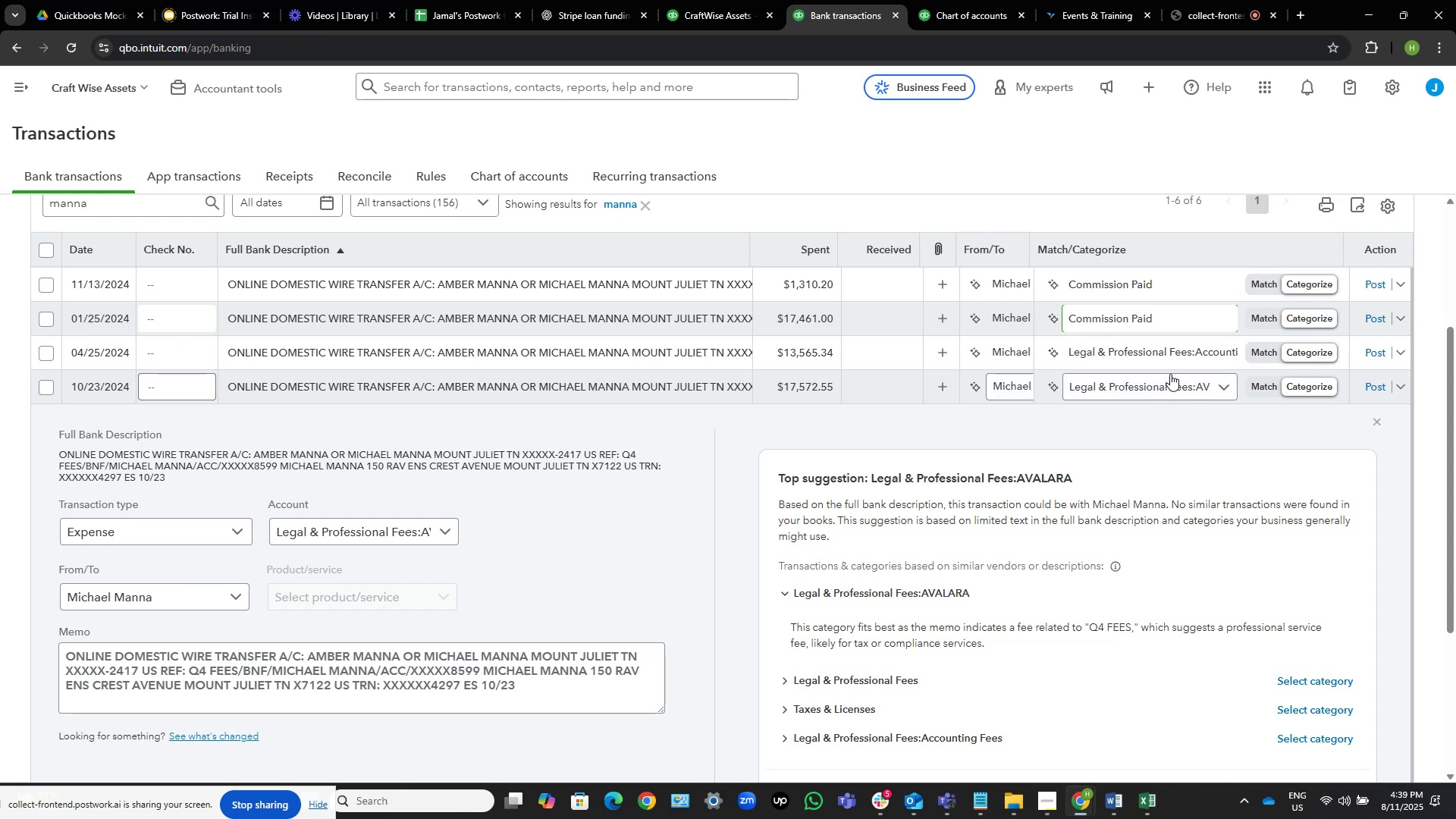 
left_click([1176, 356])
 